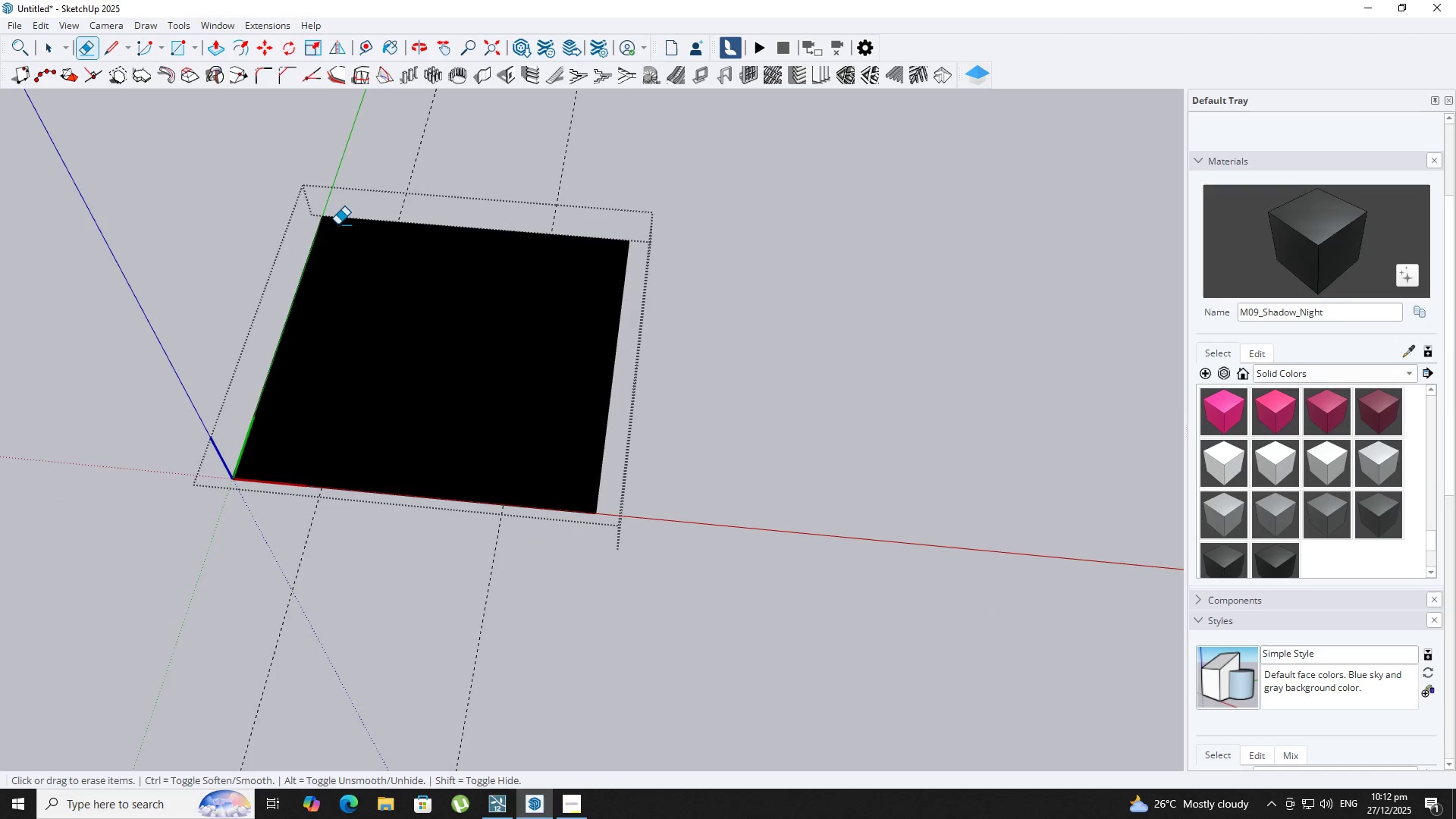 
key(Control+Z)
 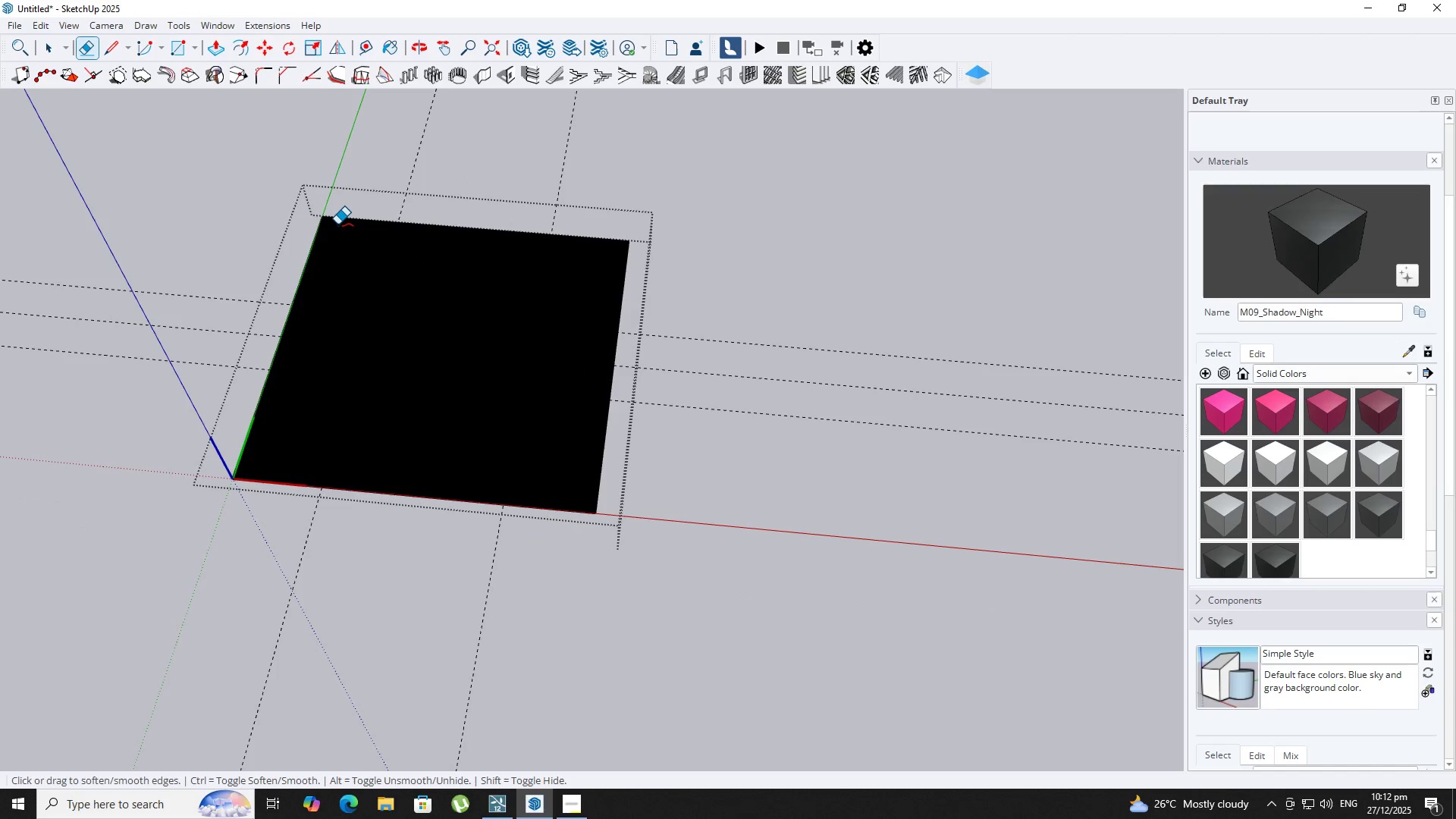 
key(R)
 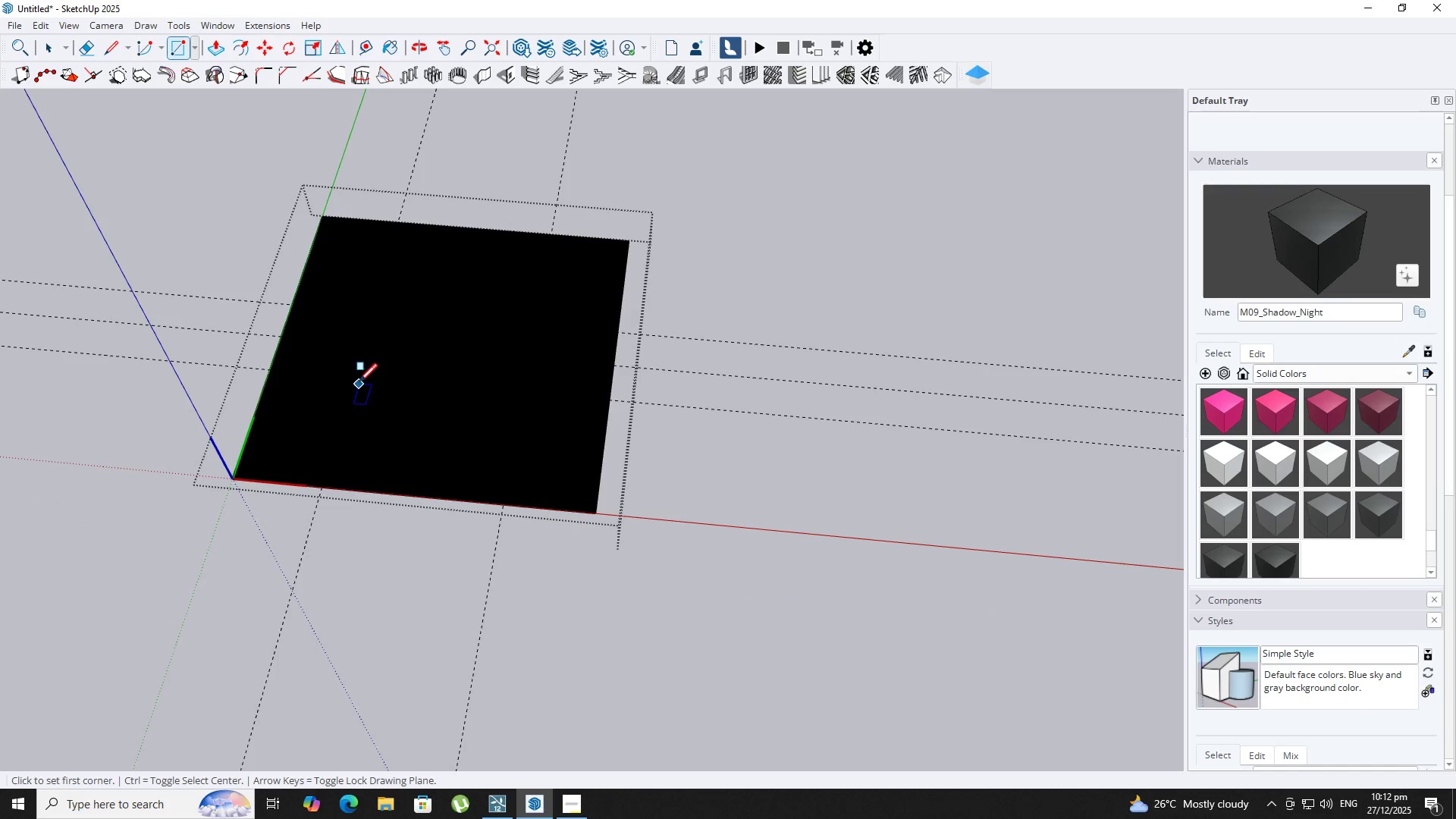 
key(Space)
 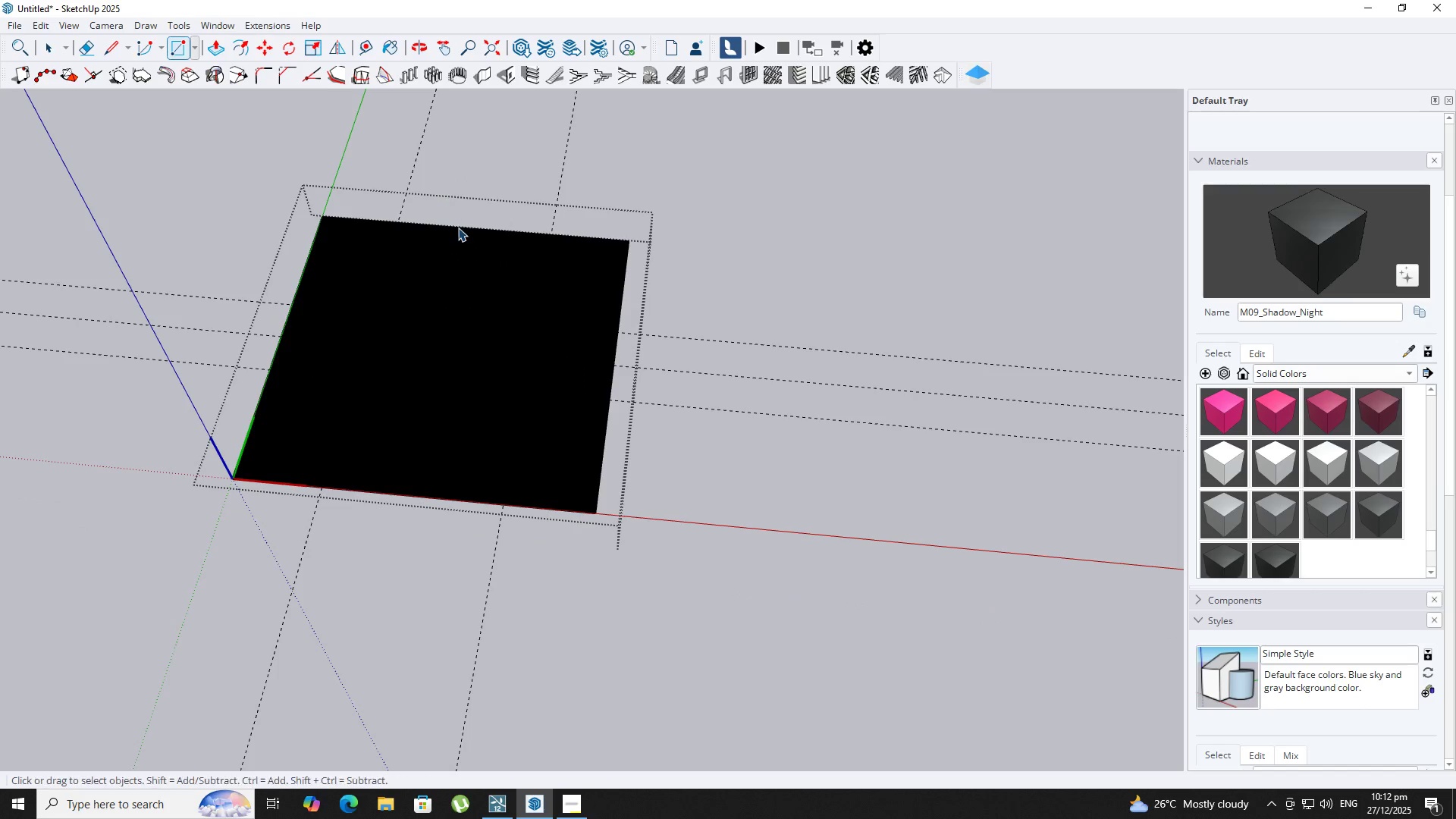 
left_click_drag(start_coordinate=[458, 228], to_coordinate=[461, 236])
 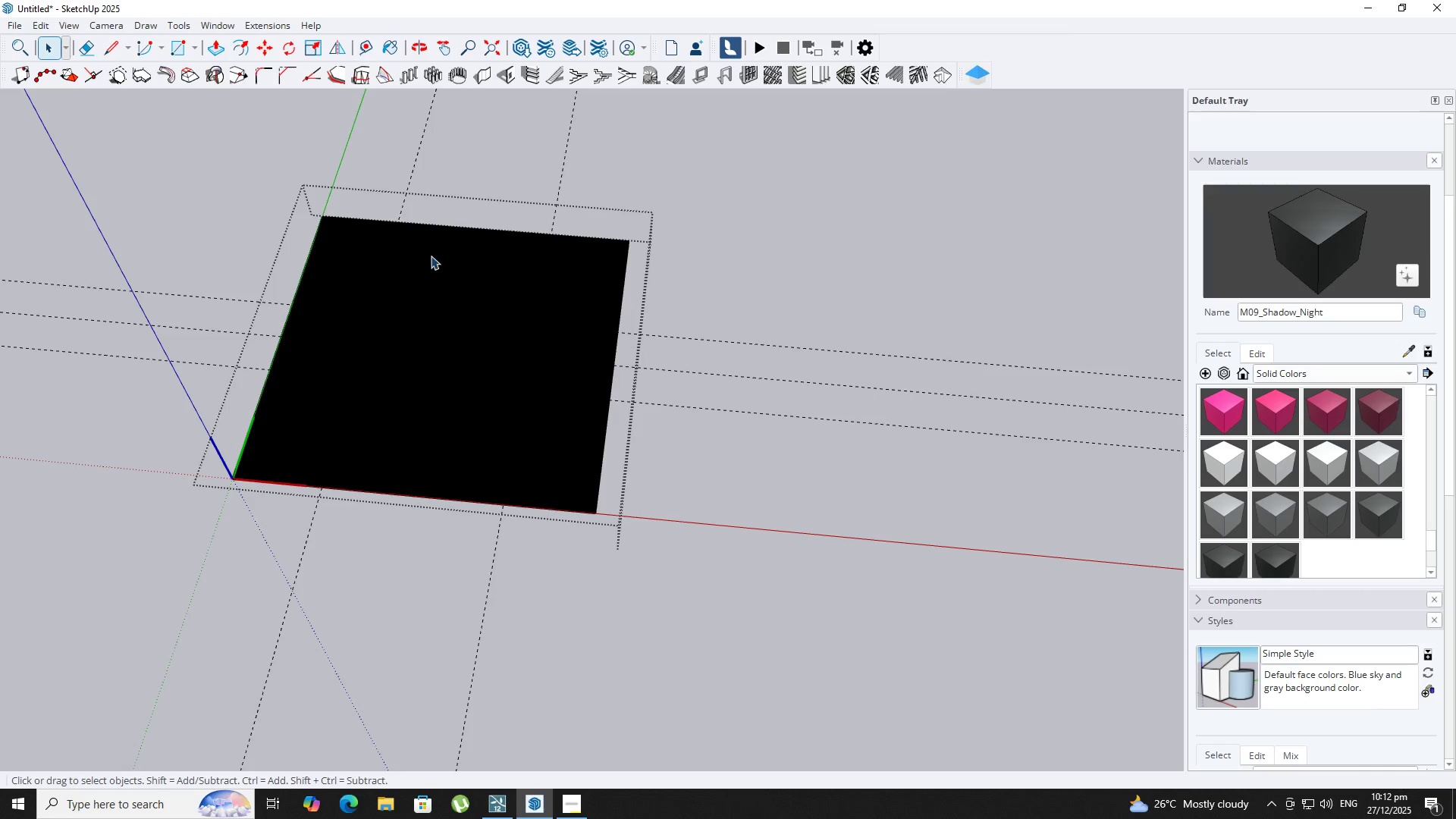 
double_click([439, 228])
 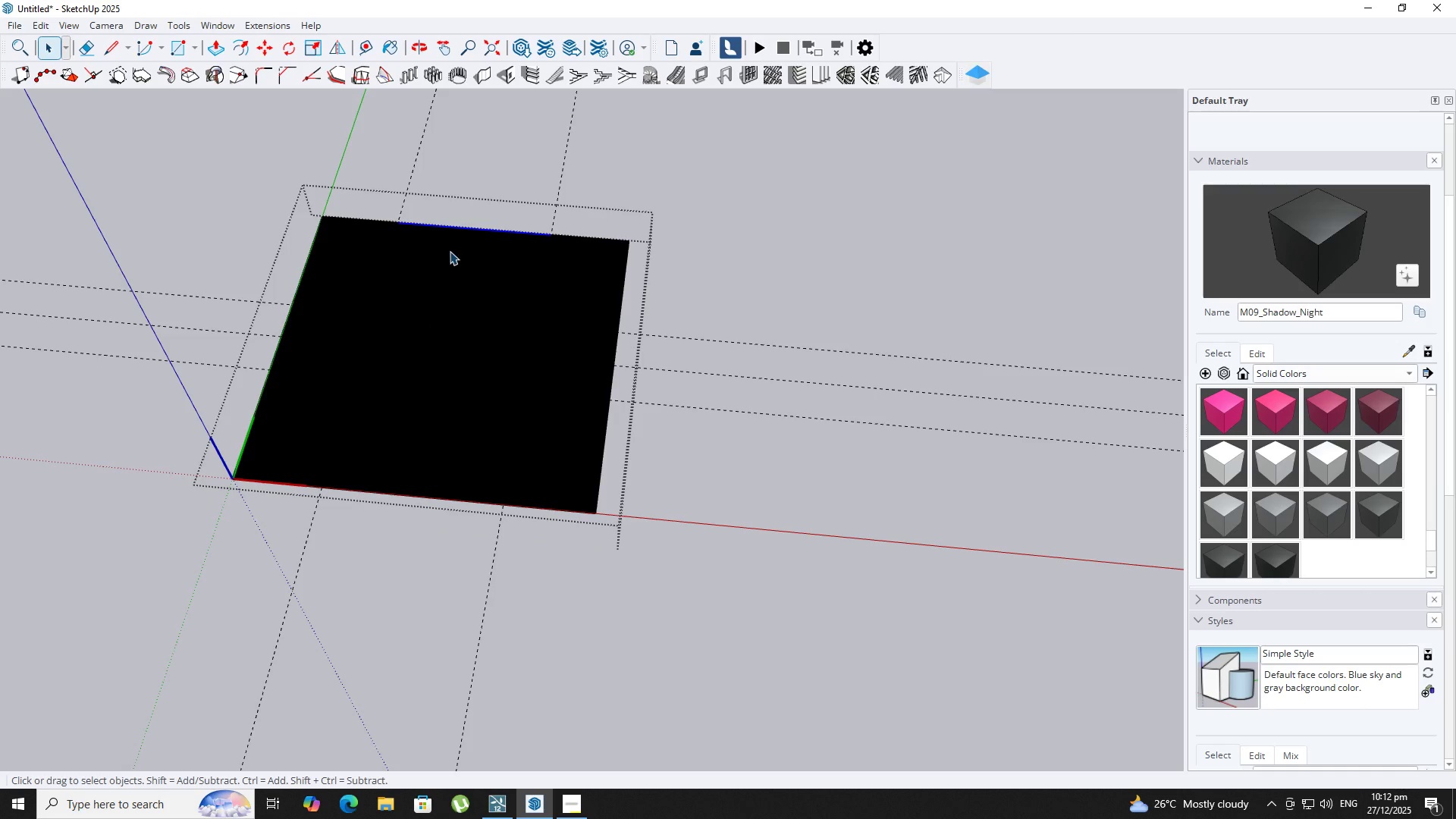 
triple_click([450, 251])
 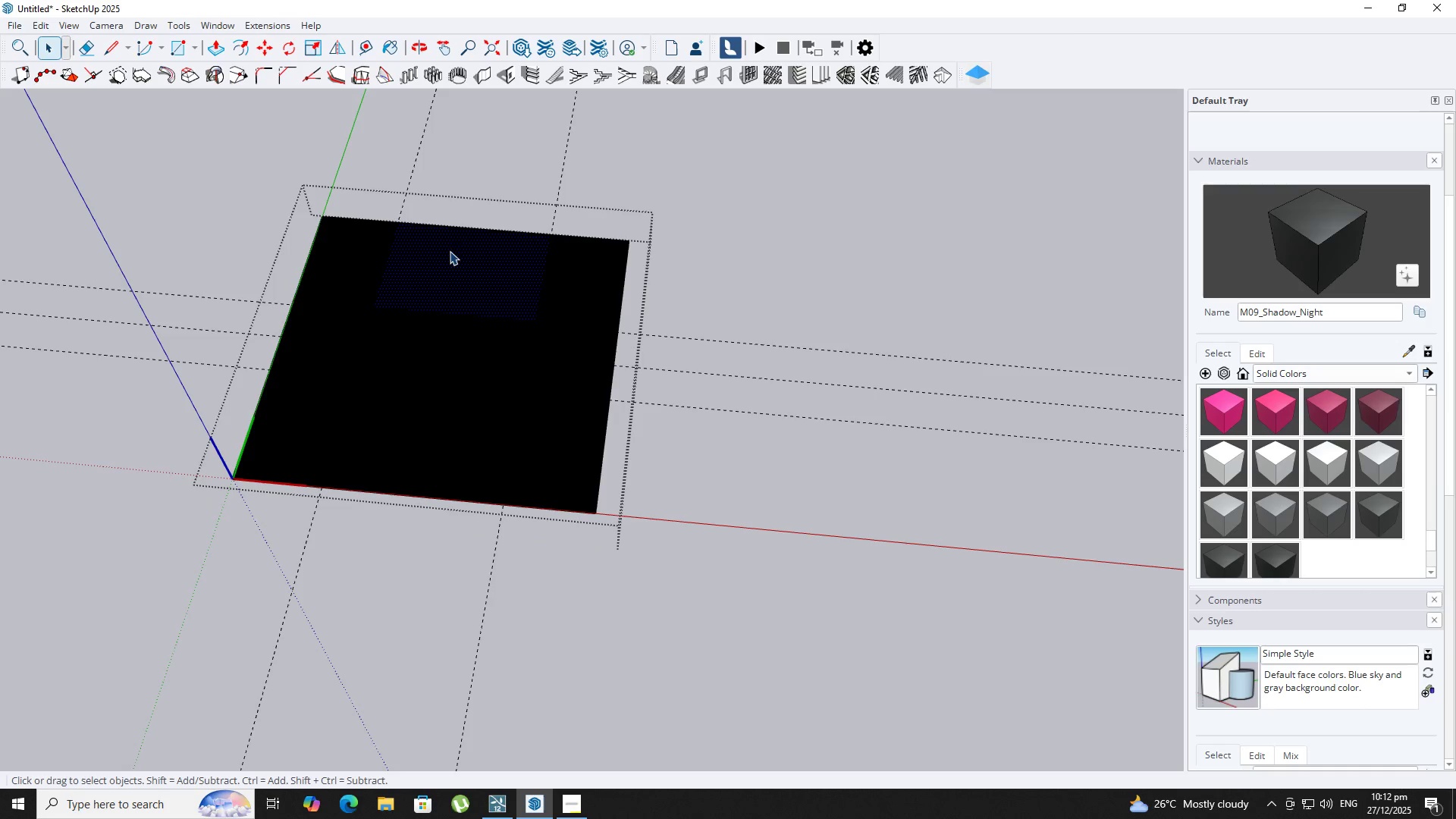 
key(E)
 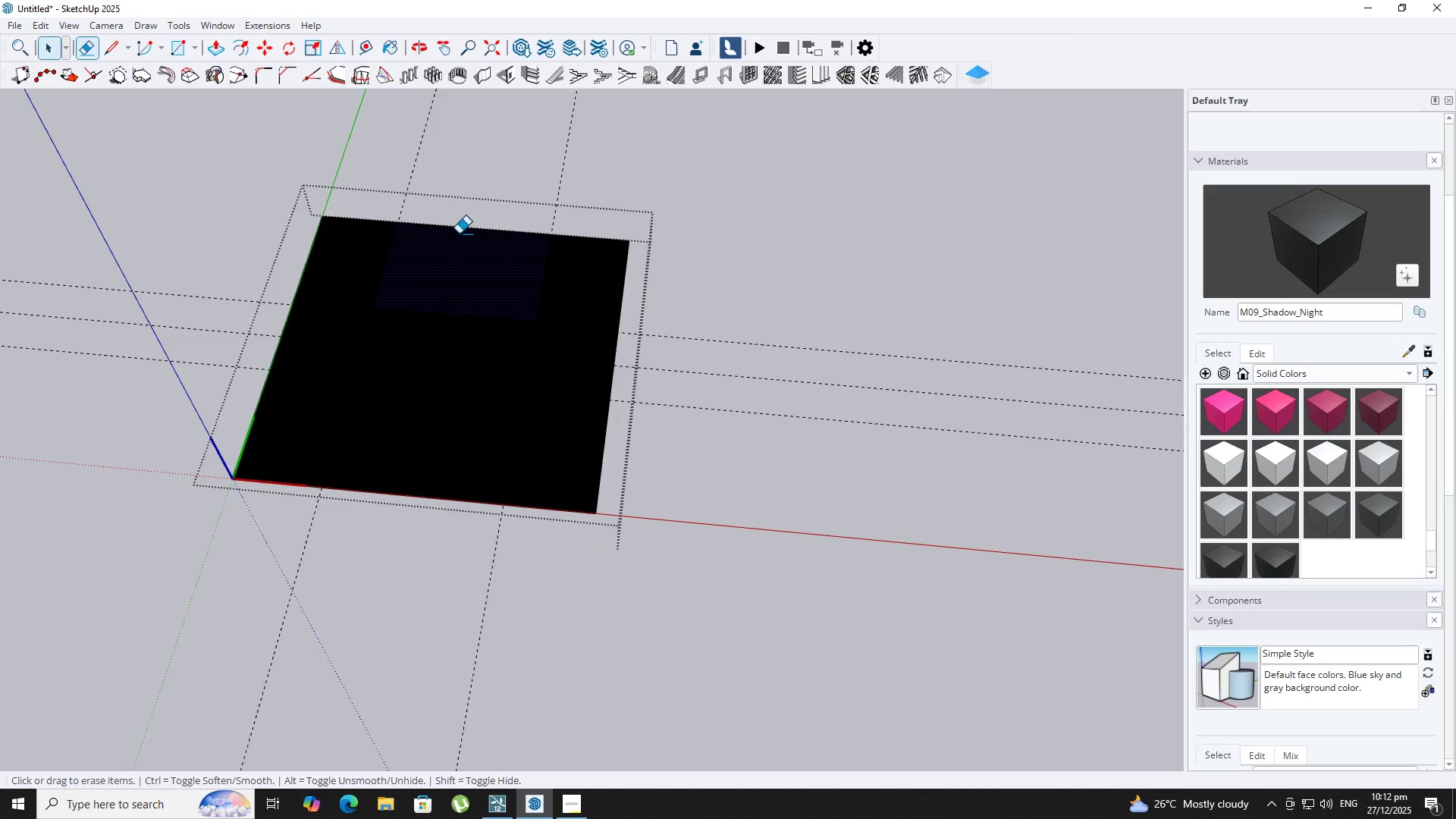 
left_click_drag(start_coordinate=[459, 234], to_coordinate=[464, 206])
 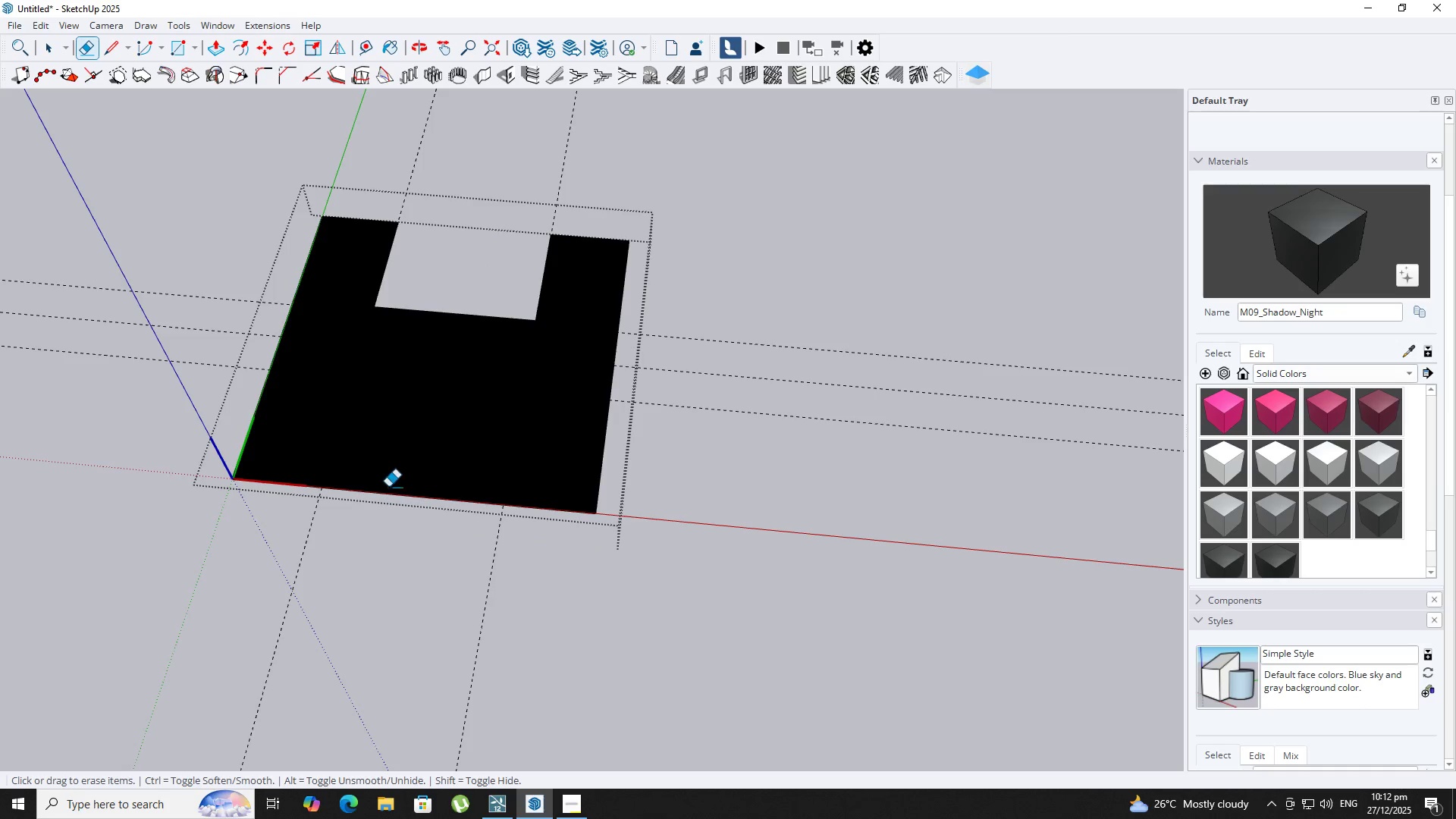 
left_click_drag(start_coordinate=[385, 477], to_coordinate=[414, 508])
 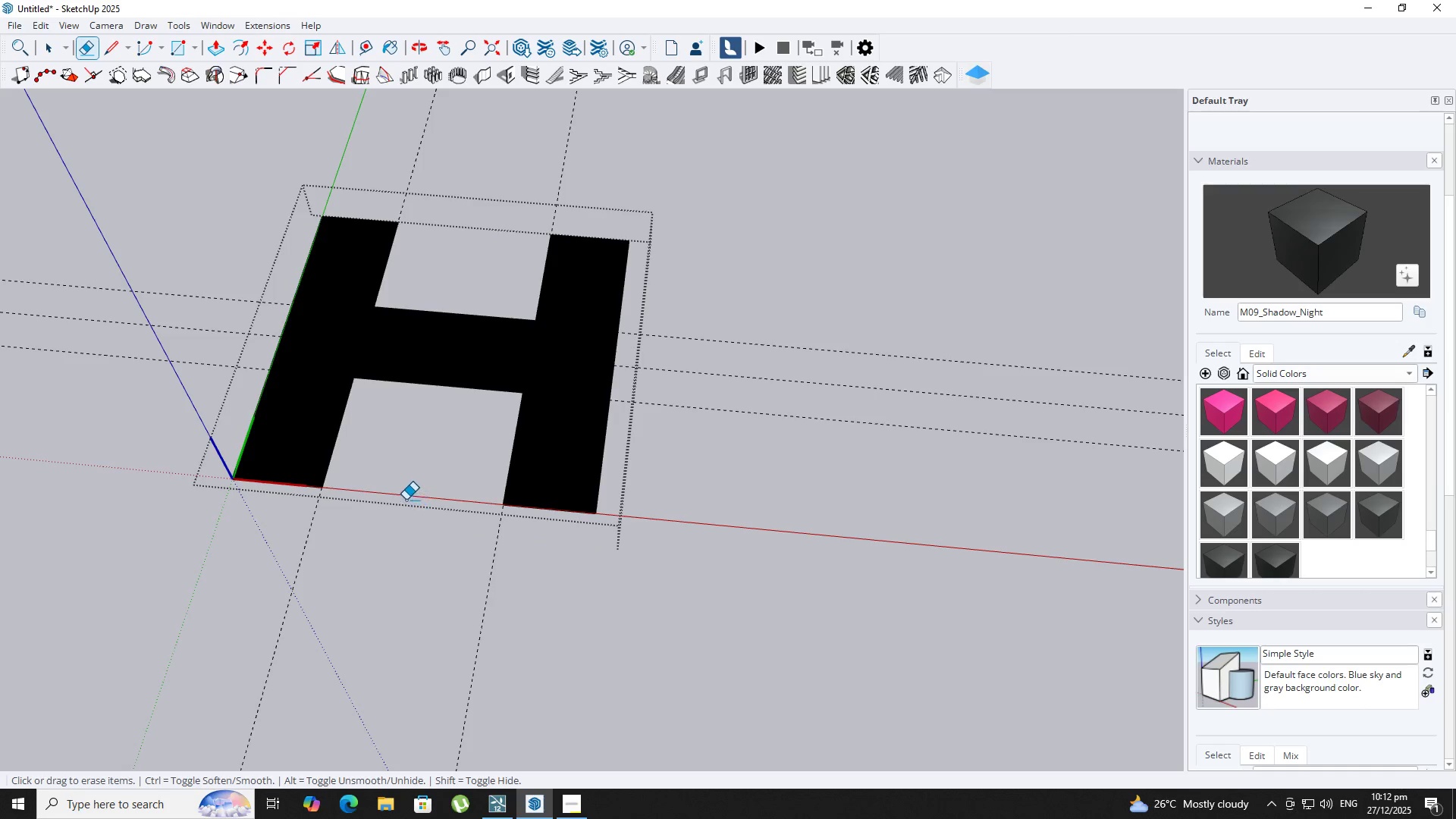 
key(Space)
 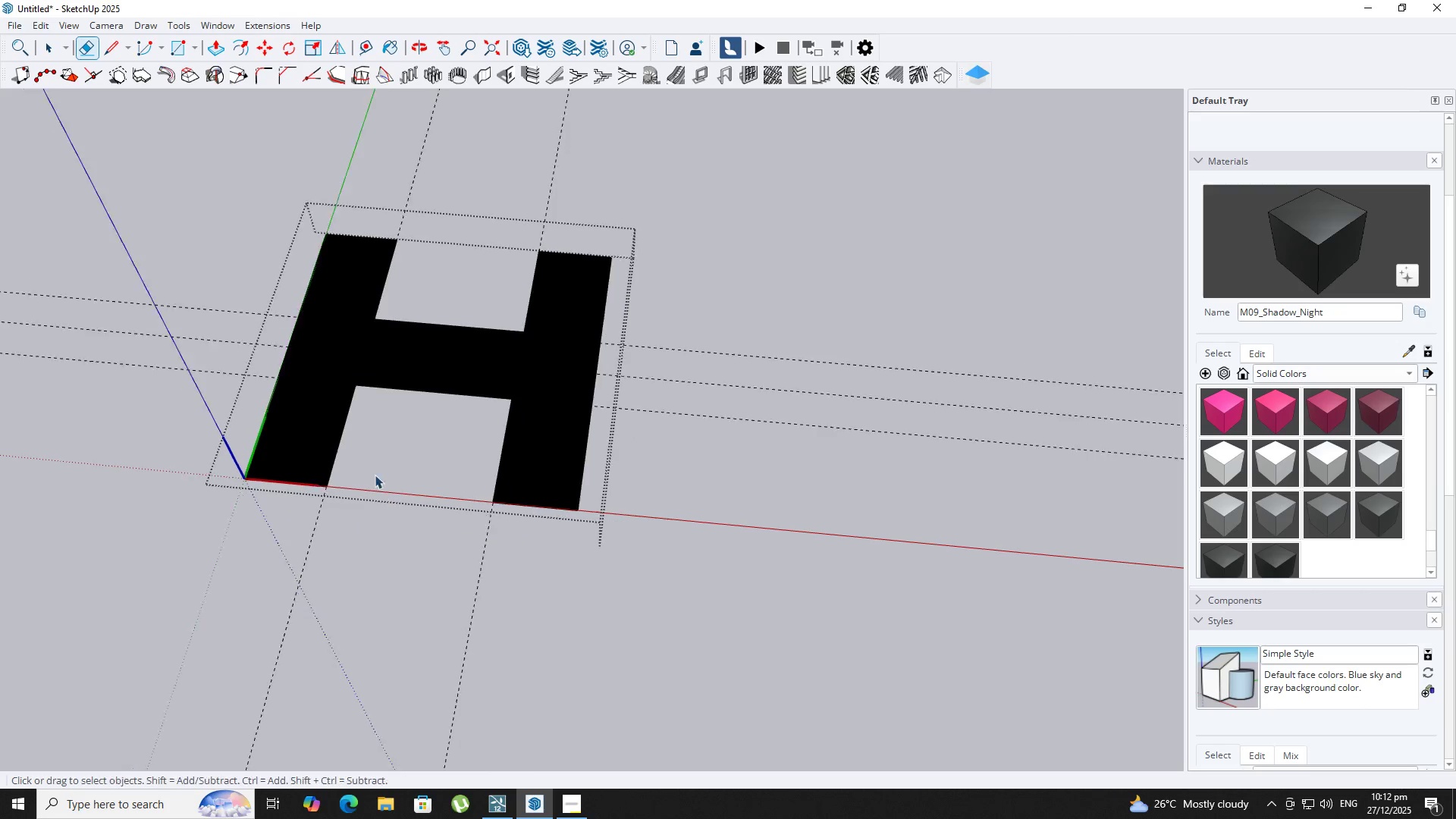 
left_click([353, 413])
 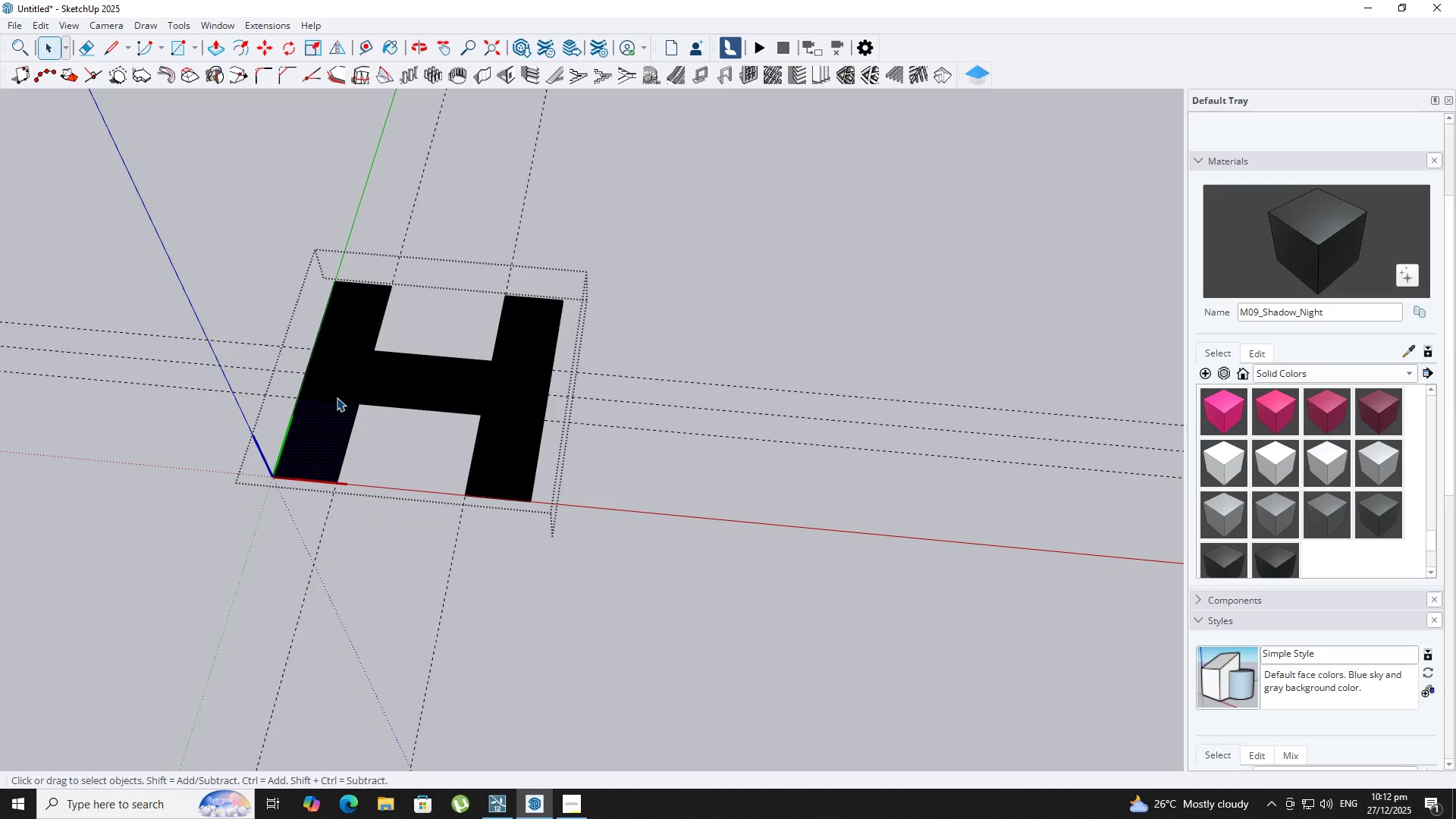 
scroll: coordinate [365, 469], scroll_direction: down, amount: 4.0
 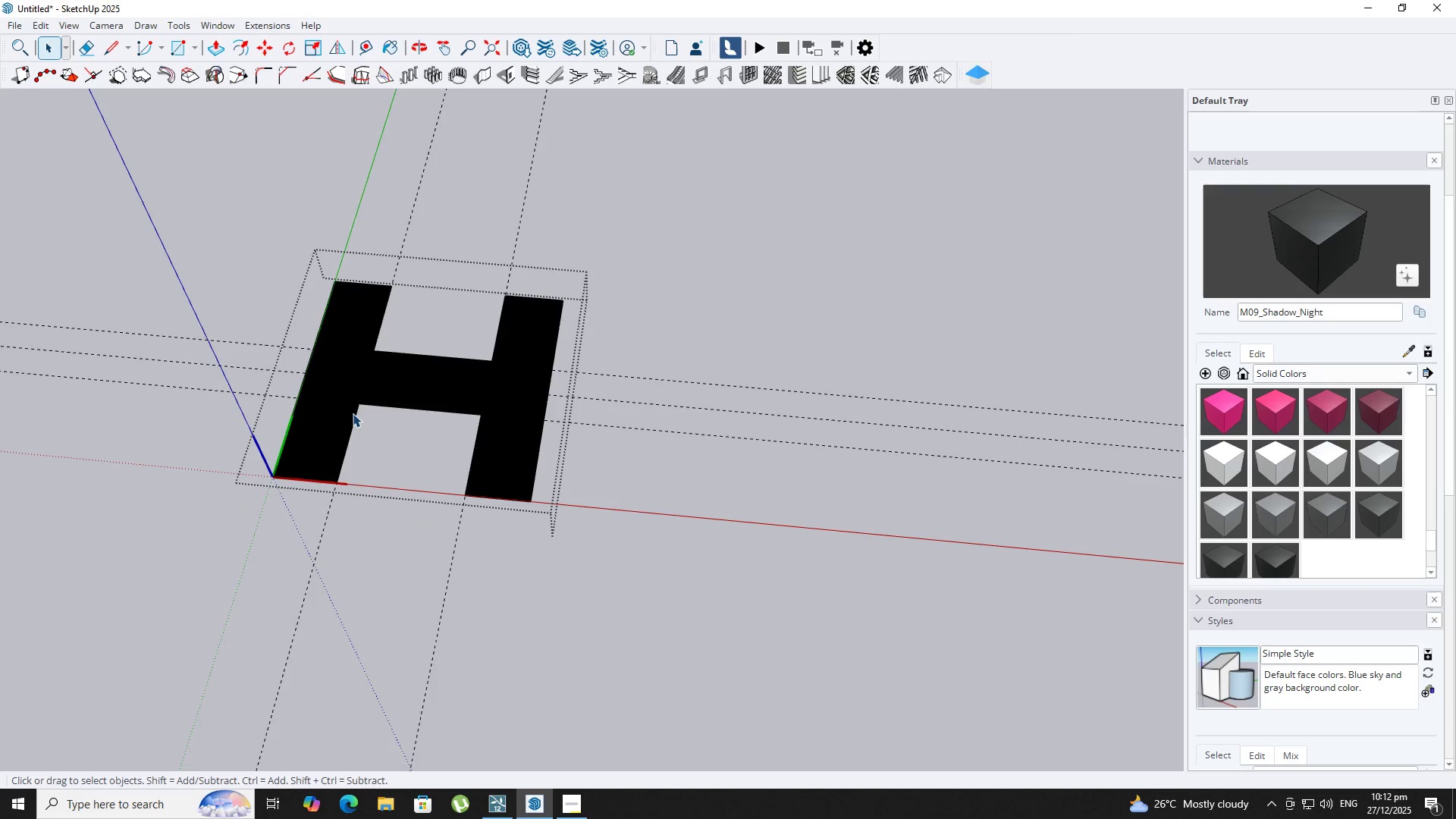 
key(E)
 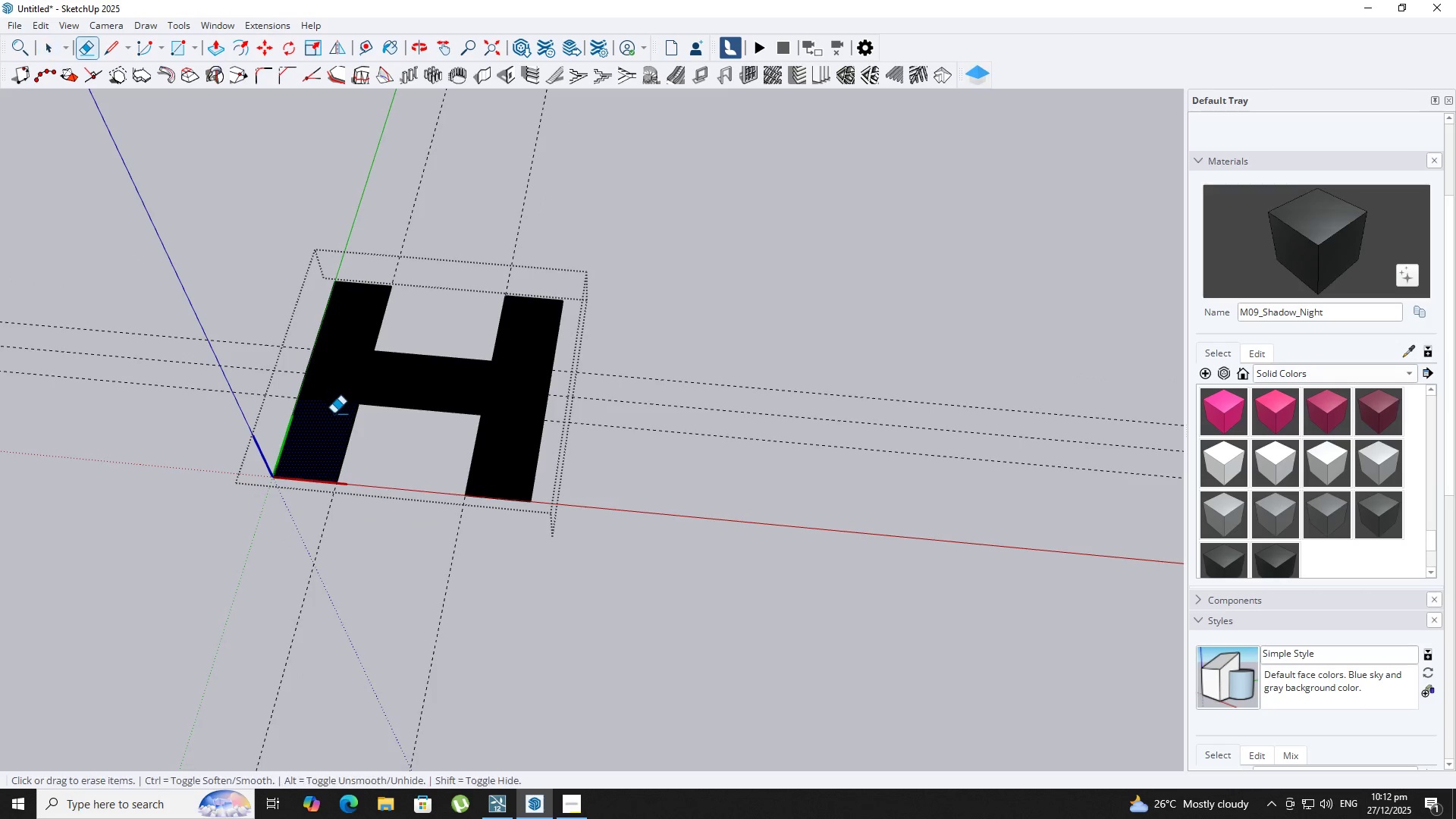 
left_click_drag(start_coordinate=[334, 413], to_coordinate=[358, 314])
 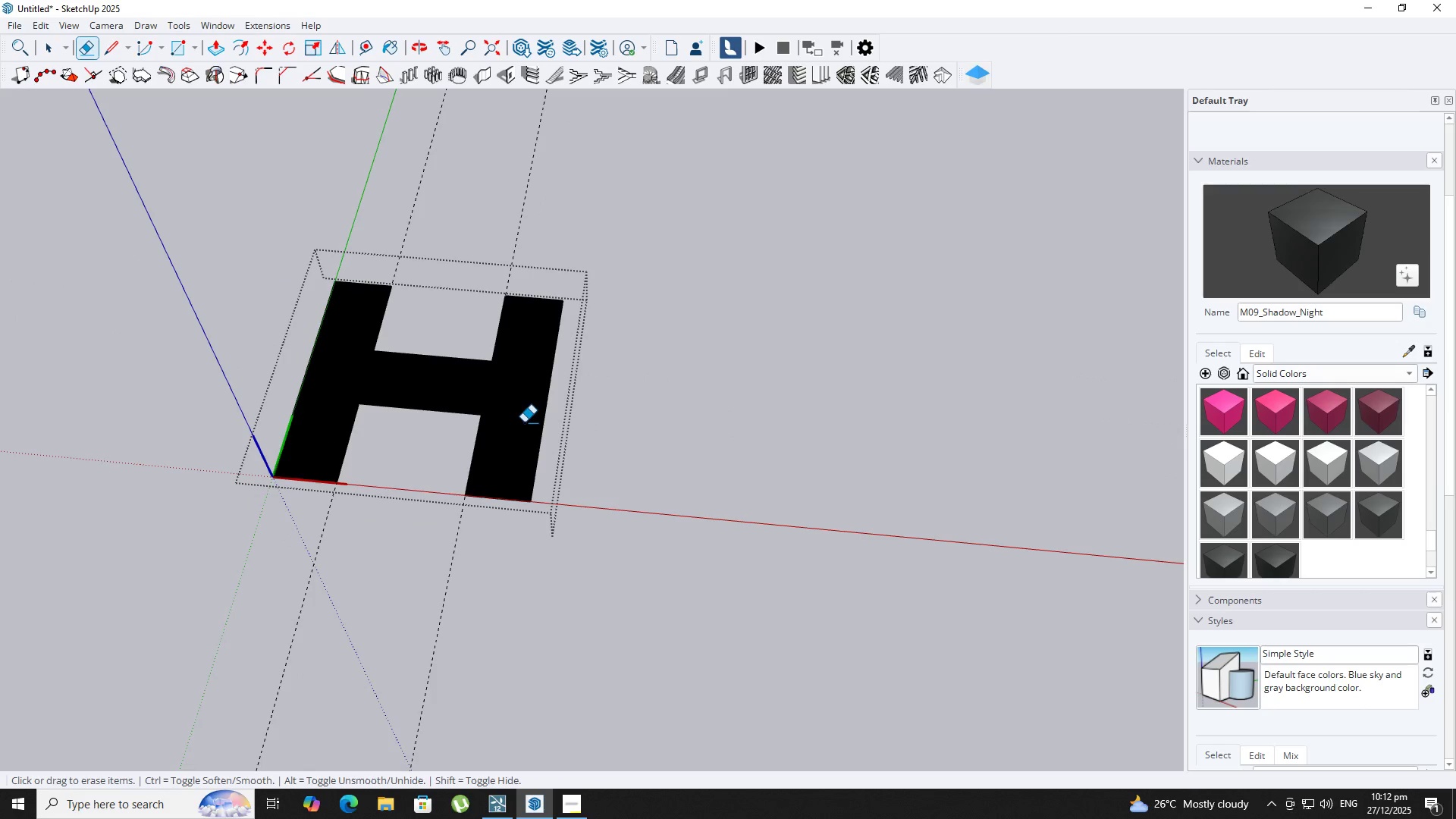 
left_click_drag(start_coordinate=[519, 420], to_coordinate=[538, 327])
 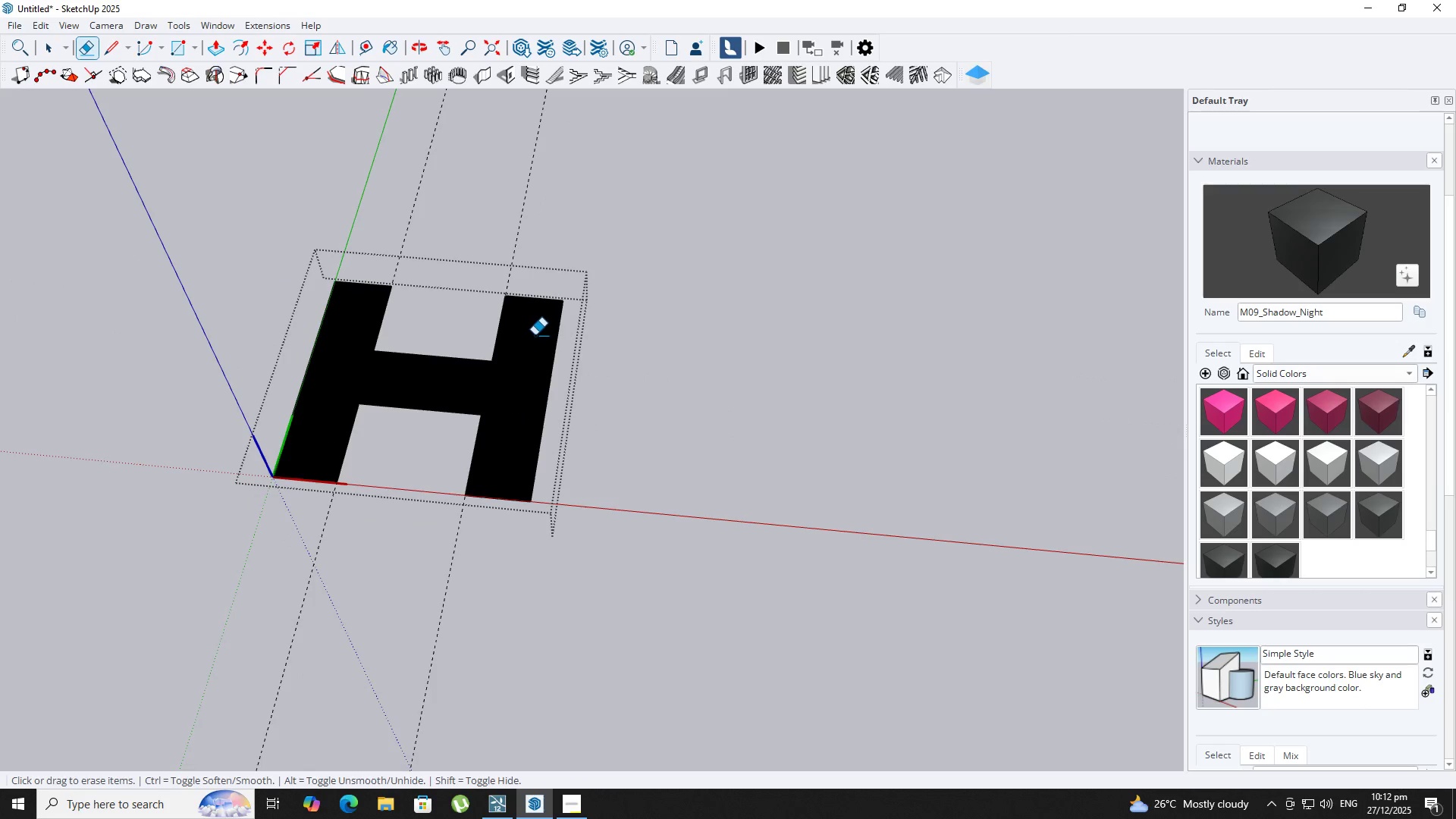 
key(P)
 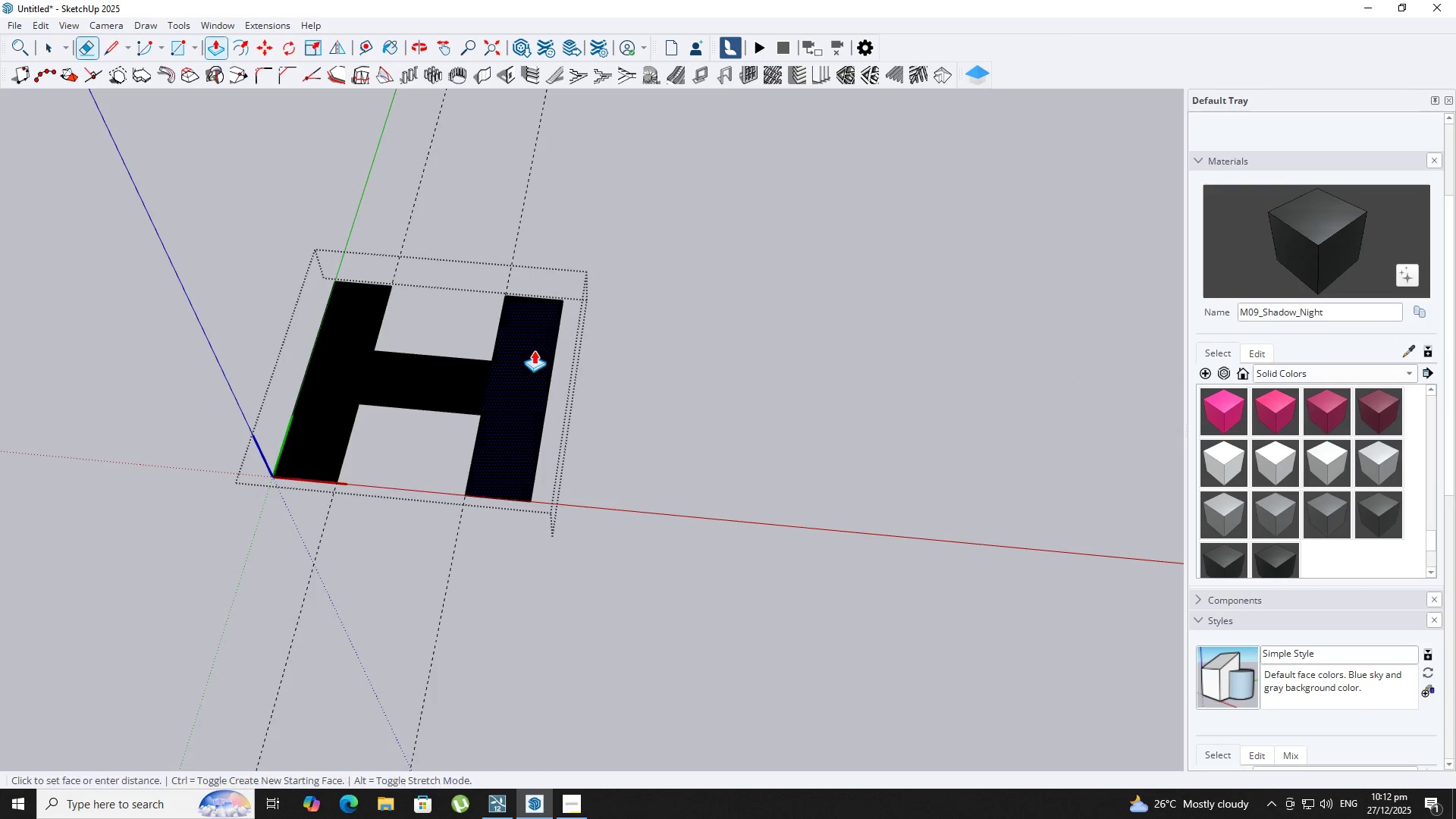 
left_click_drag(start_coordinate=[532, 352], to_coordinate=[533, 347])
 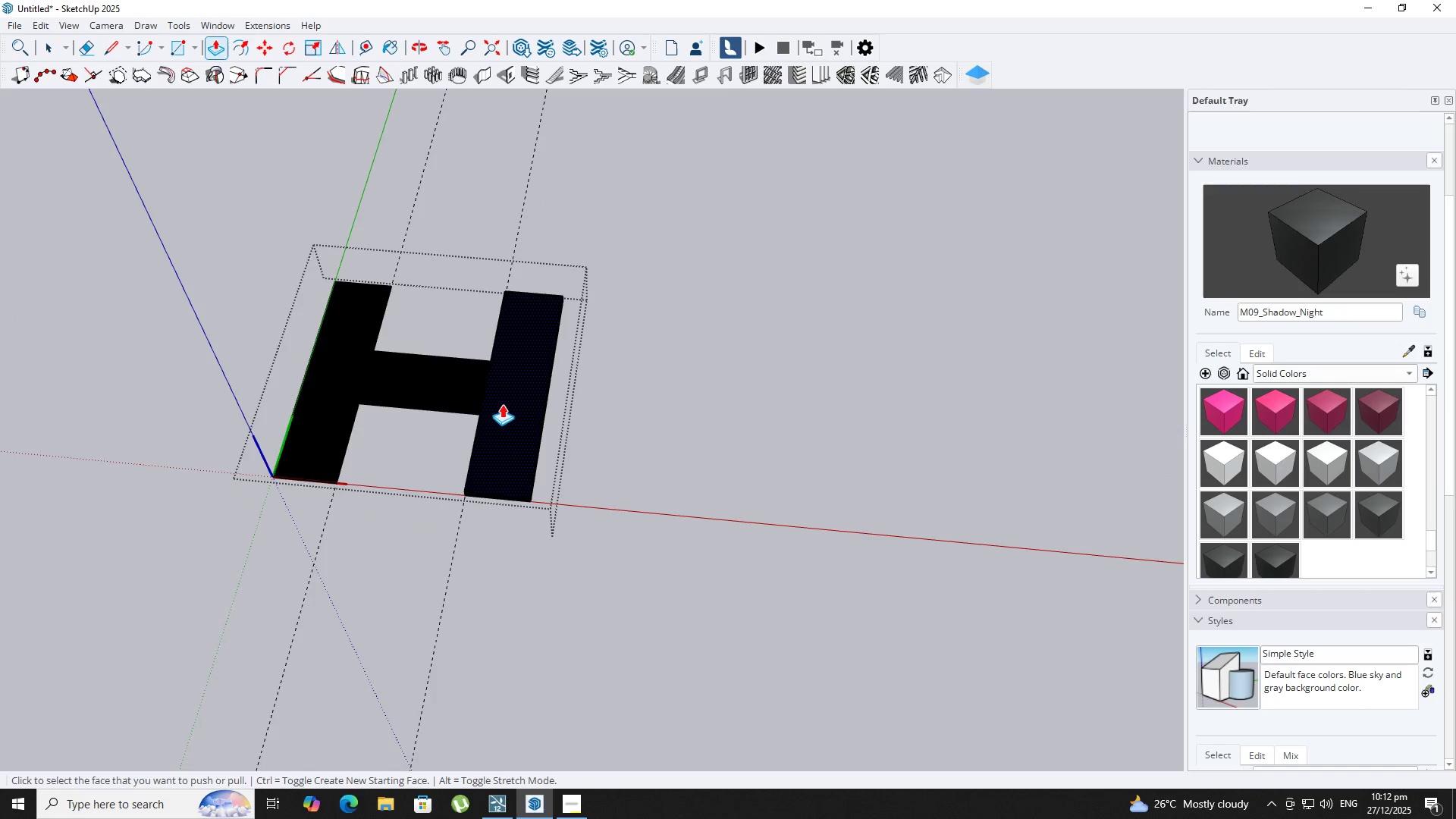 
key(Control+Z)
 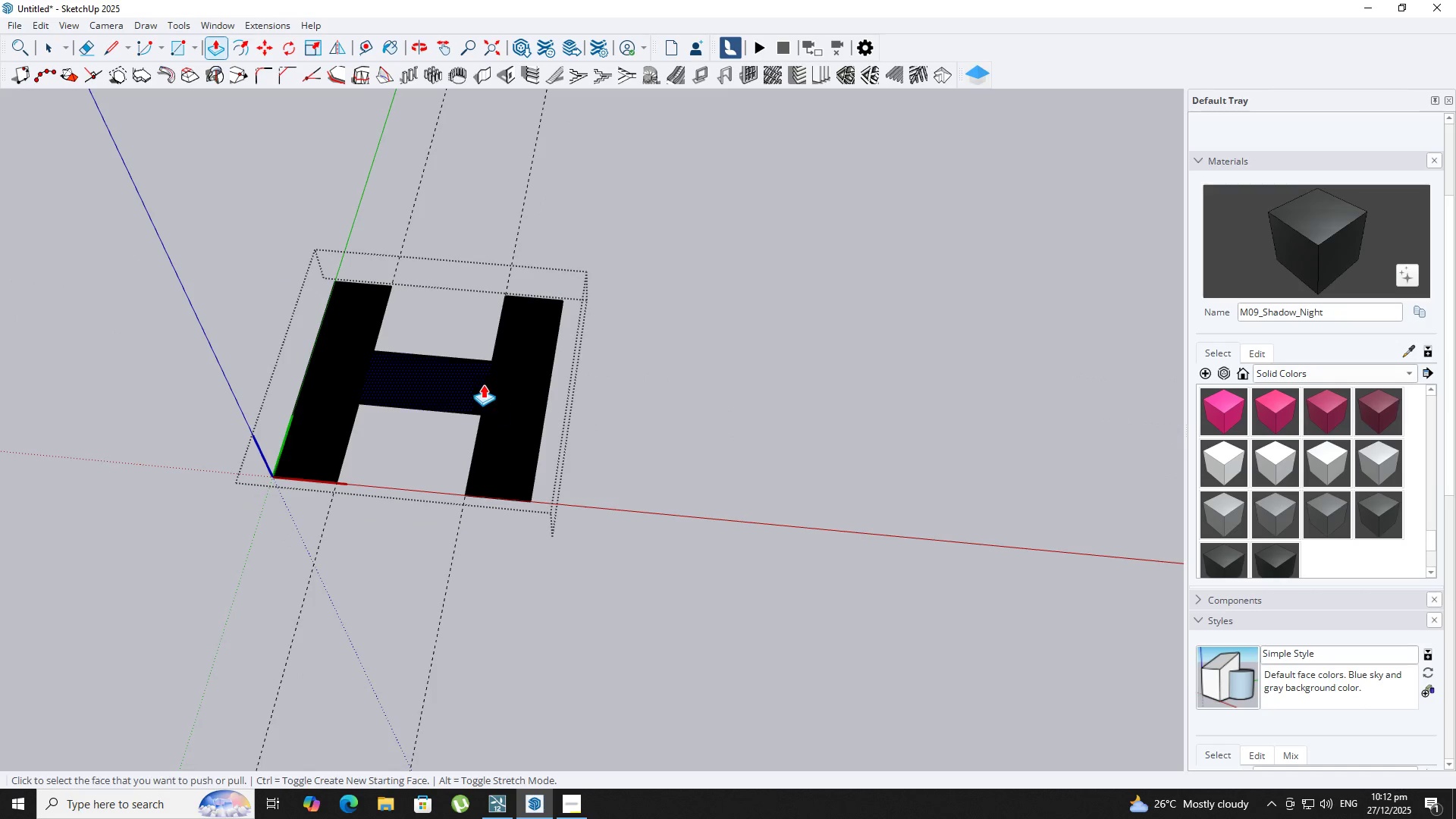 
key(E)
 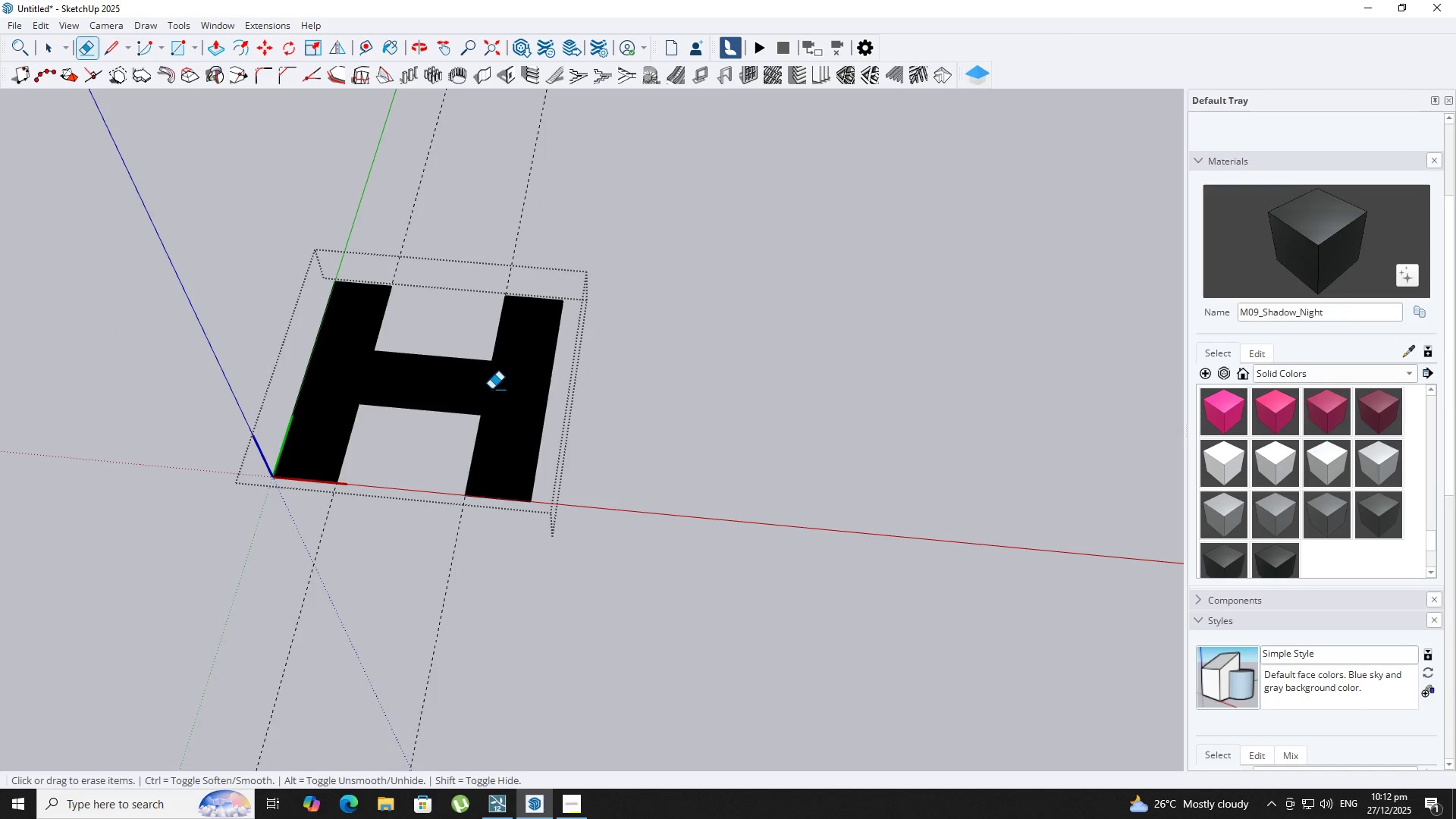 
left_click_drag(start_coordinate=[491, 389], to_coordinate=[354, 366])
 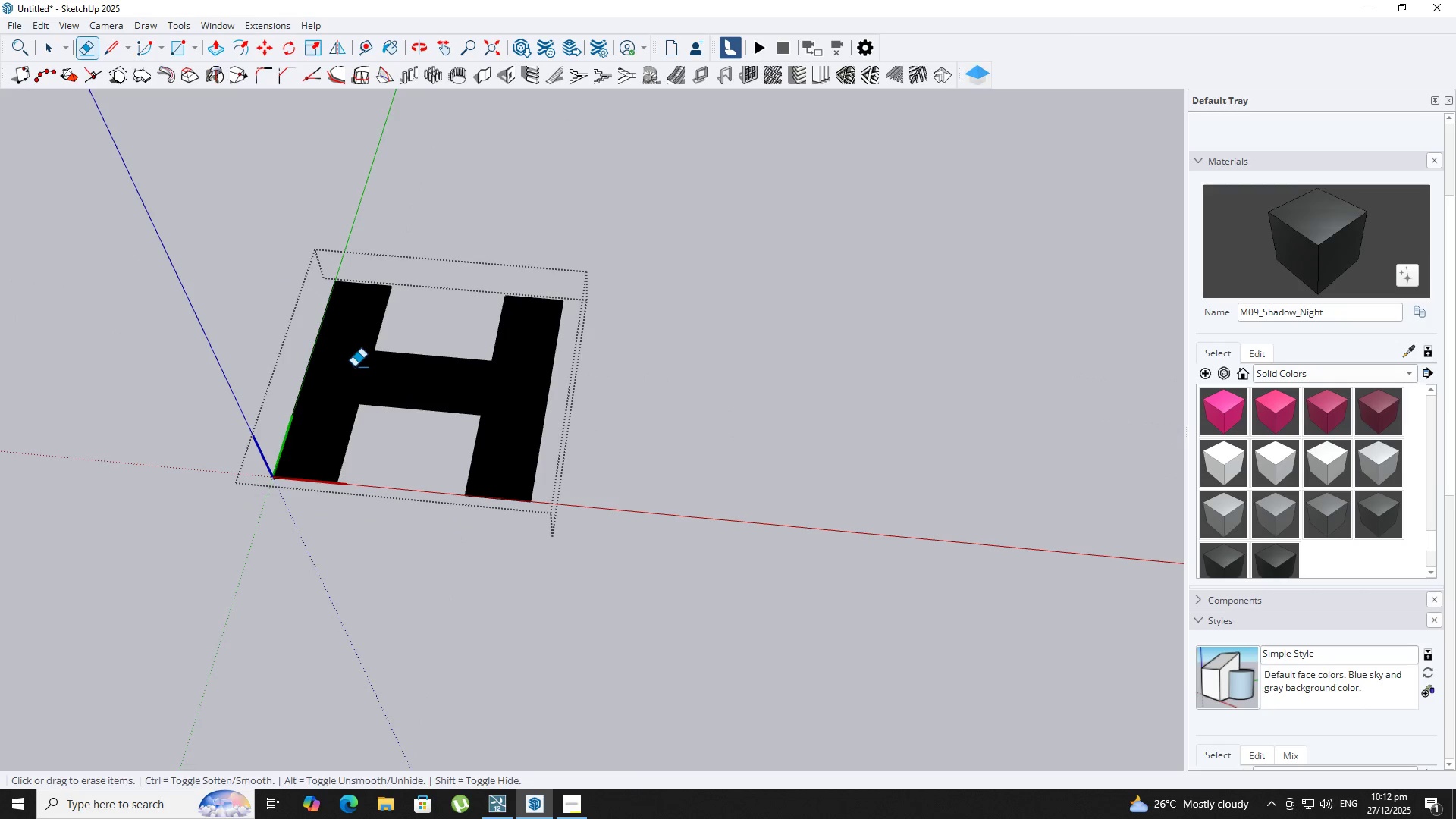 
key(Space)
 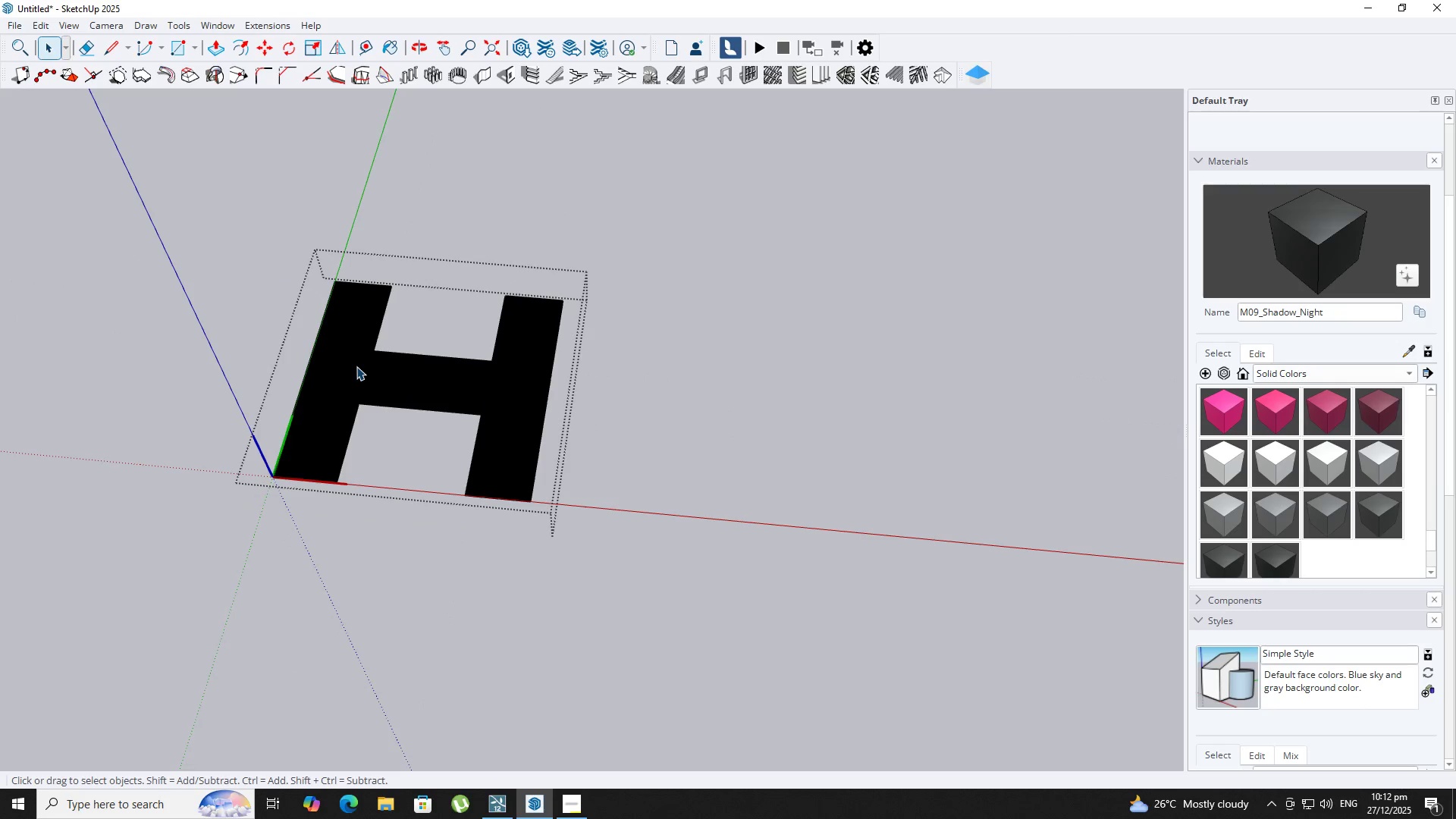 
key(P)
 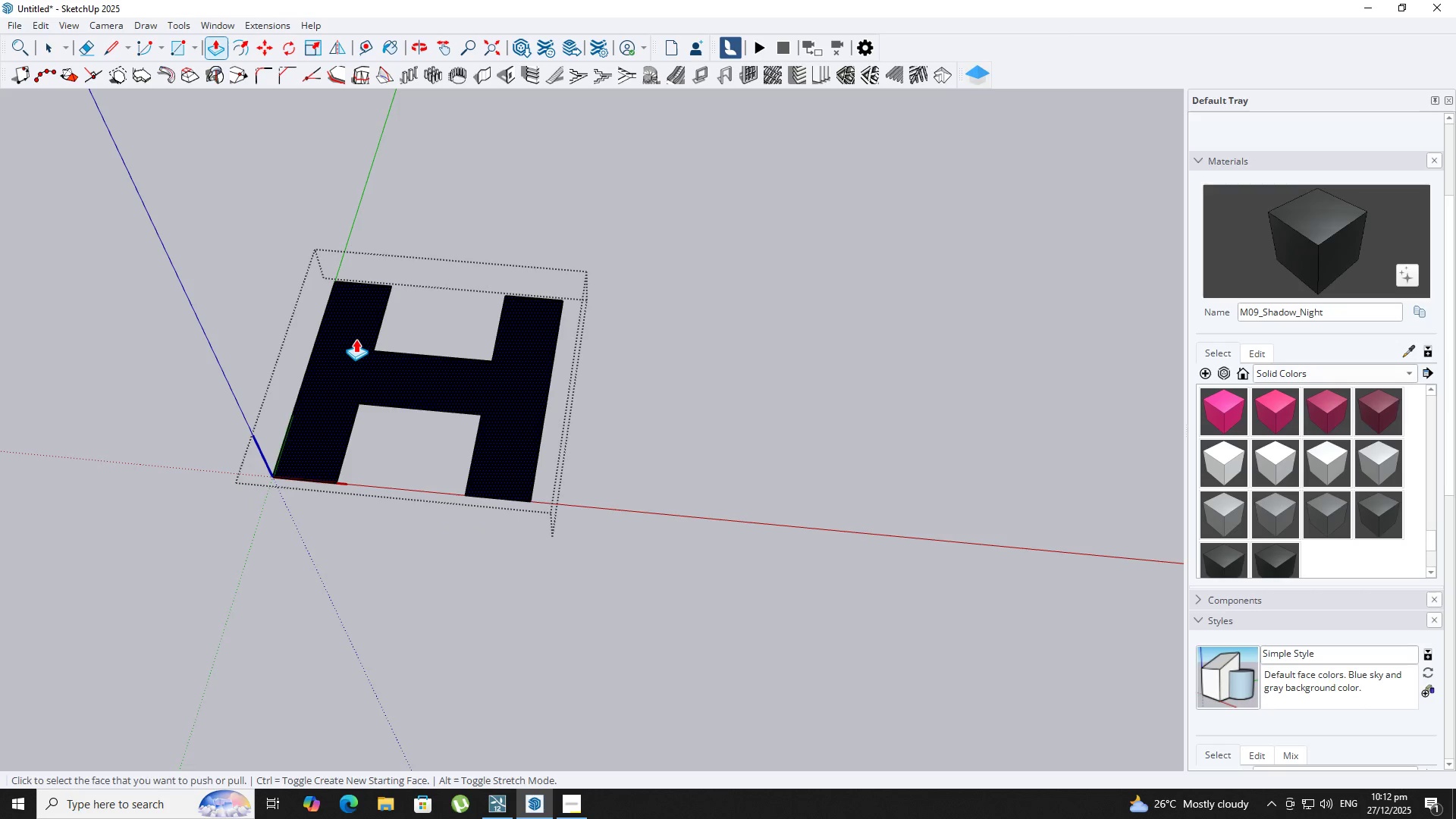 
left_click([356, 339])
 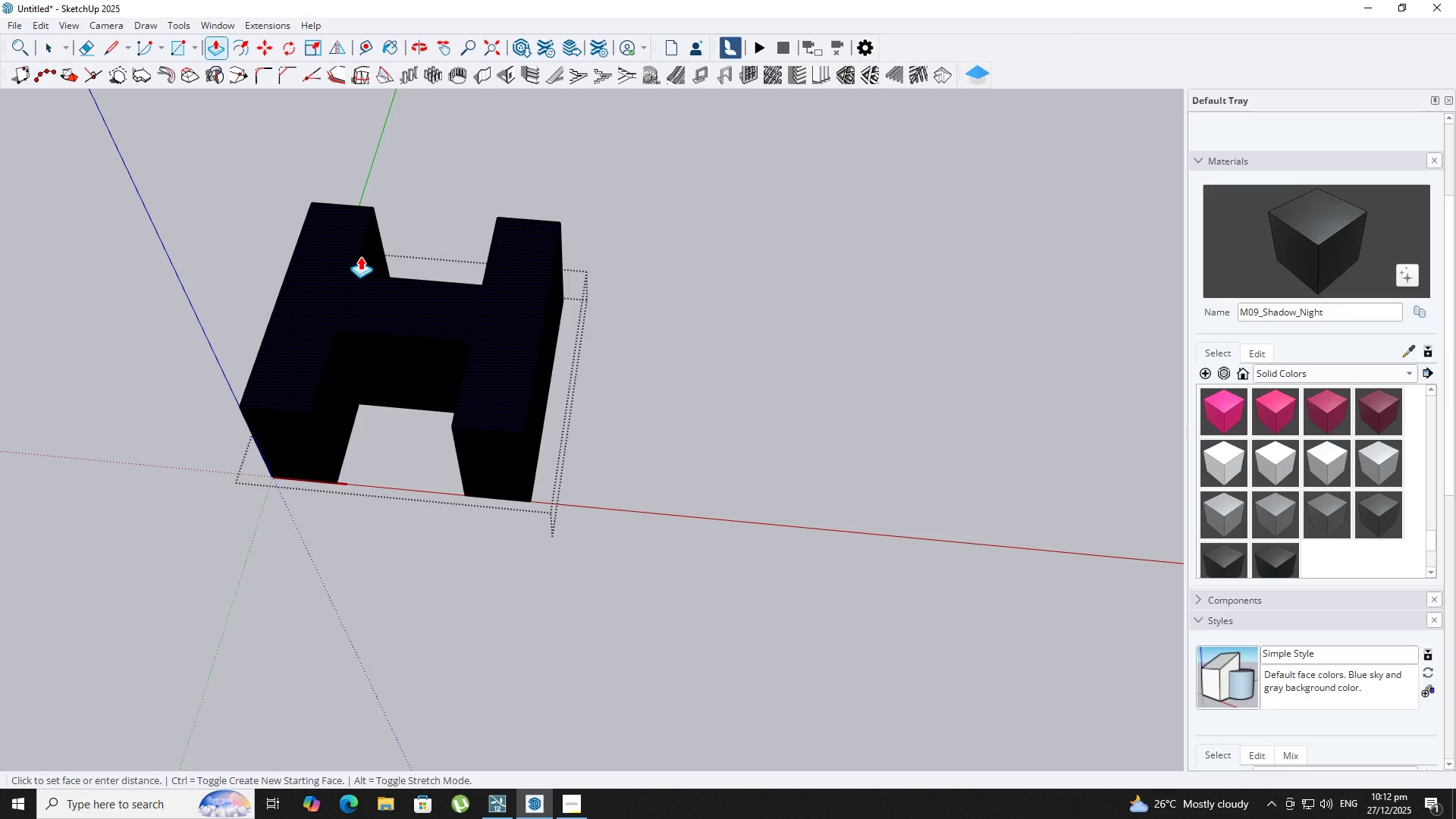 
key(Numpad3)
 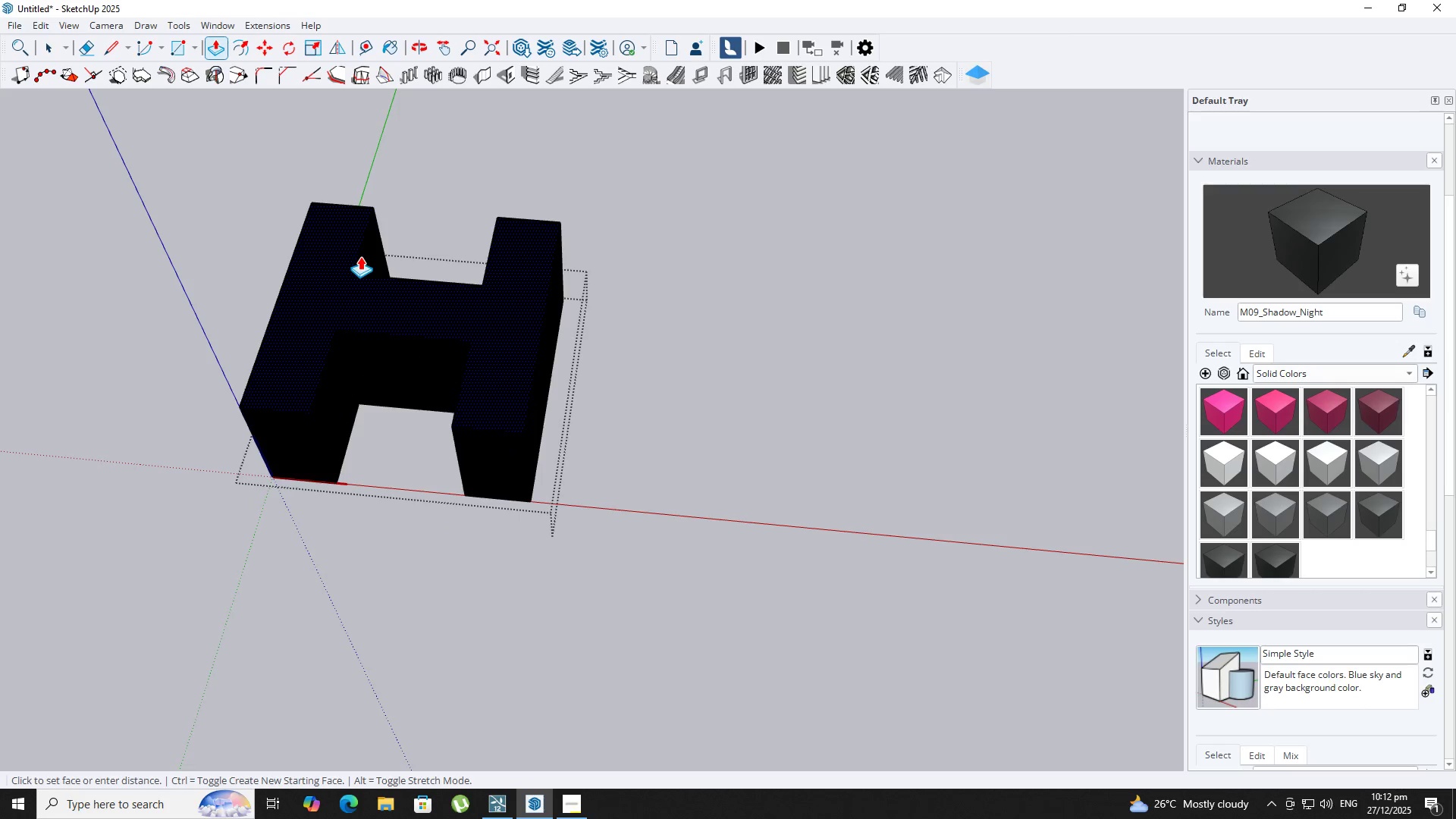 
key(NumpadEnter)
 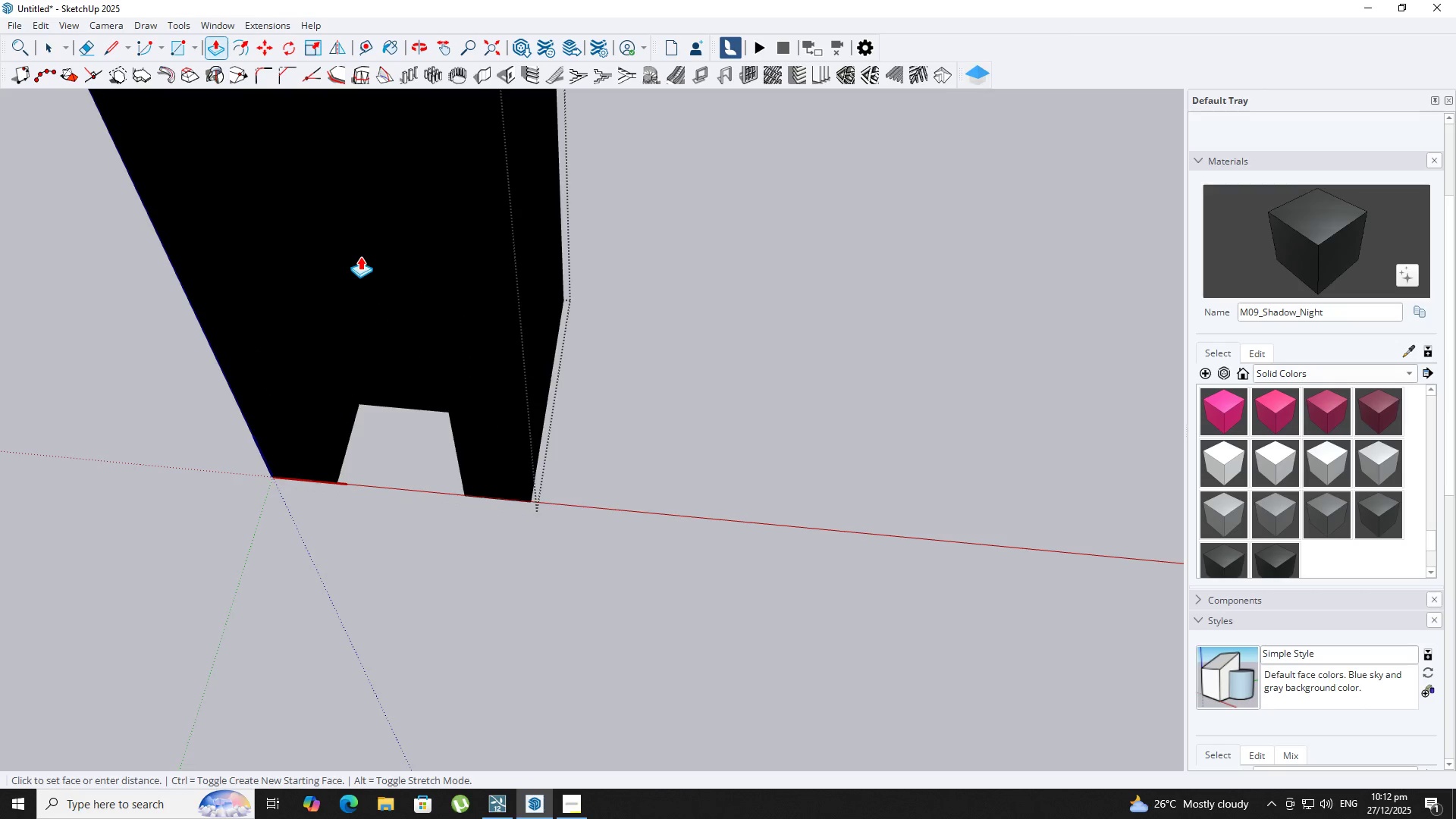 
key(Backquote)
 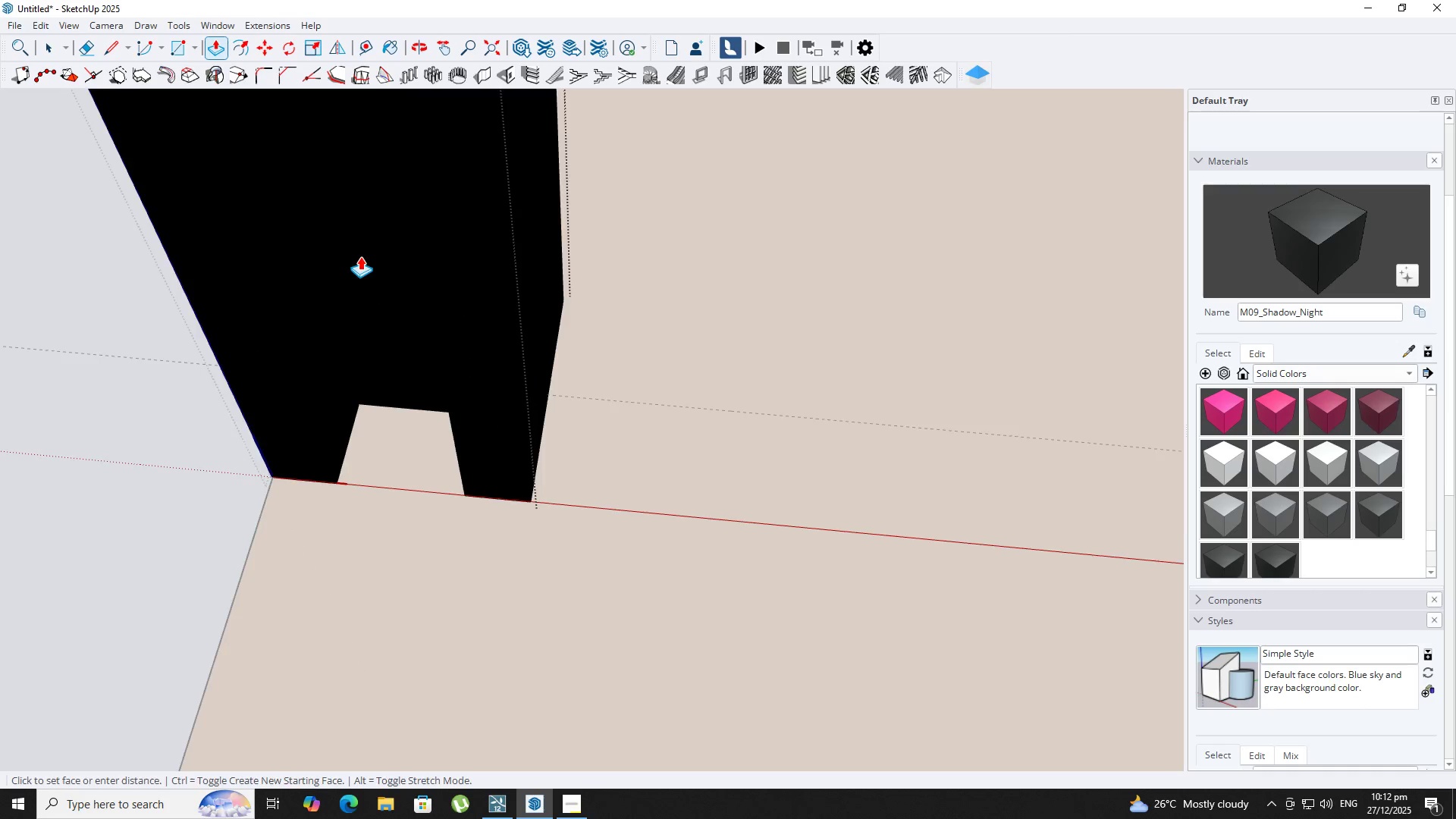 
key(Space)
 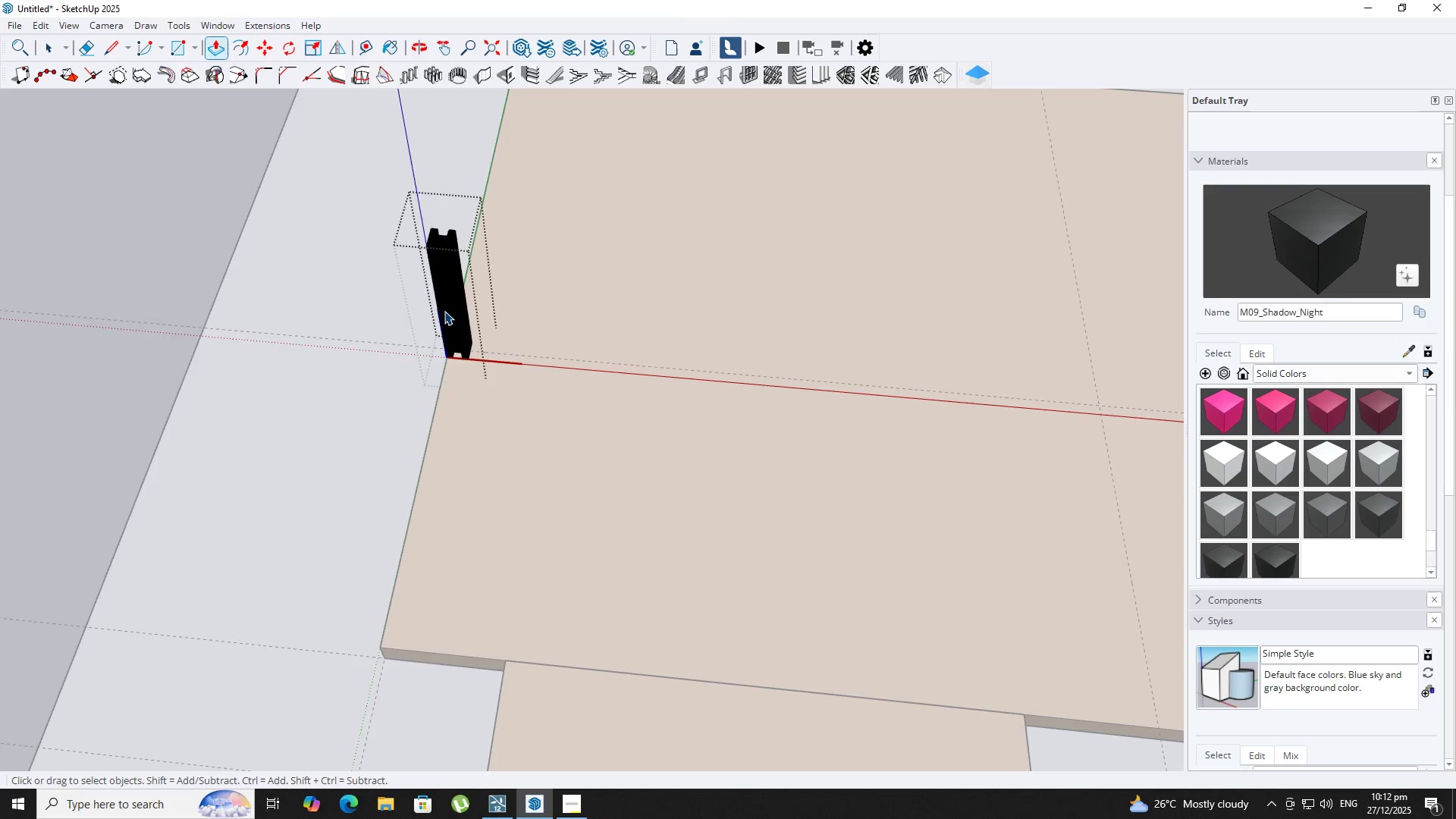 
key(Escape)
 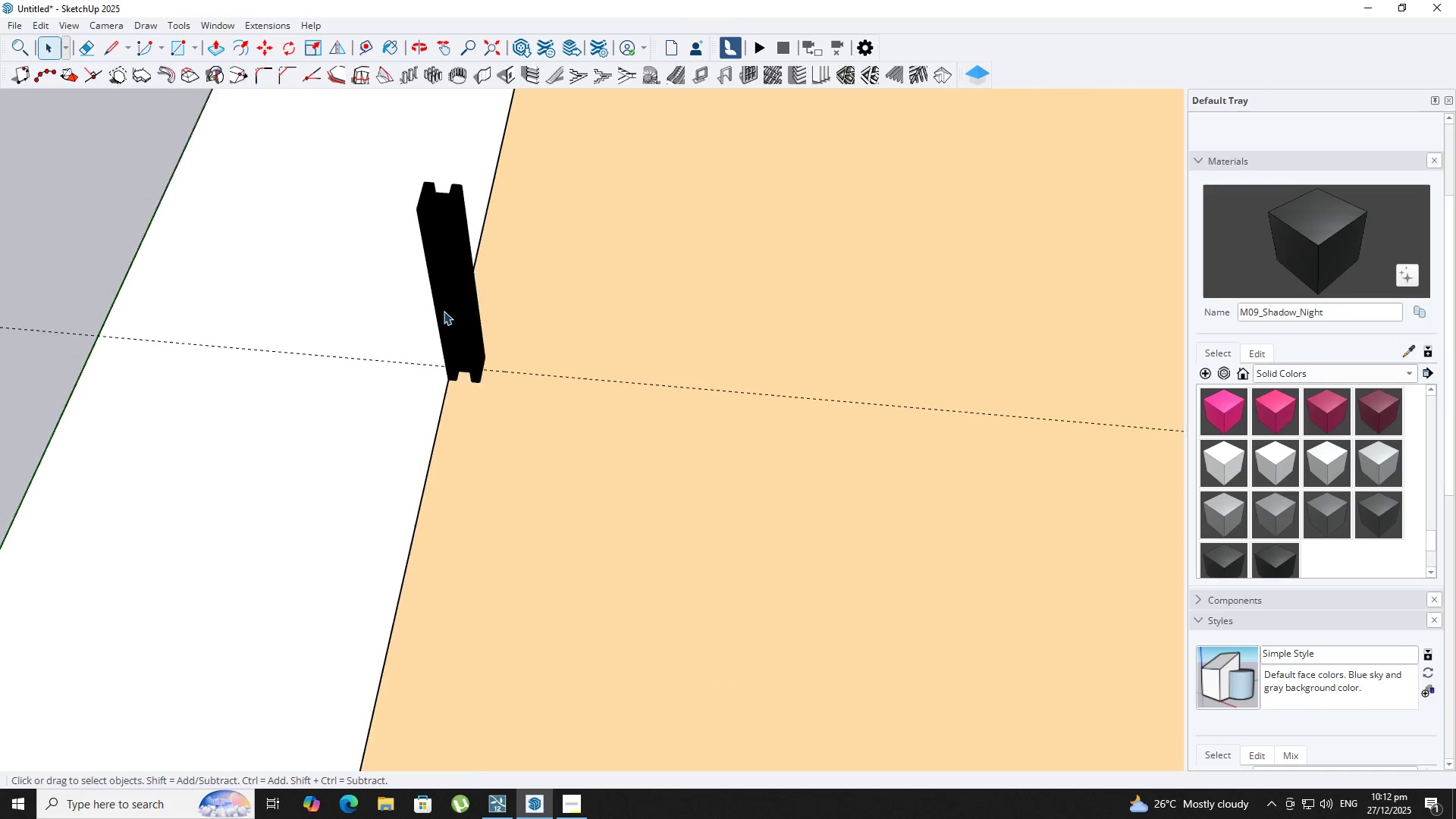 
left_click([444, 311])
 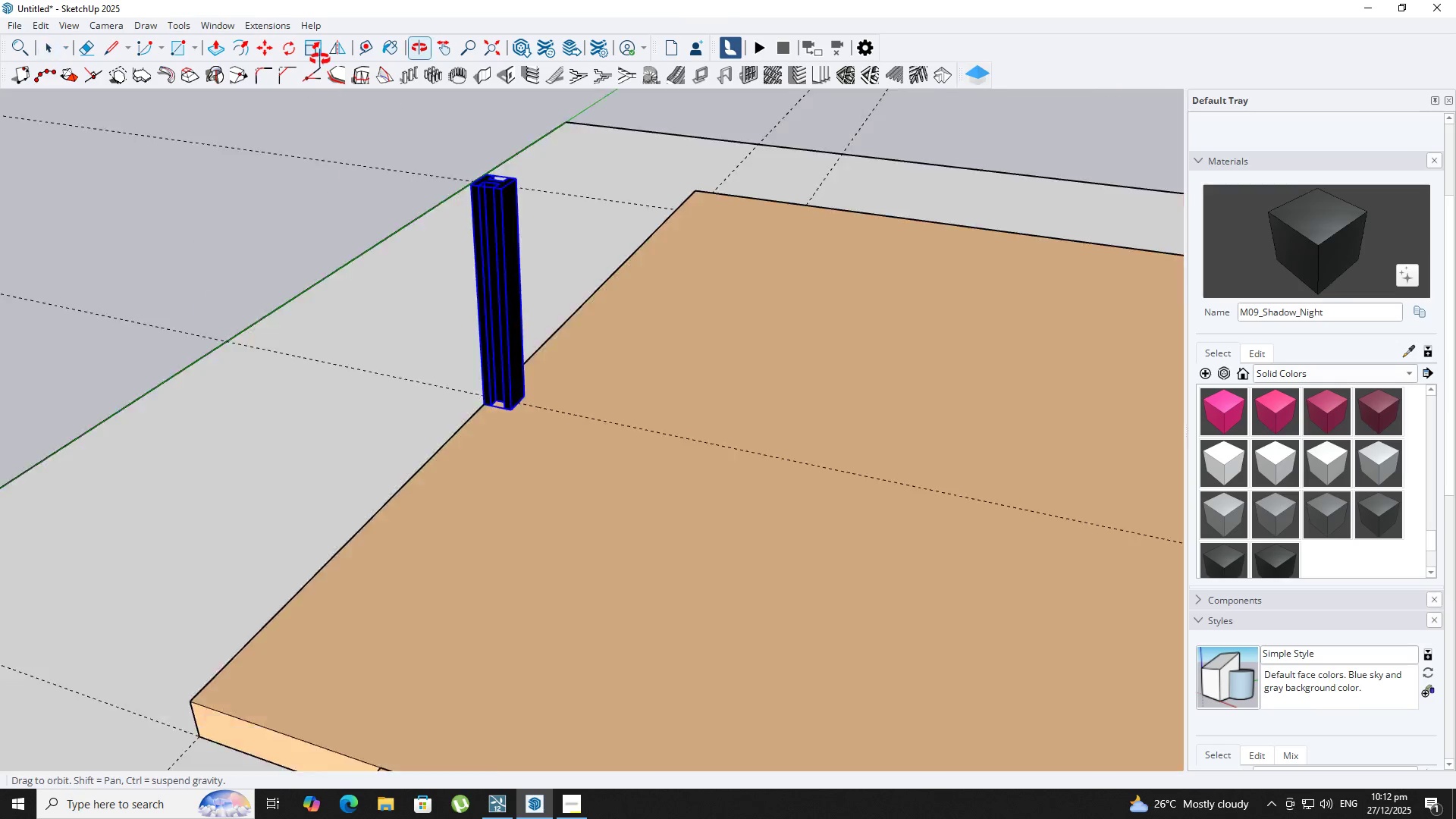 
scroll: coordinate [315, 43], scroll_direction: down, amount: 26.0
 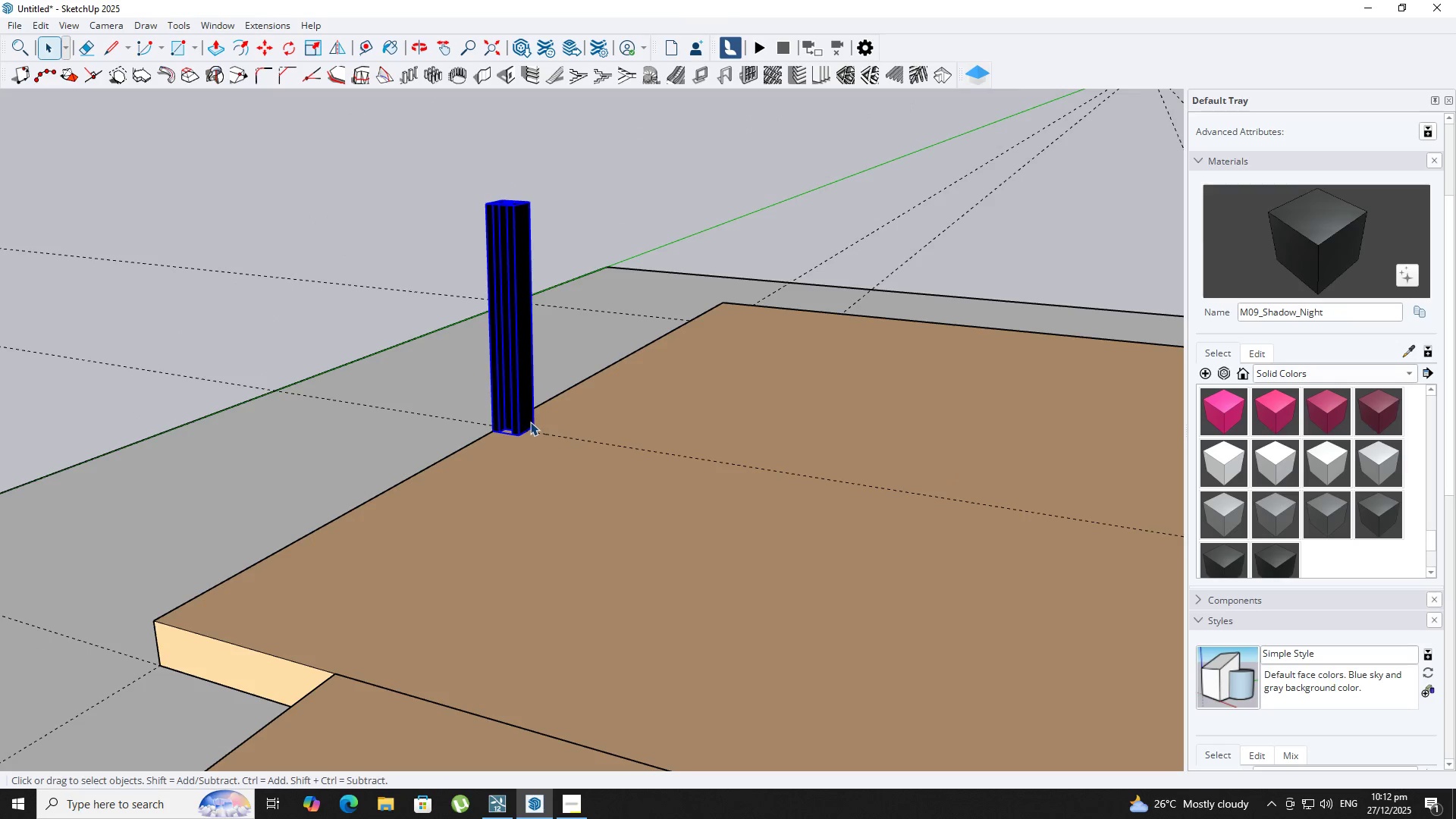 
key(M)
 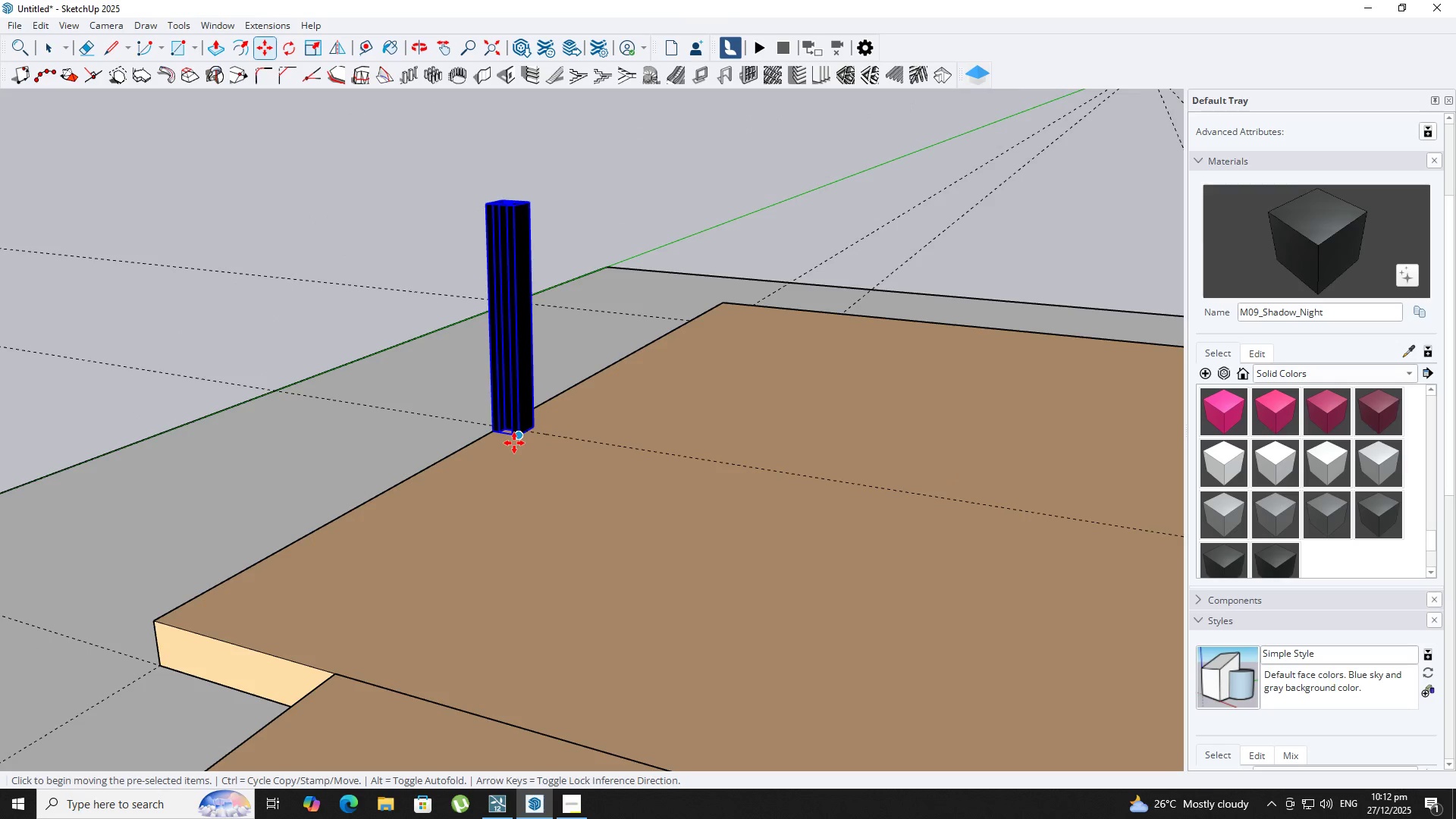 
left_click([516, 440])
 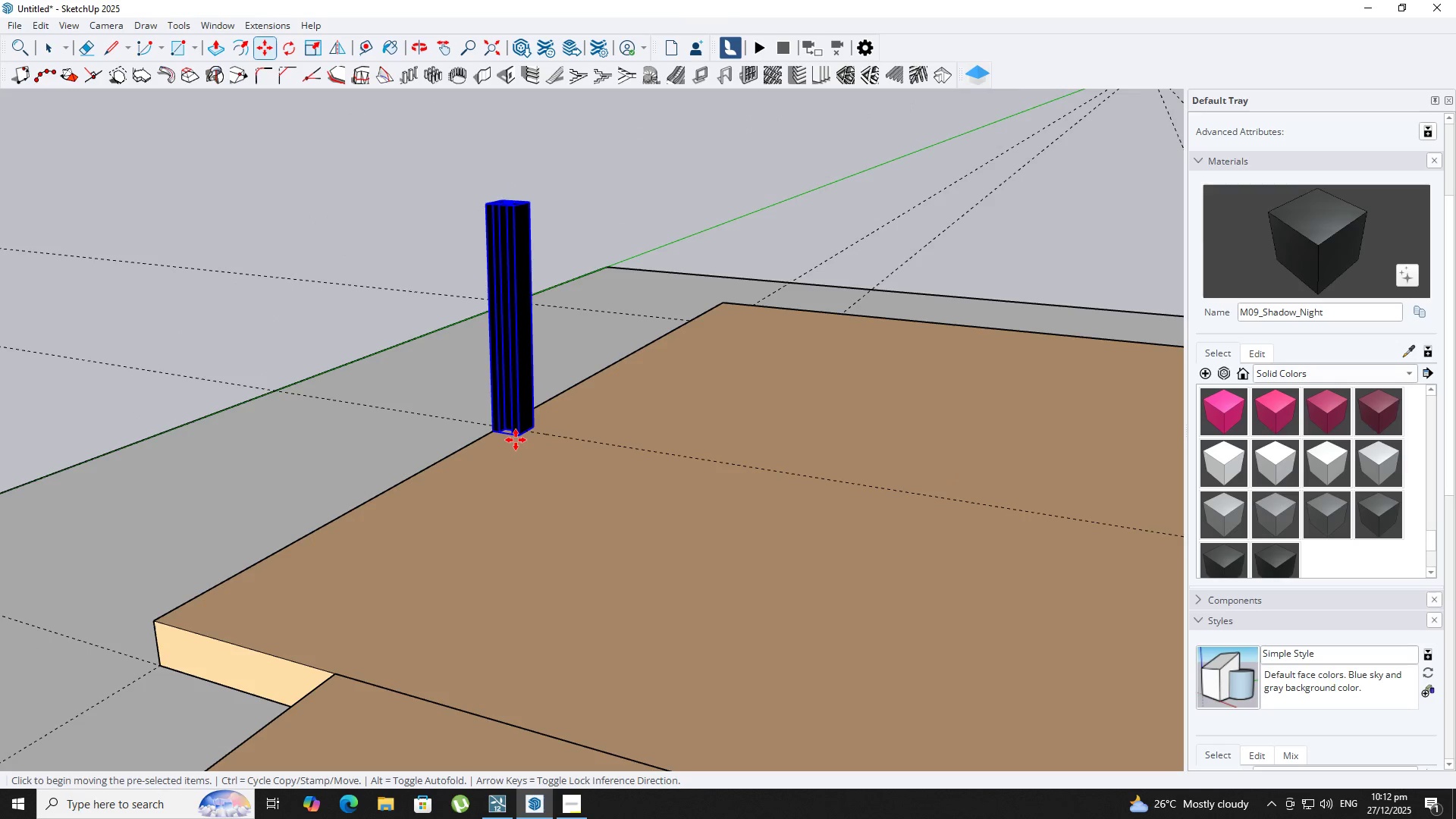 
key(Control+ControlLeft)
 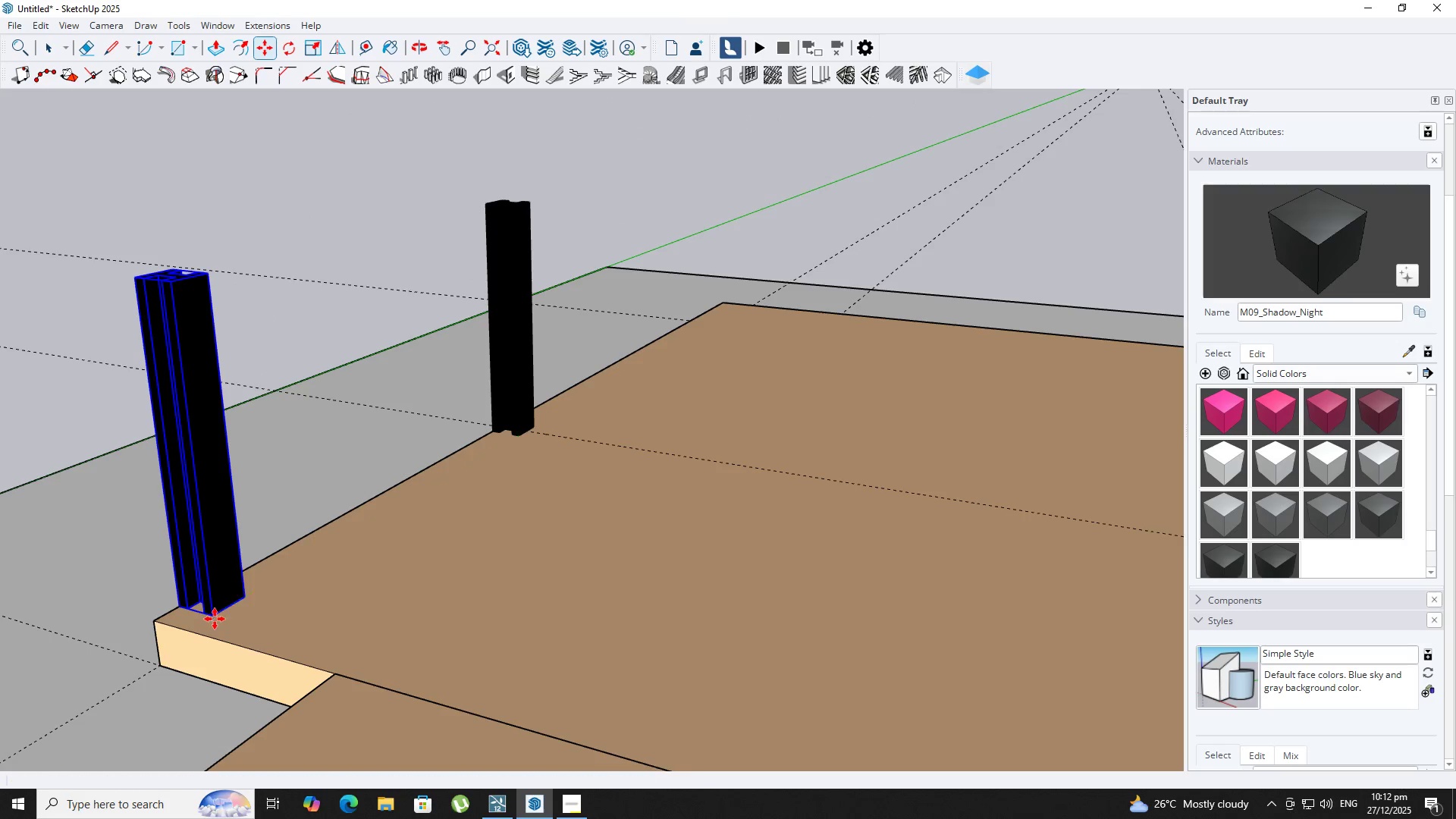 
left_click([171, 604])
 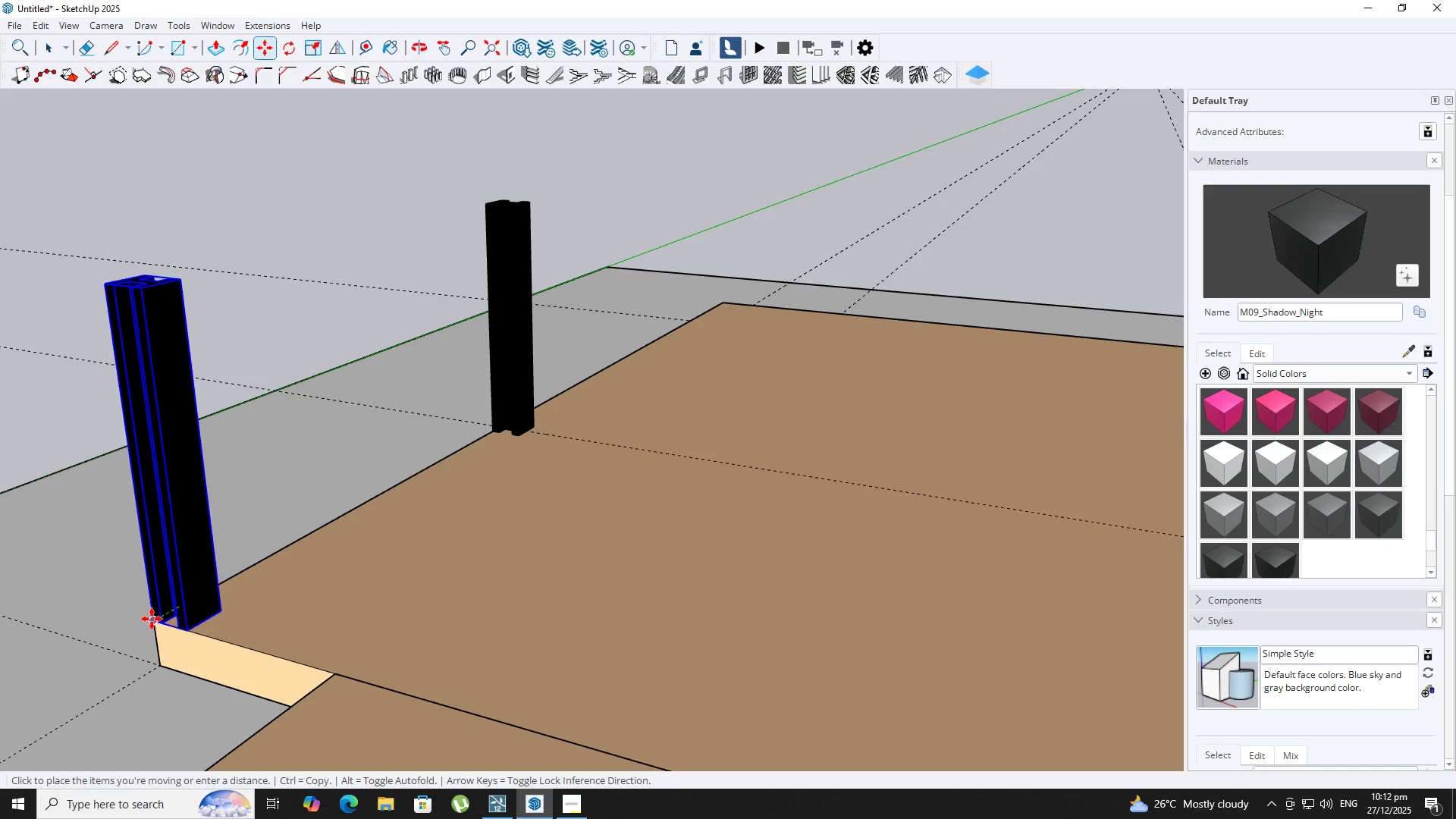 
left_click([152, 619])
 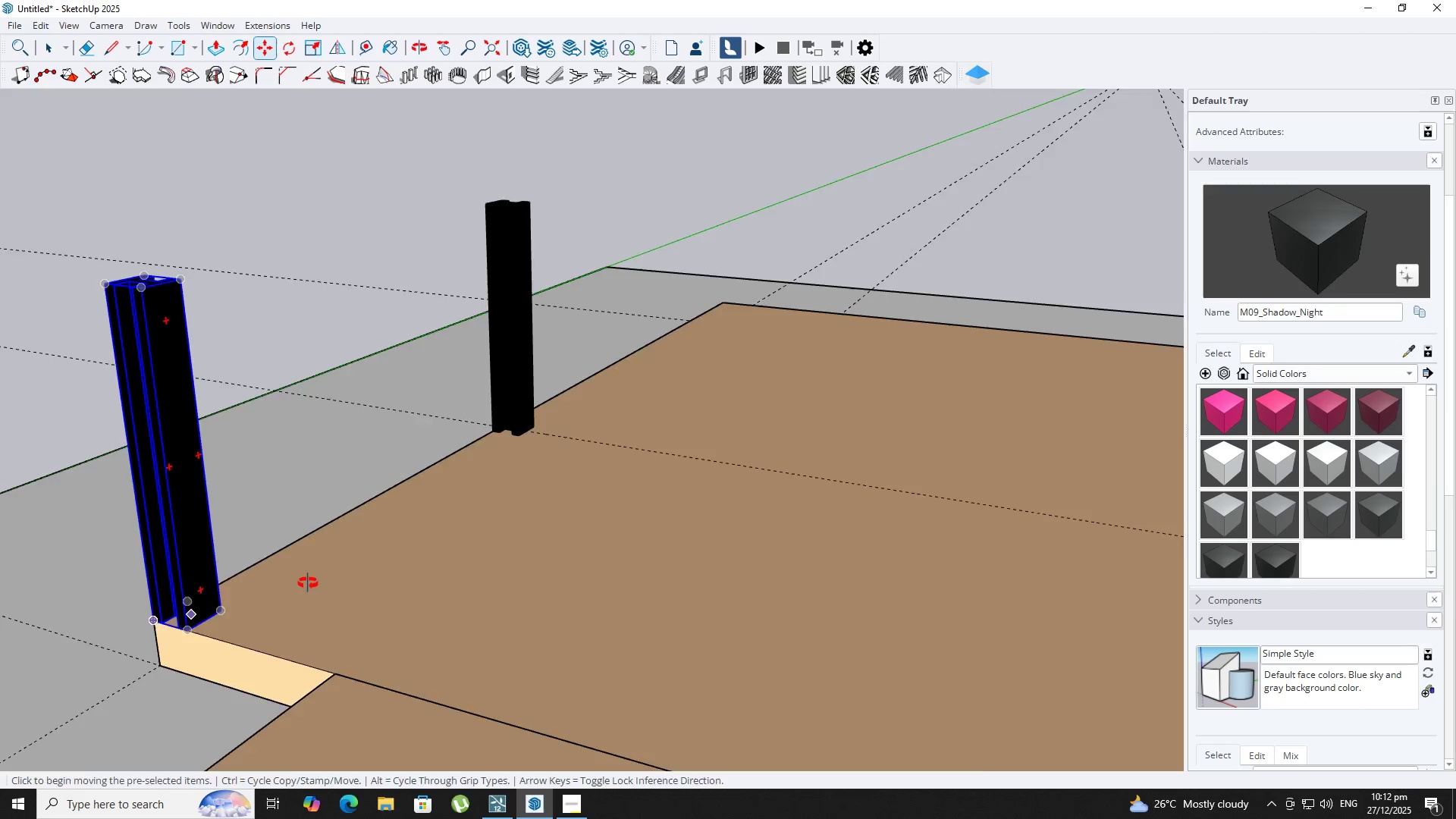 
scroll: coordinate [358, 504], scroll_direction: down, amount: 8.0
 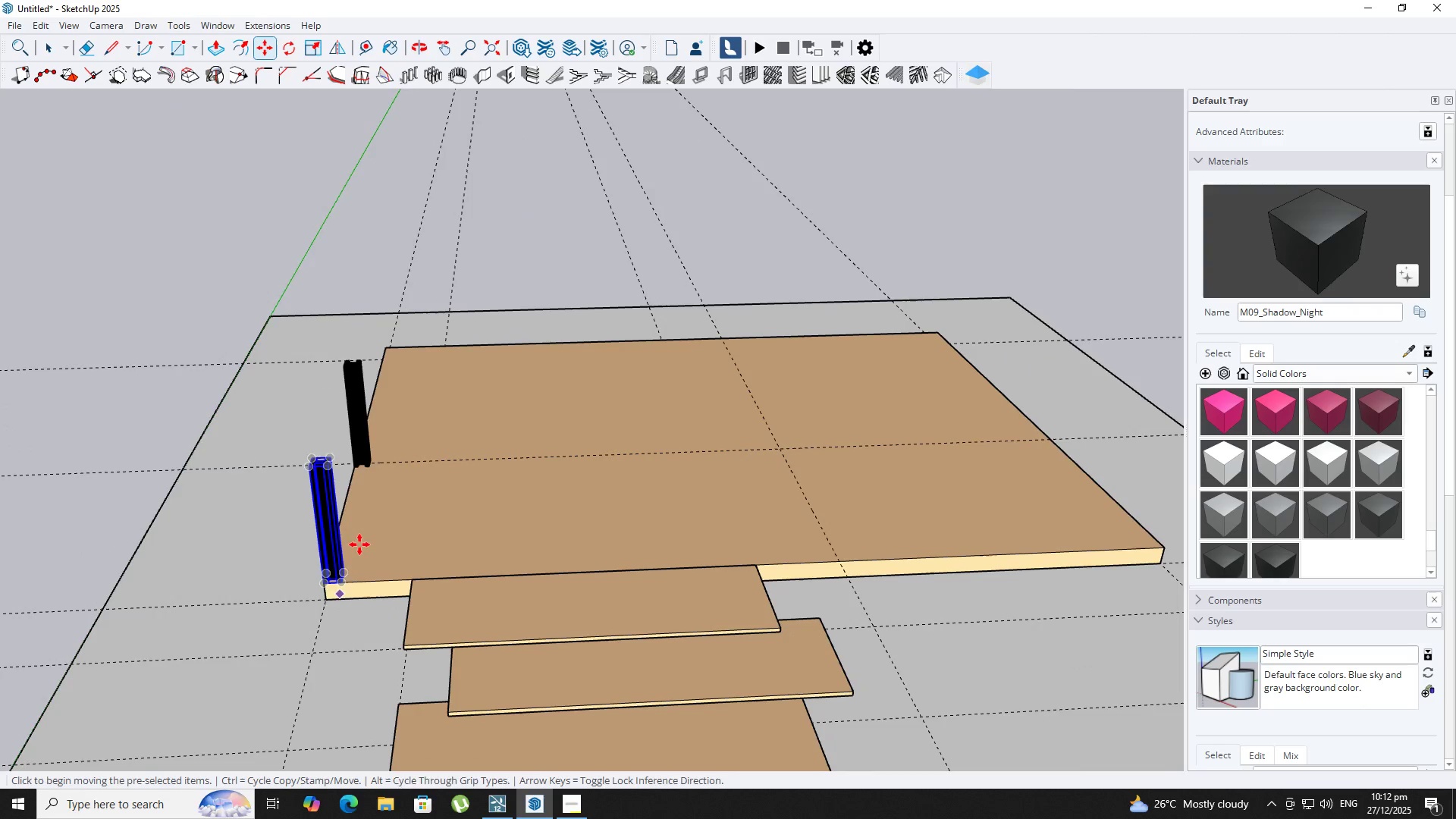 
key(Space)
 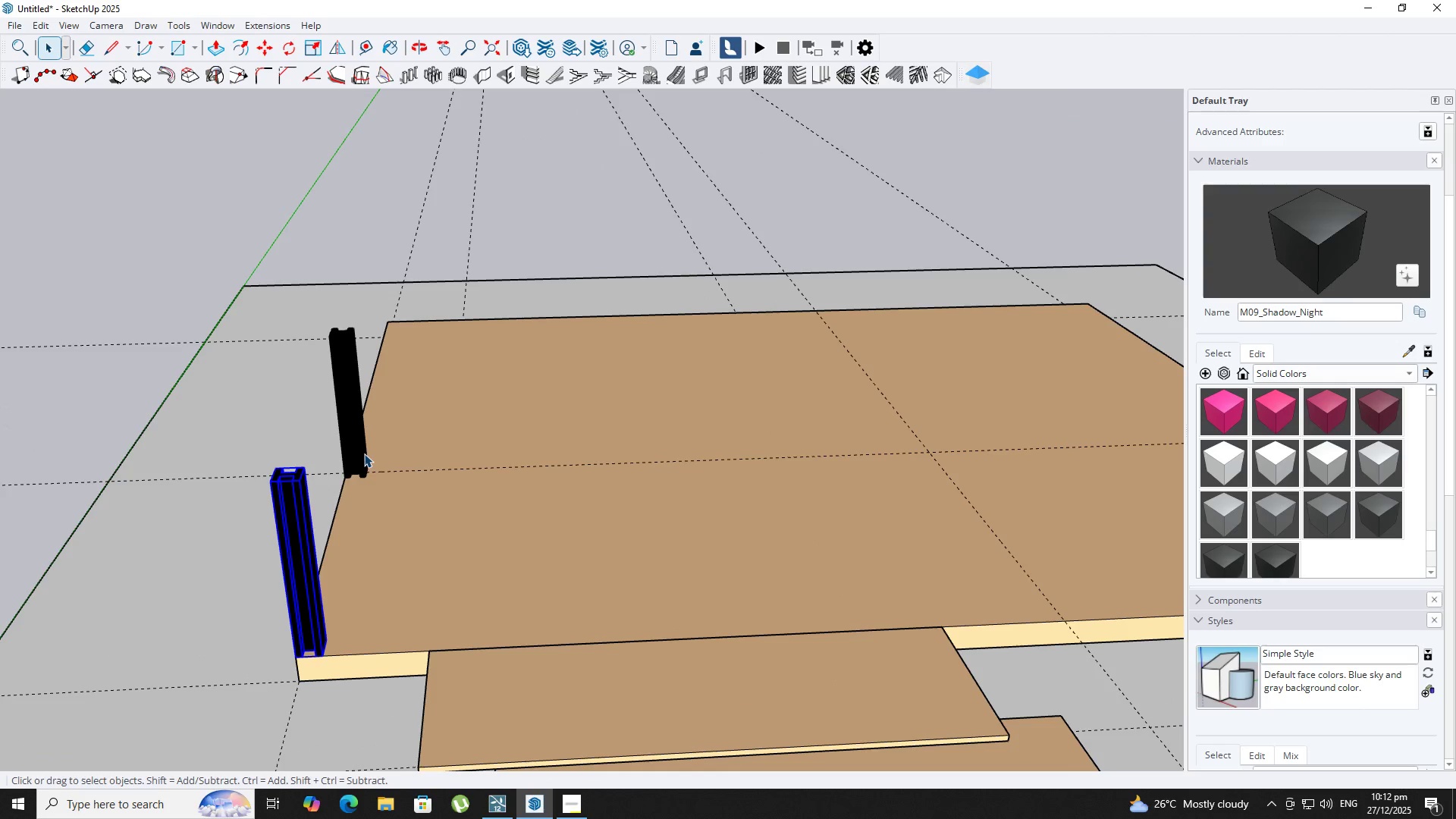 
key(Shift+ShiftLeft)
 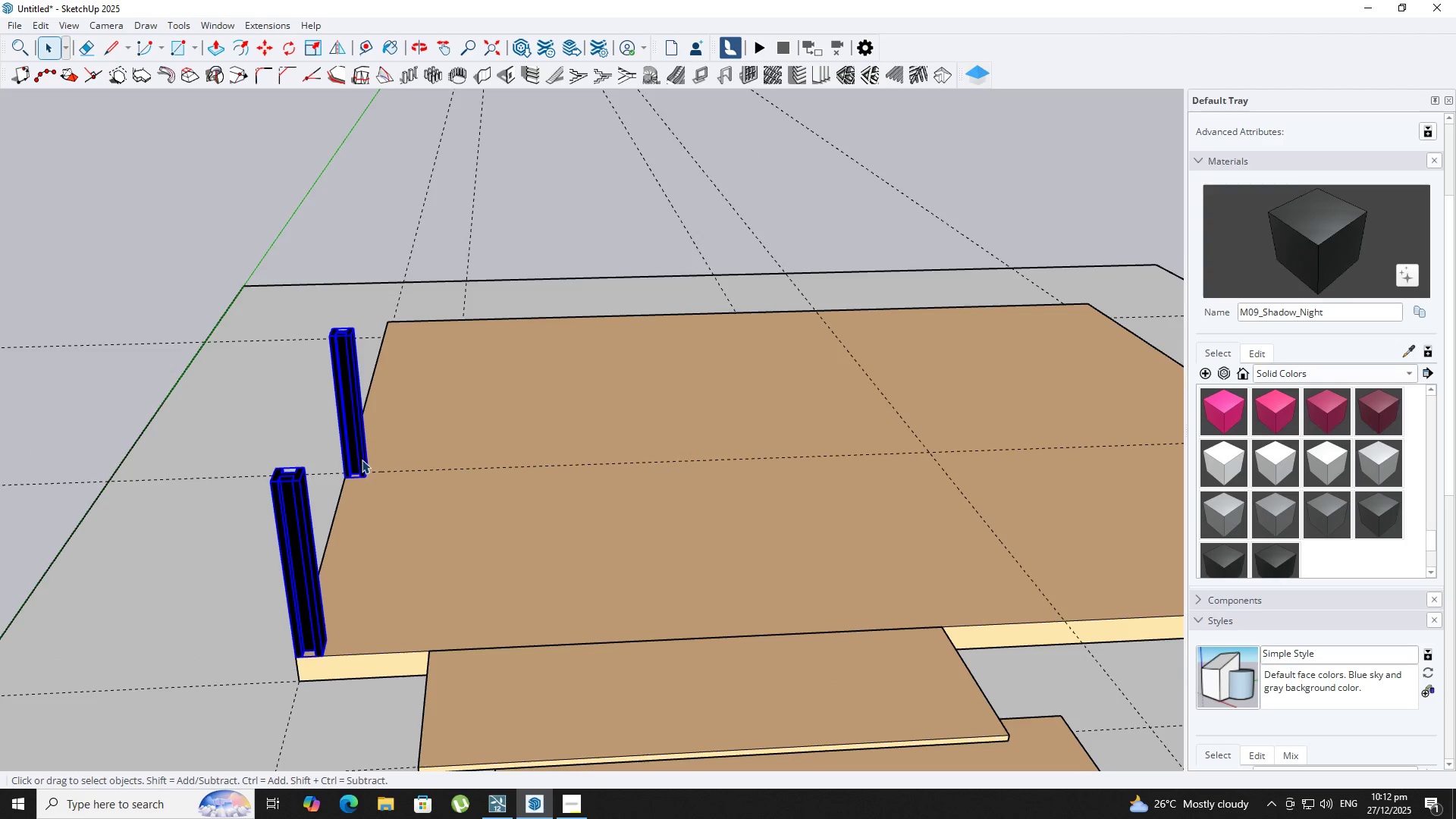 
scroll: coordinate [362, 460], scroll_direction: up, amount: 4.0
 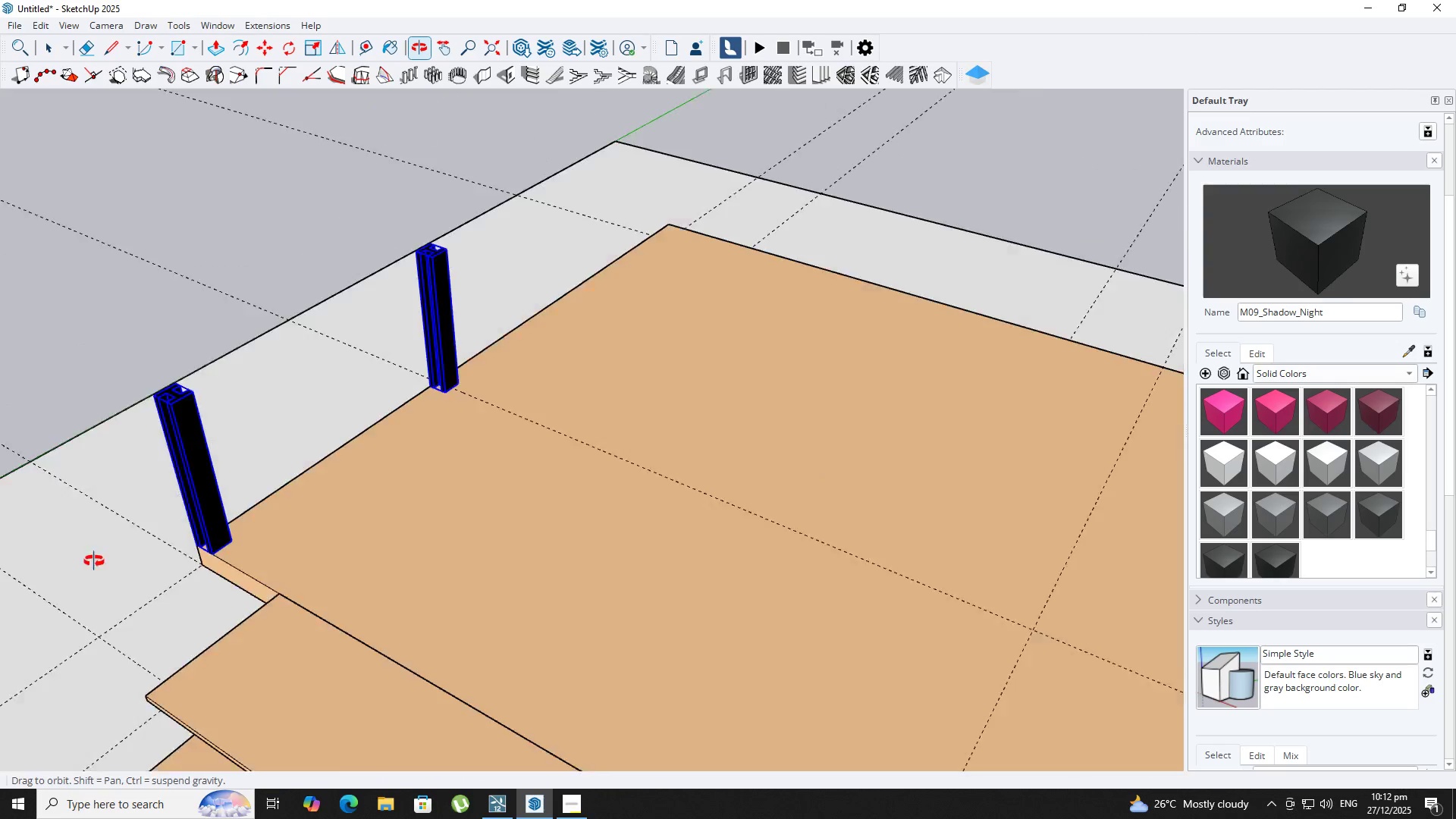 
key(M)
 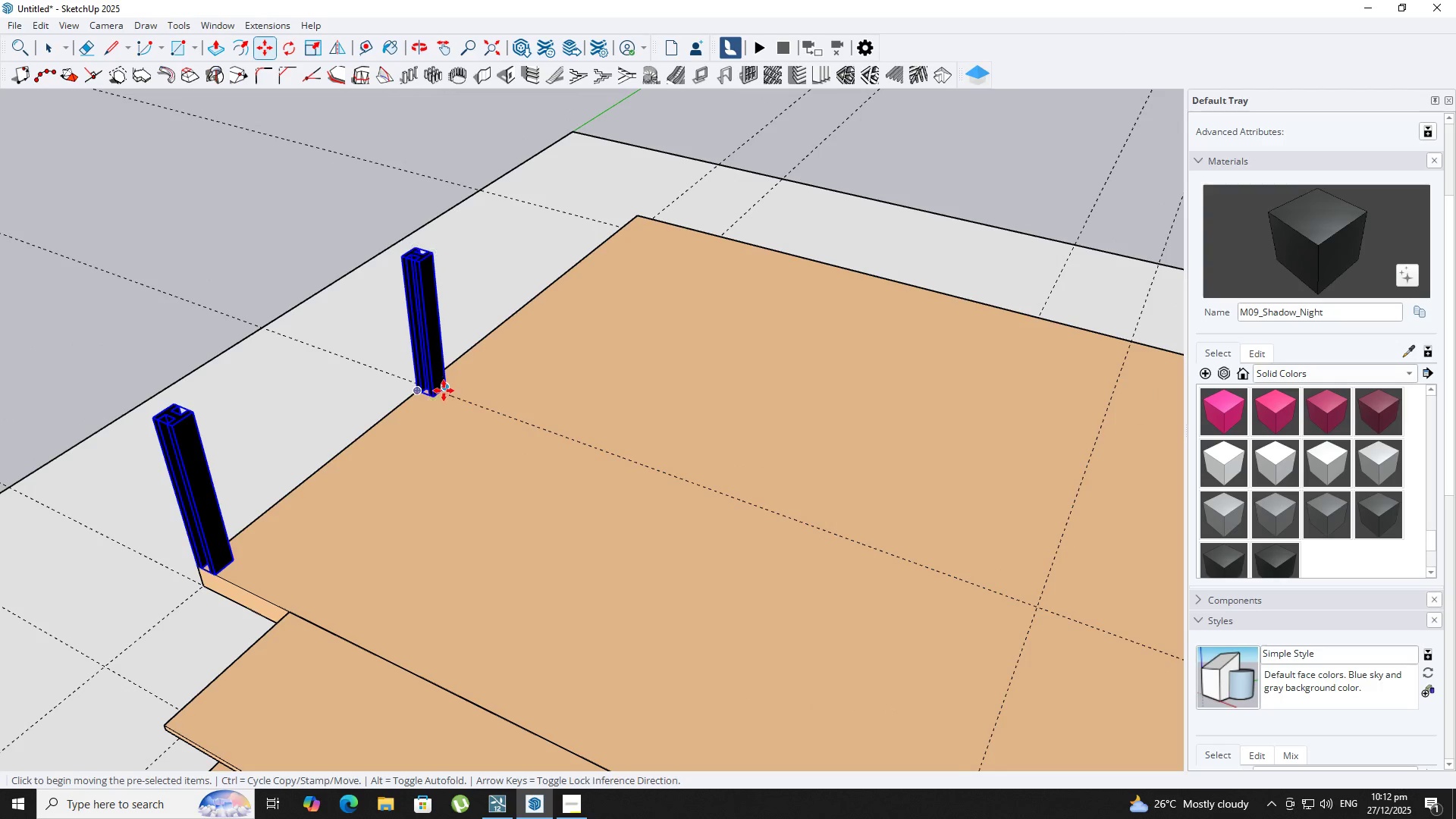 
scroll: coordinate [447, 388], scroll_direction: up, amount: 7.0
 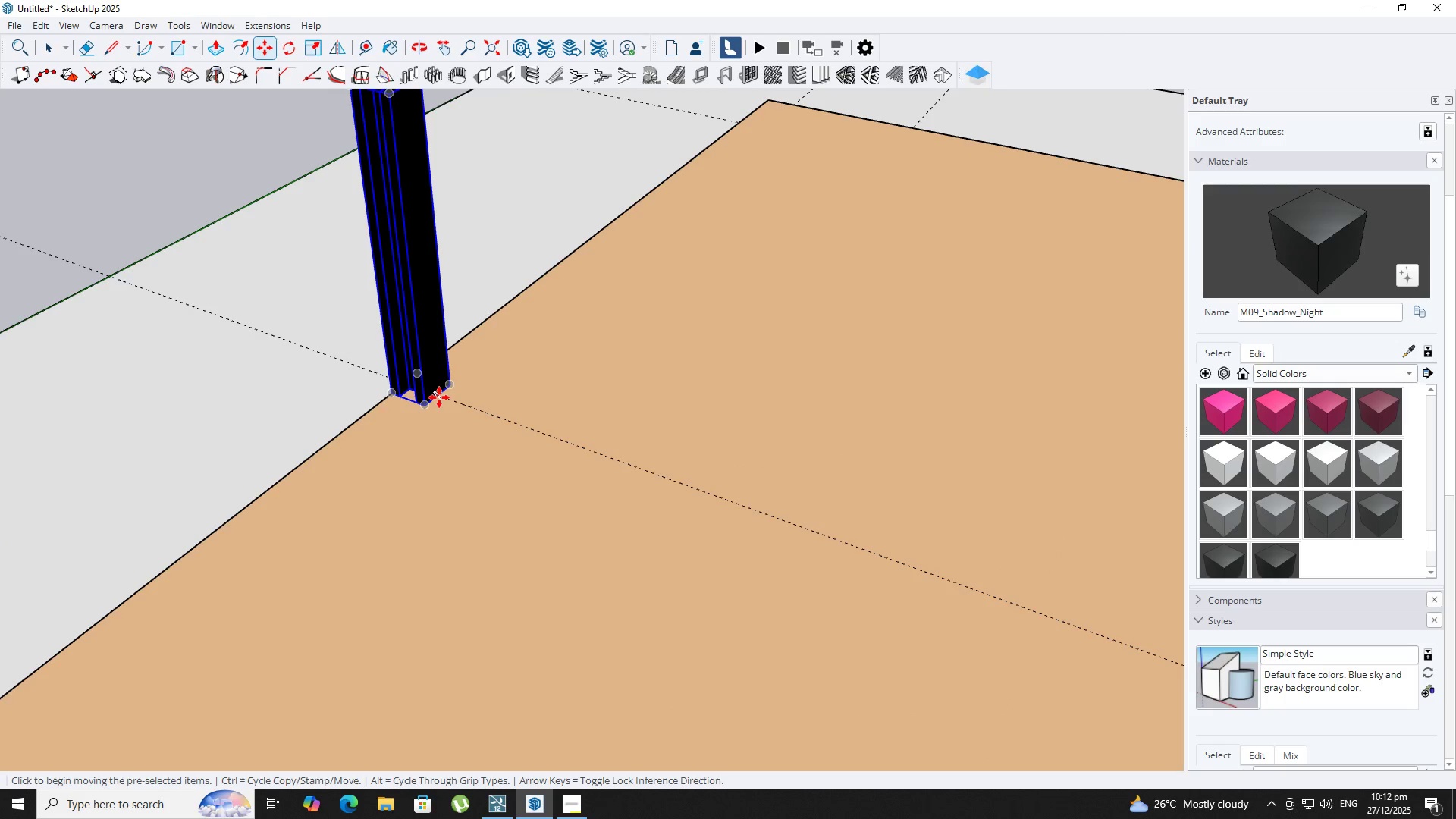 
left_click([439, 397])
 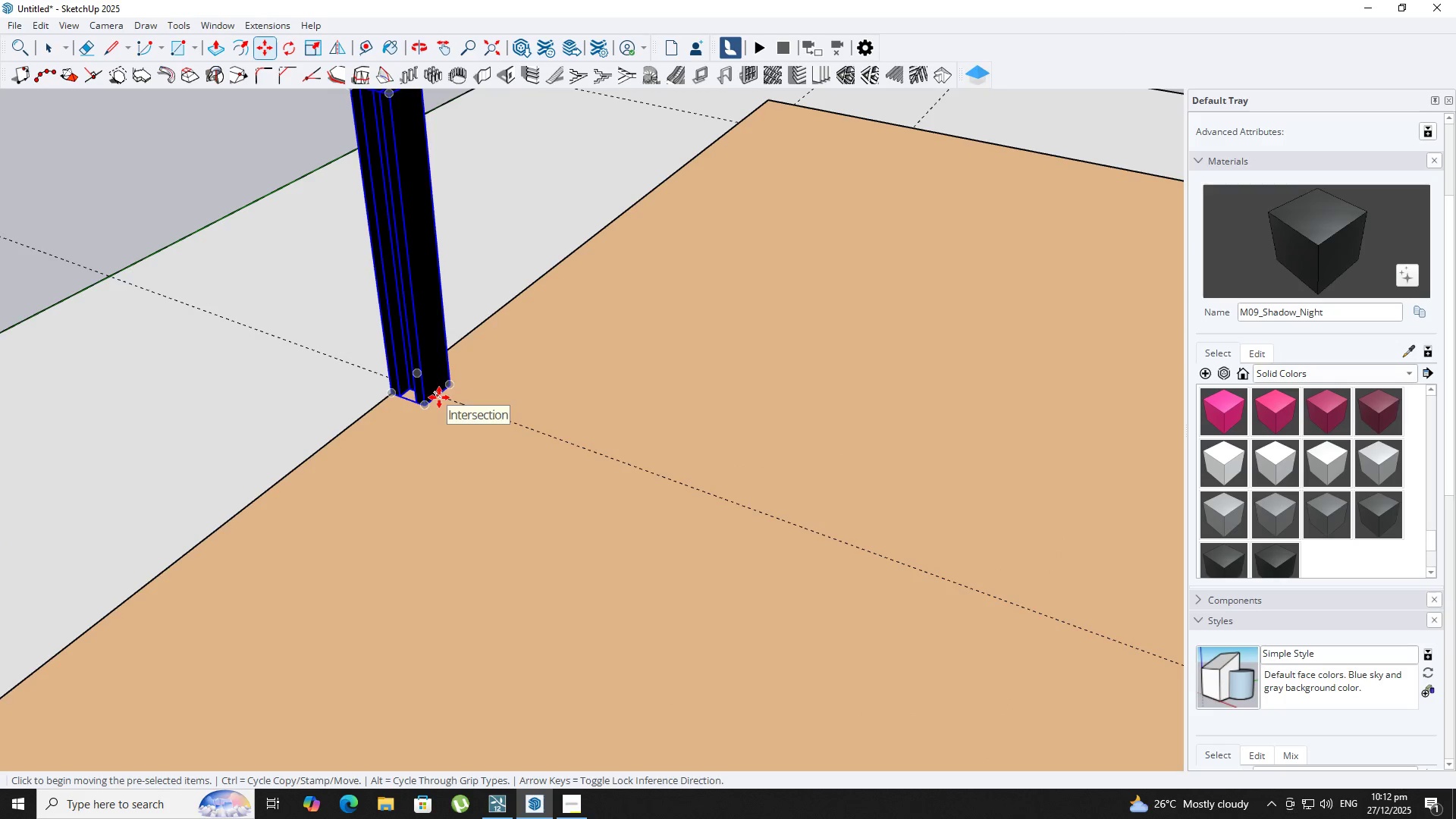 
key(Control+ControlLeft)
 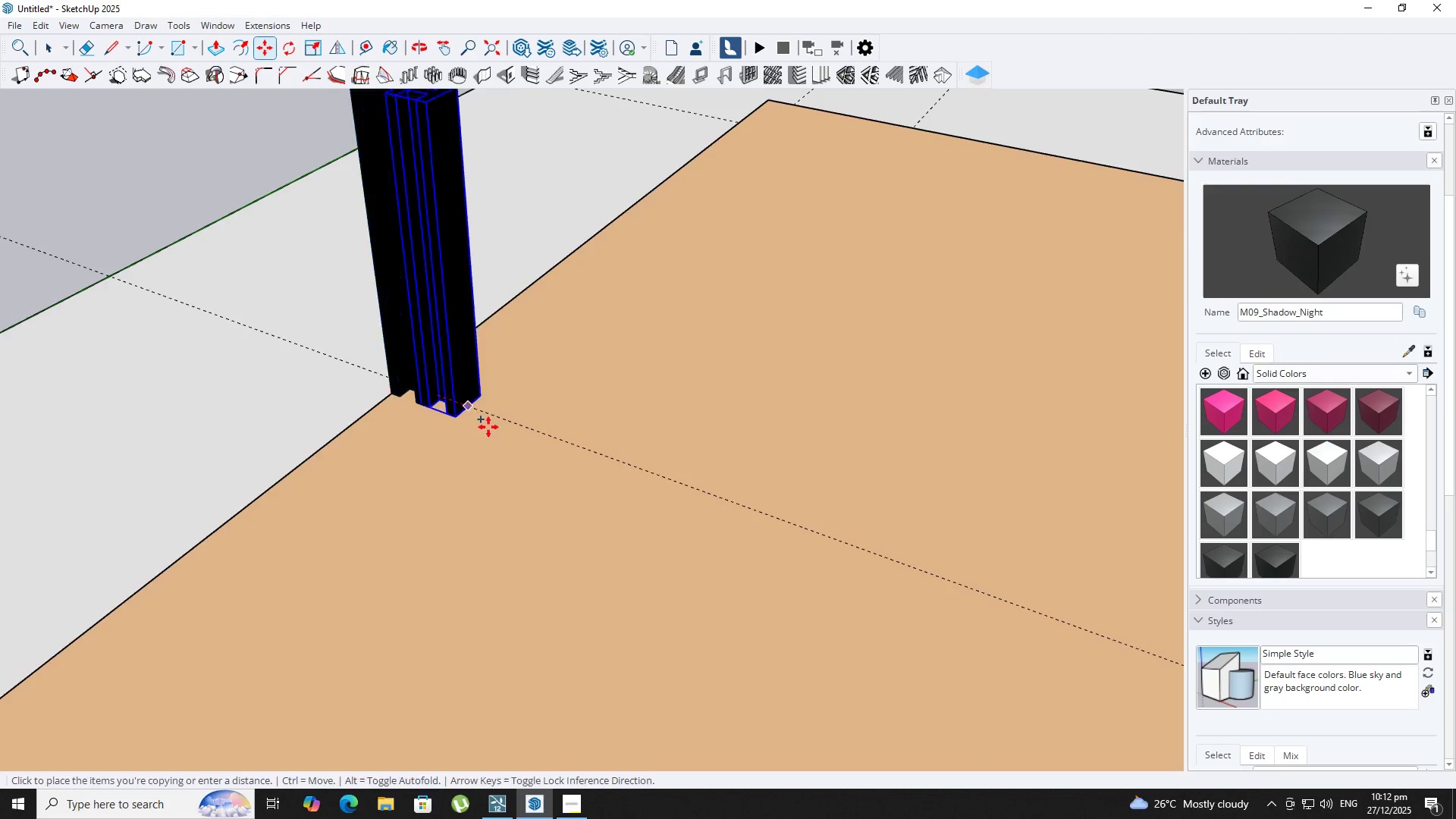 
hold_key(key=ShiftLeft, duration=0.31)
scroll: coordinate [585, 379], scroll_direction: down, amount: 8.0
 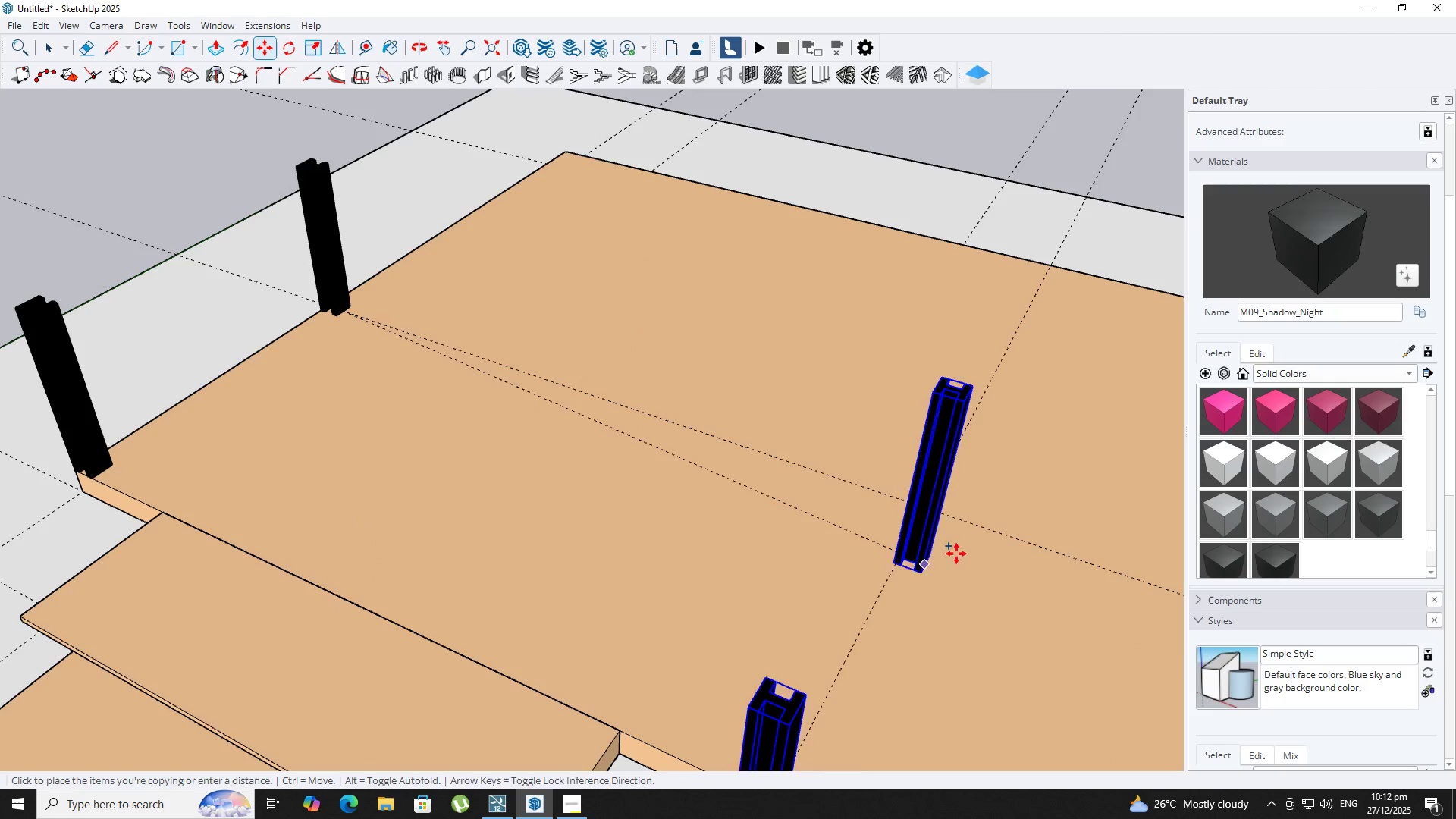 
left_click([931, 503])
 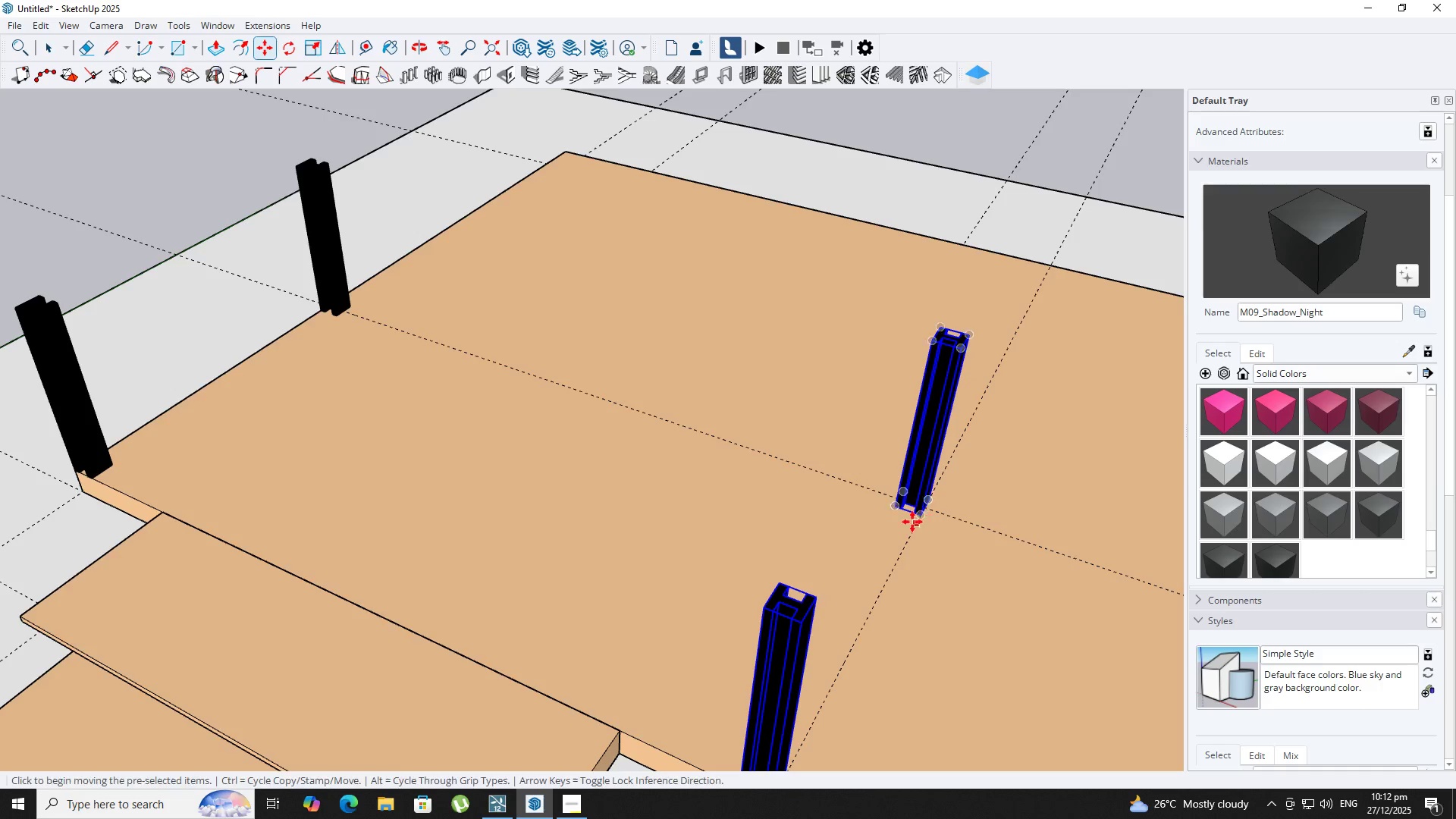 
scroll: coordinate [909, 522], scroll_direction: down, amount: 9.0
 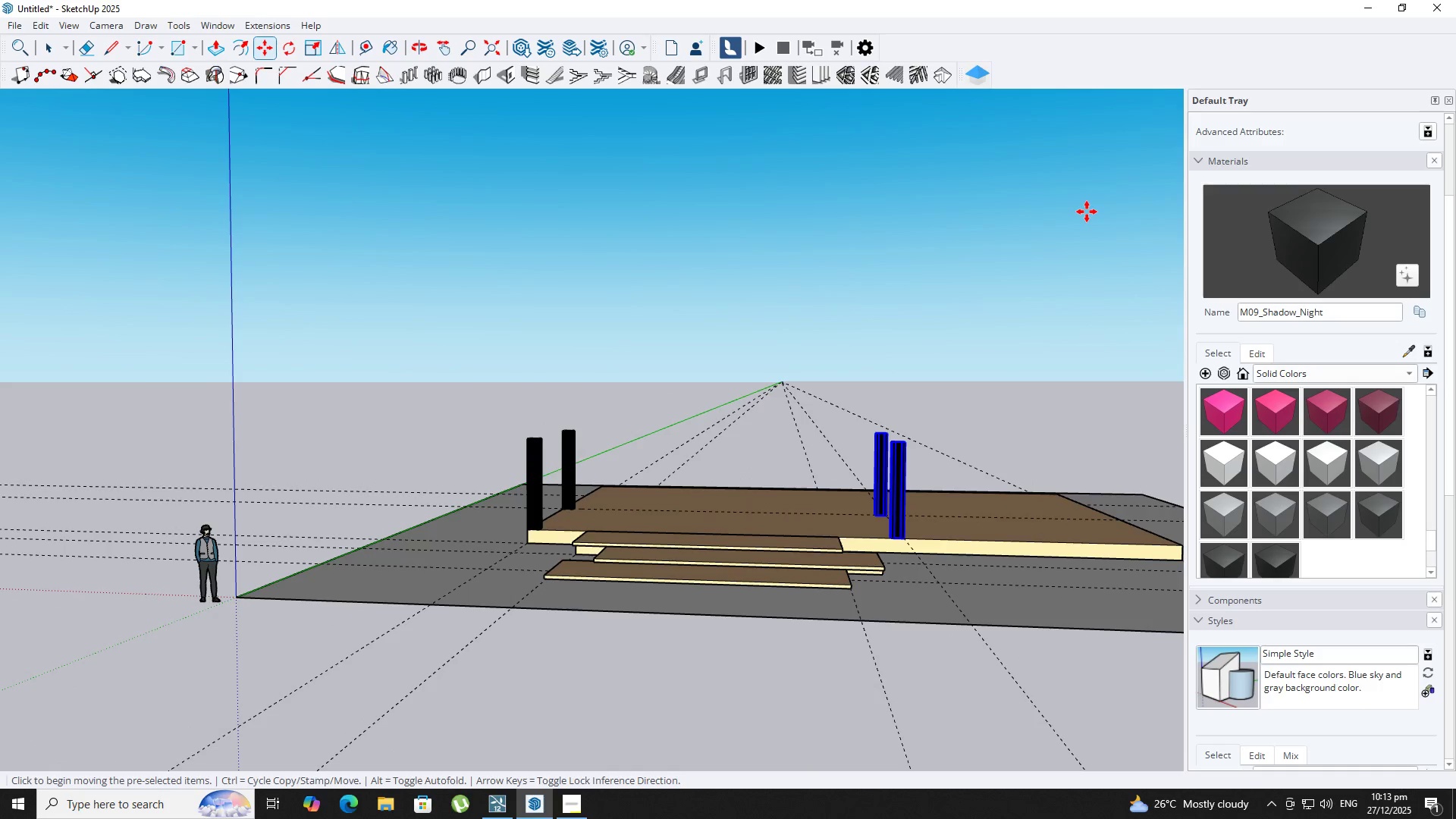 
key(Space)
 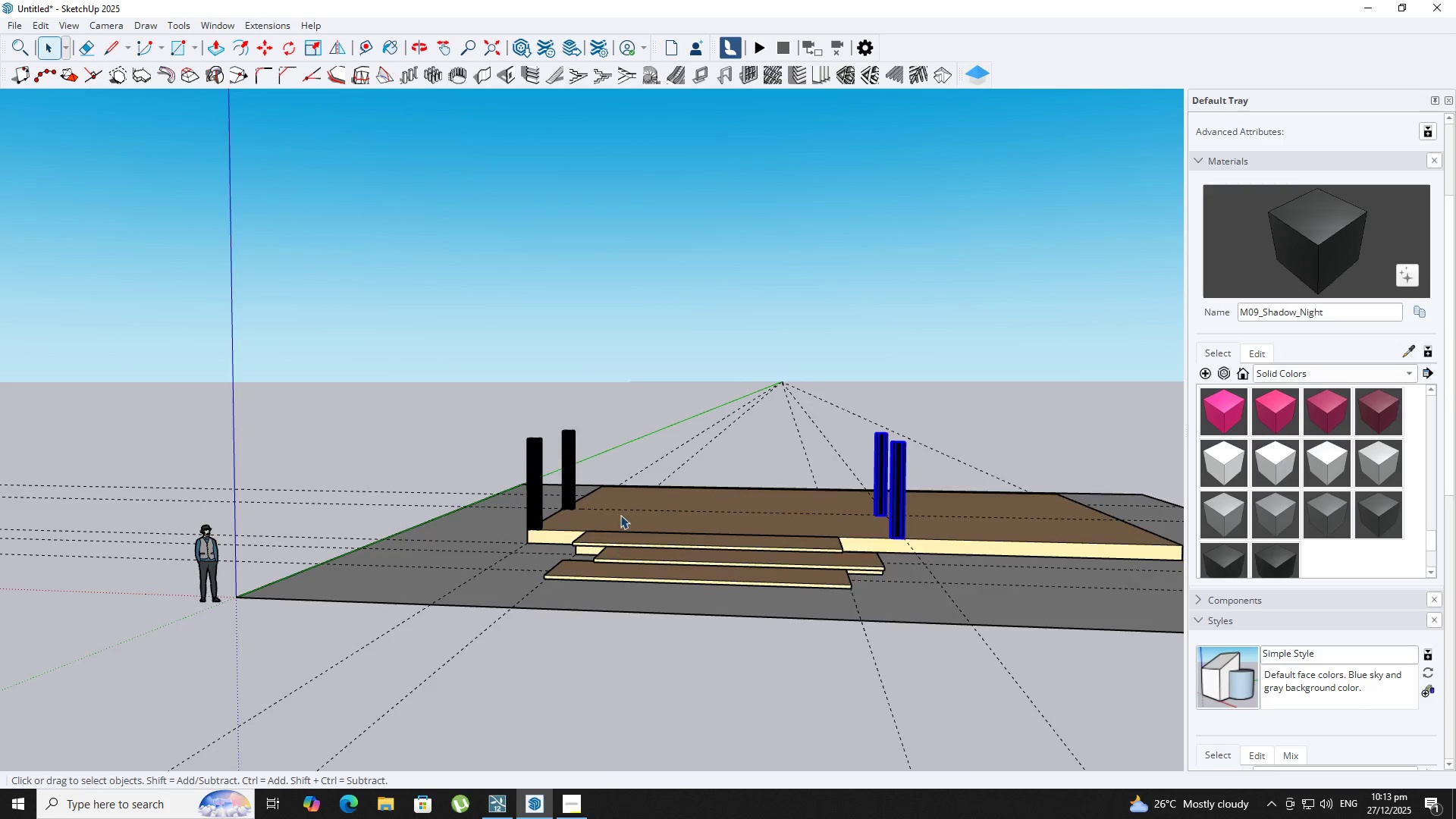 
scroll: coordinate [620, 513], scroll_direction: up, amount: 1.0
 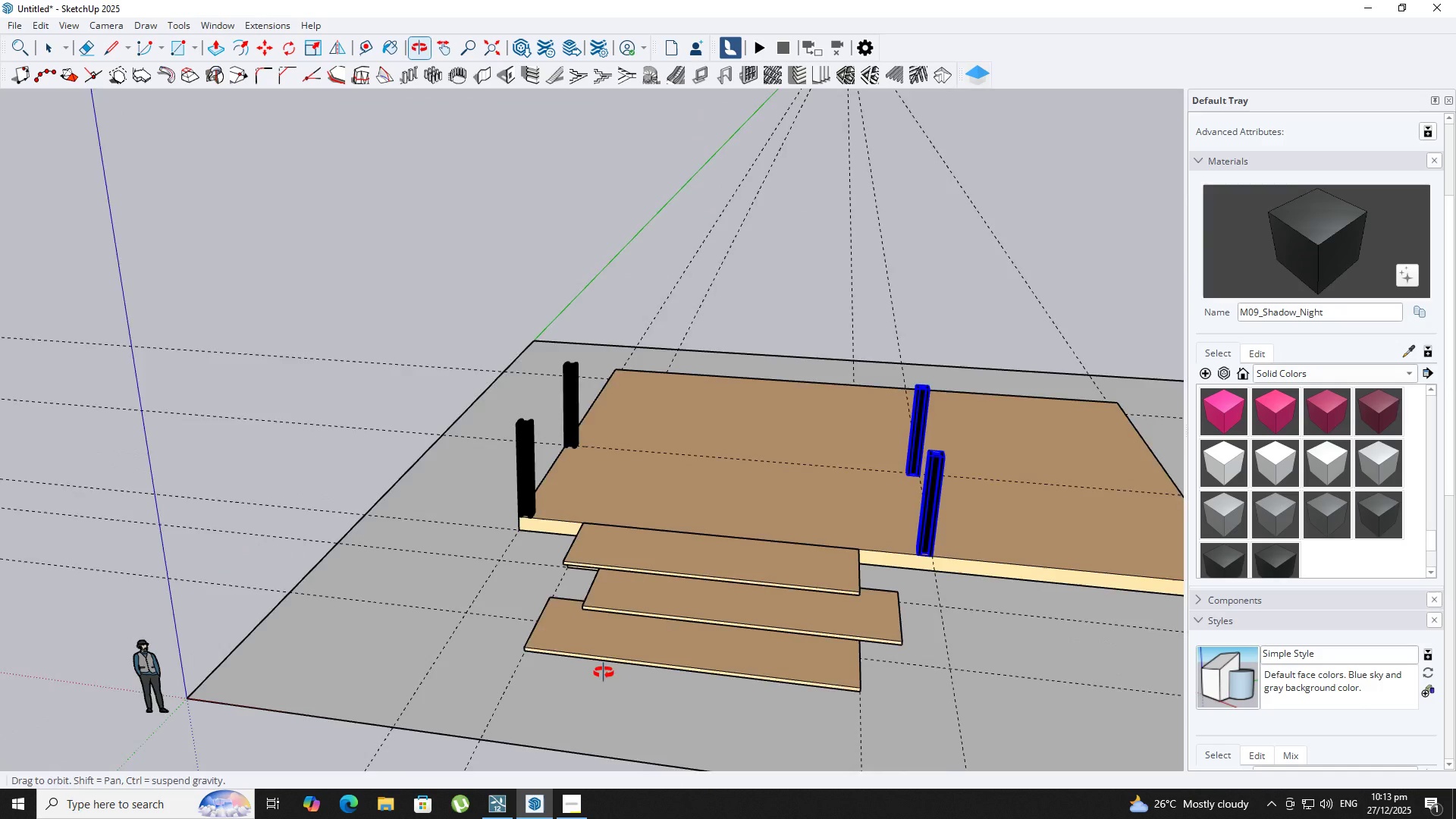 
key(Space)
 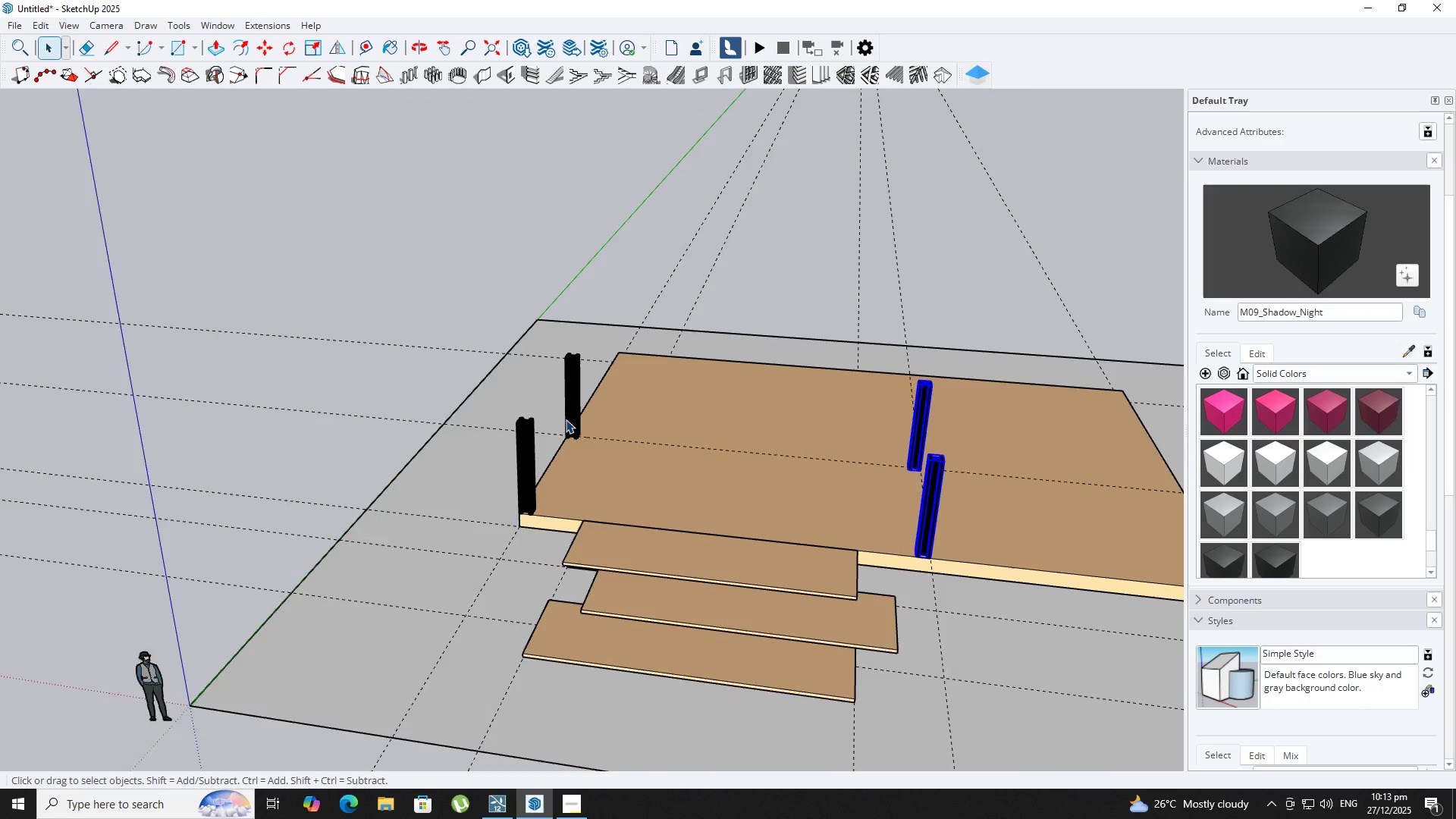 
key(T)
 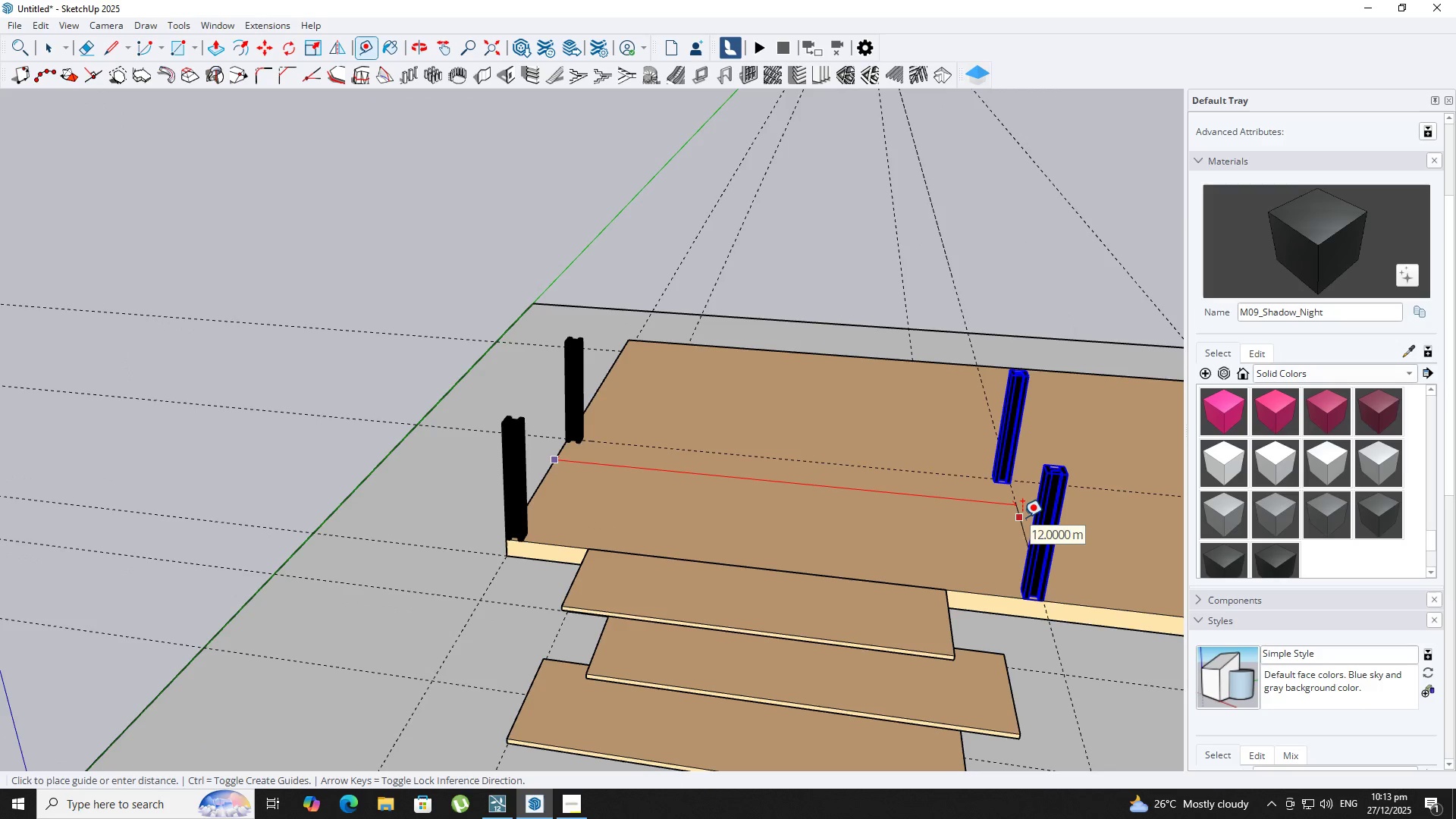 
scroll: coordinate [566, 422], scroll_direction: up, amount: 2.0
 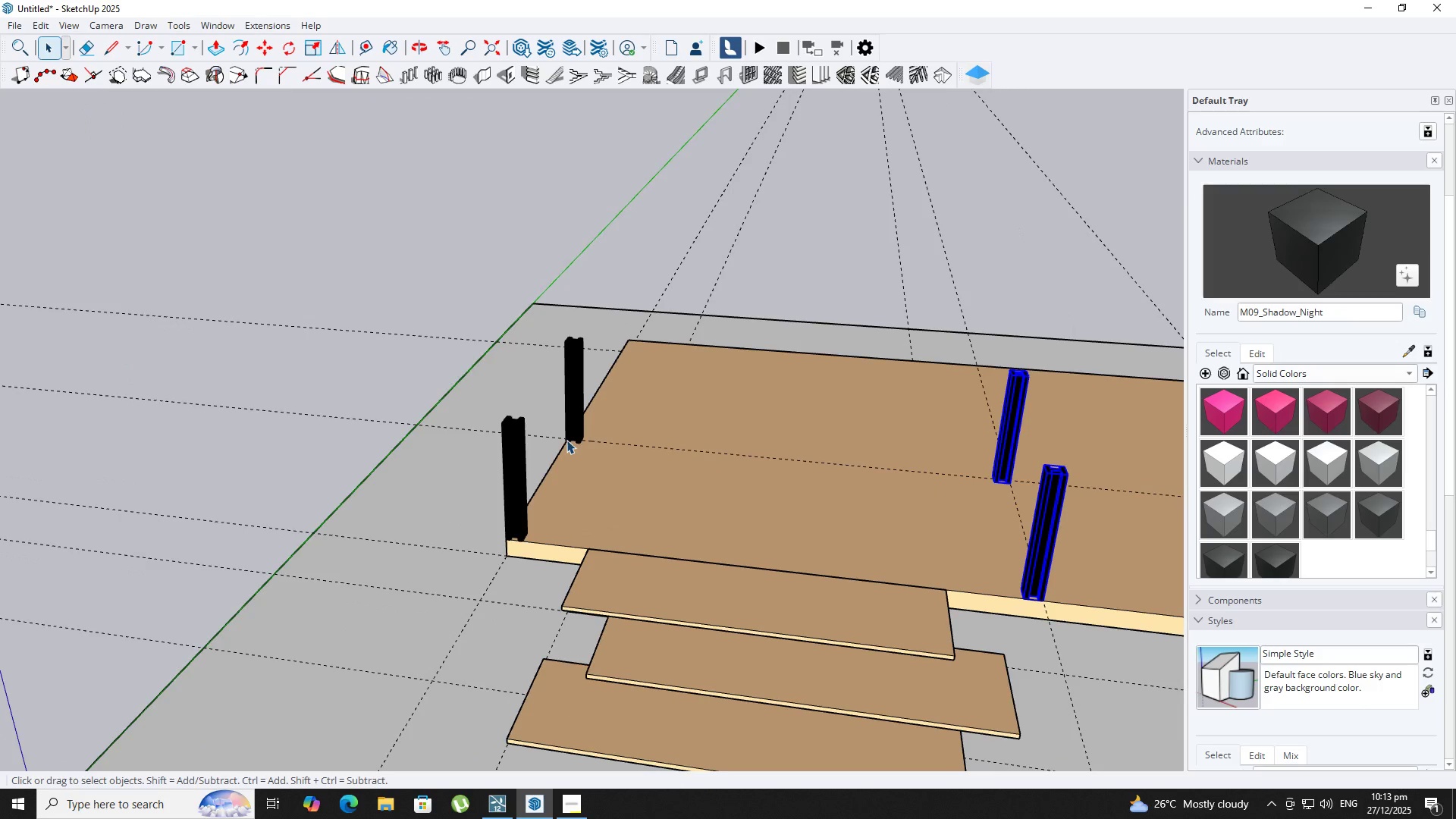 
key(Numpad6)
 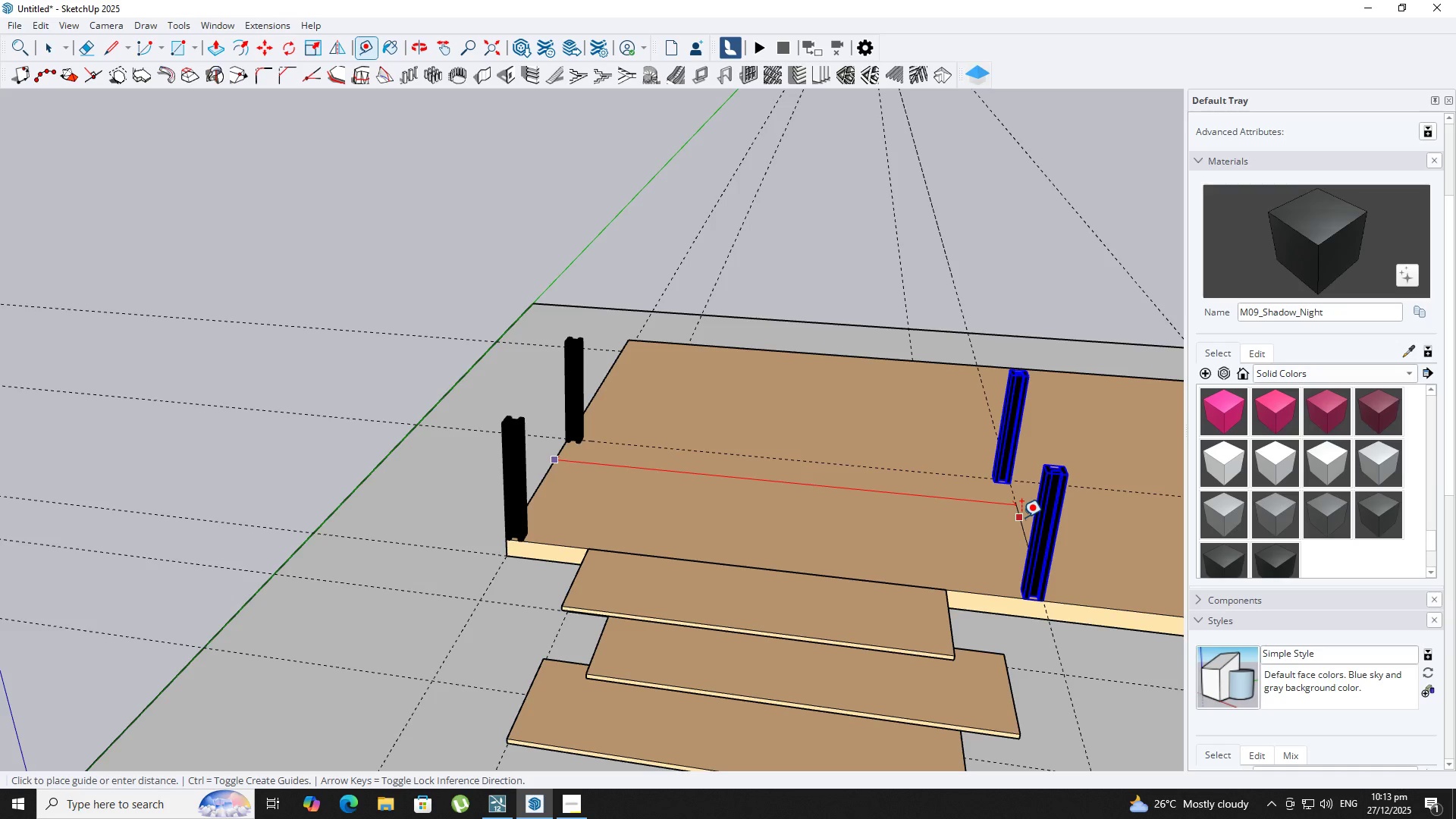 
key(Space)
 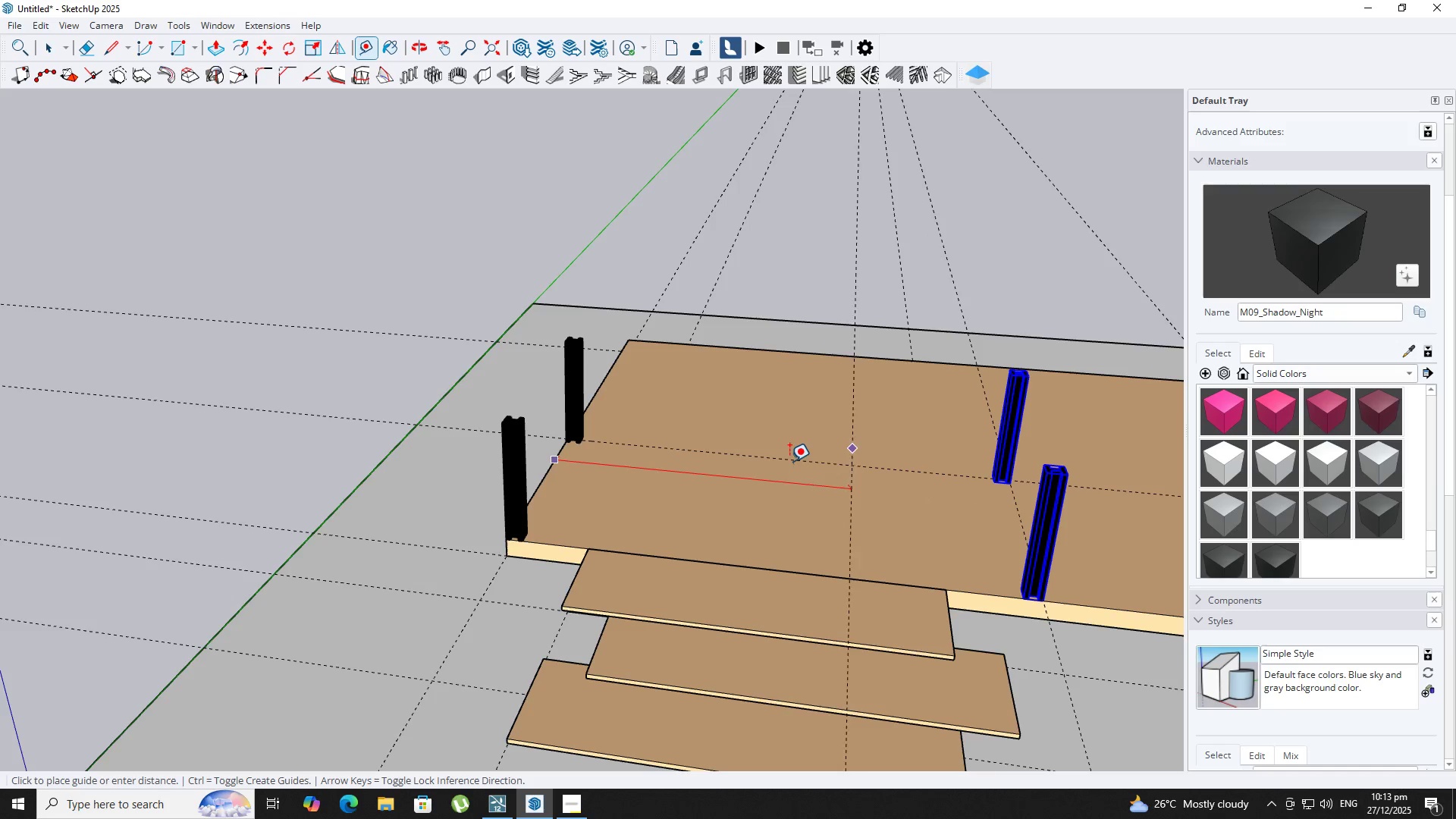 
hold_key(key=ShiftLeft, duration=0.33)
 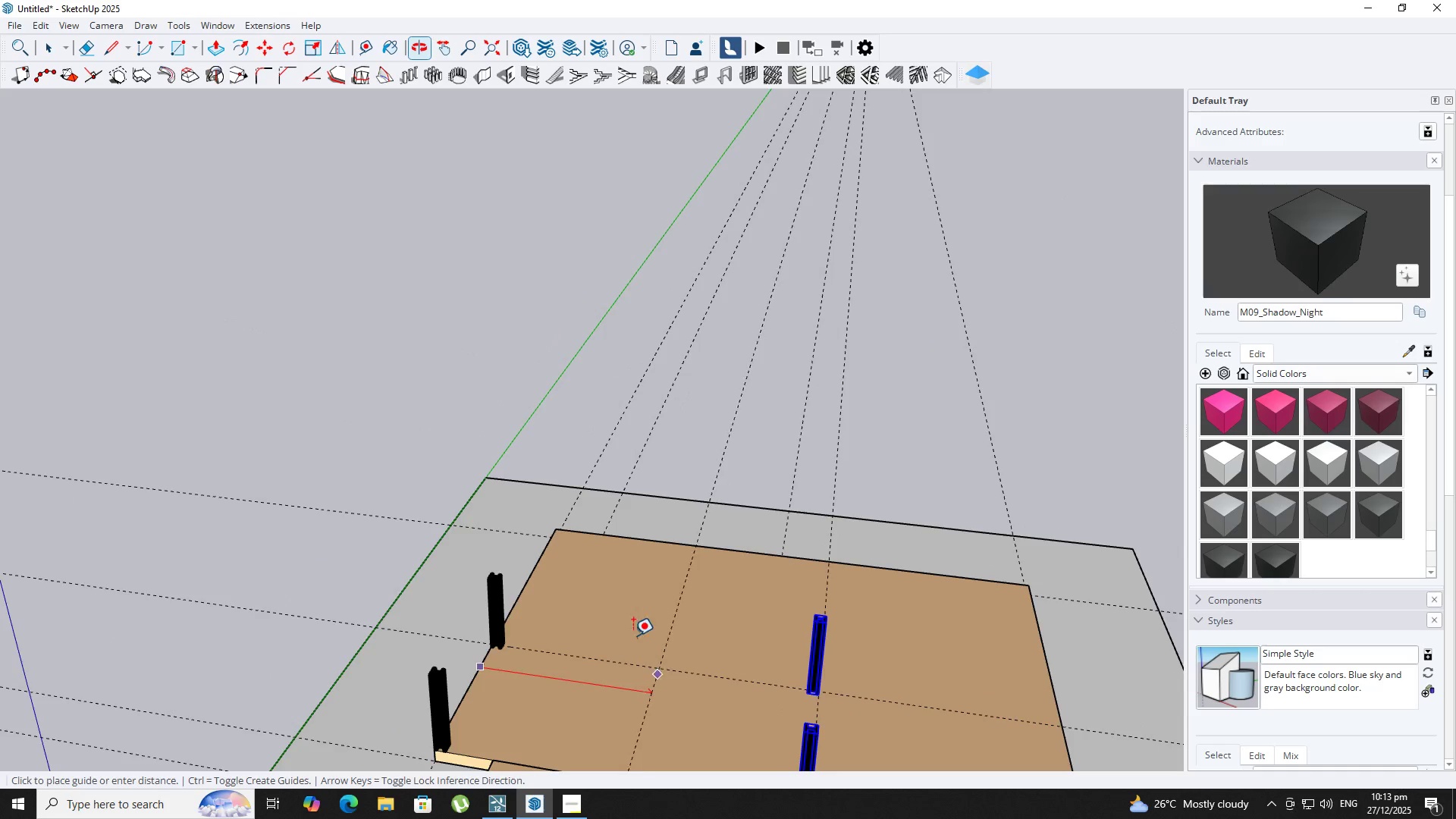 
key(Space)
 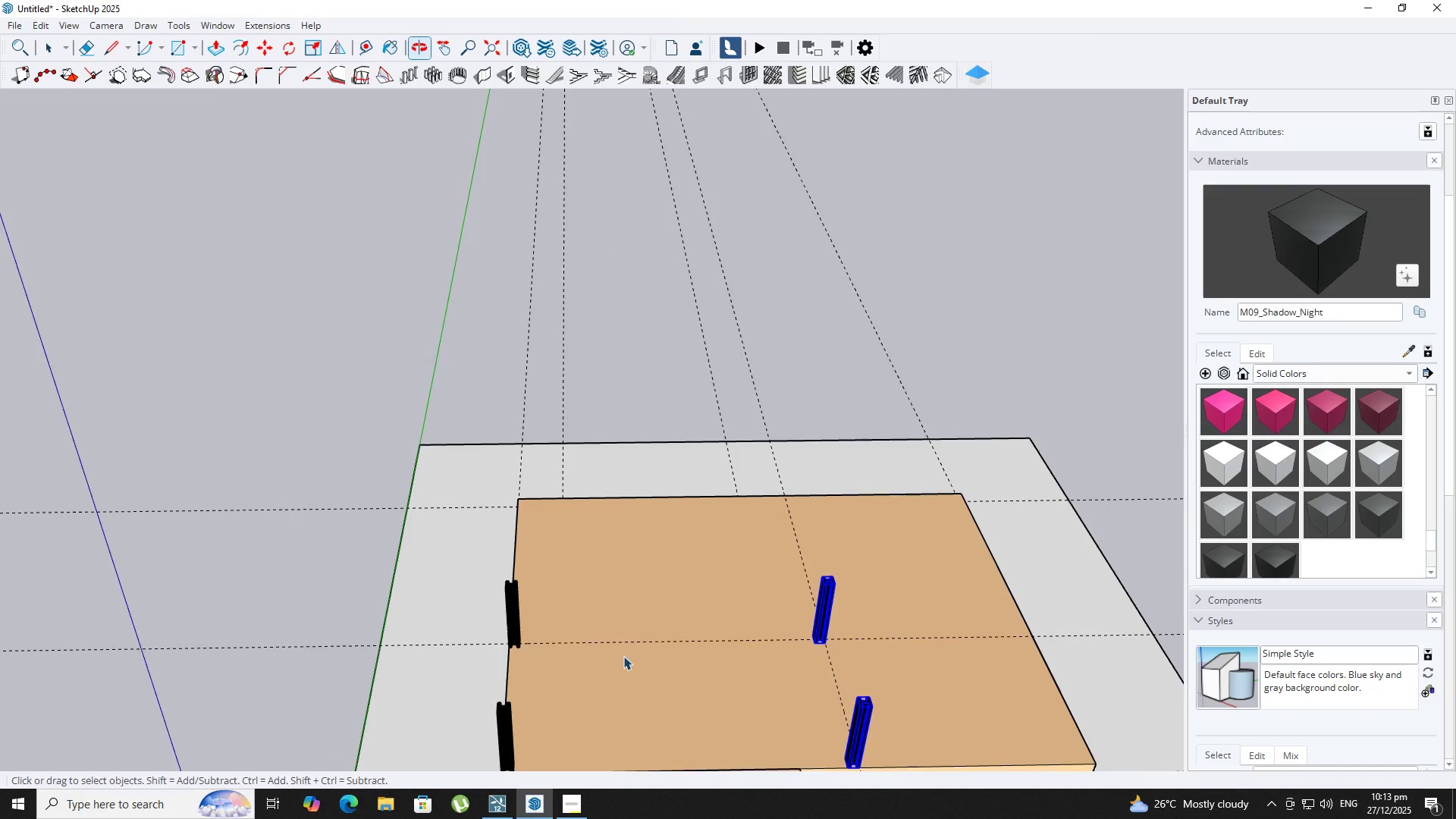 
scroll: coordinate [657, 676], scroll_direction: down, amount: 3.0
 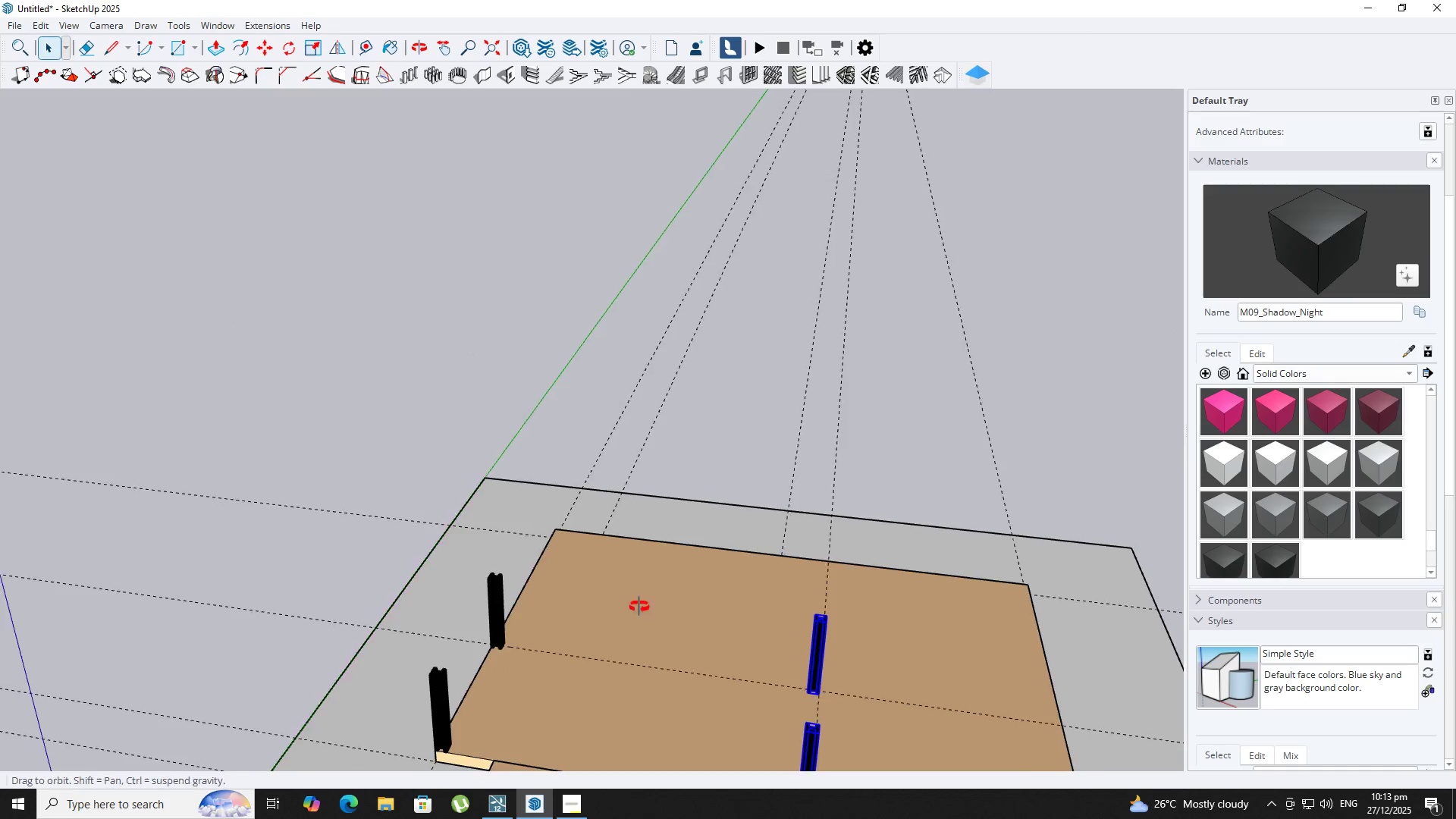 
key(Space)
 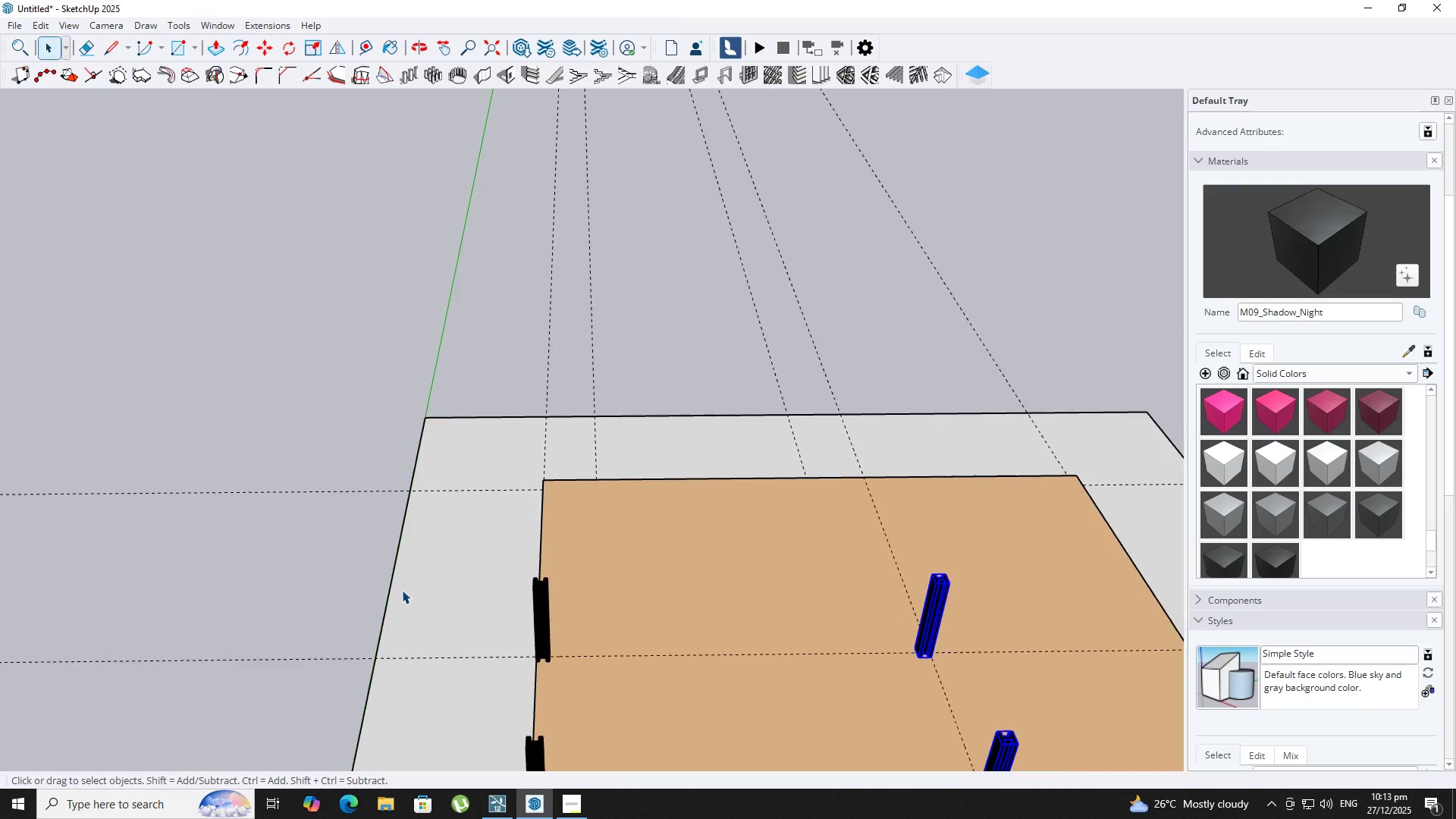 
scroll: coordinate [543, 644], scroll_direction: up, amount: 3.0
 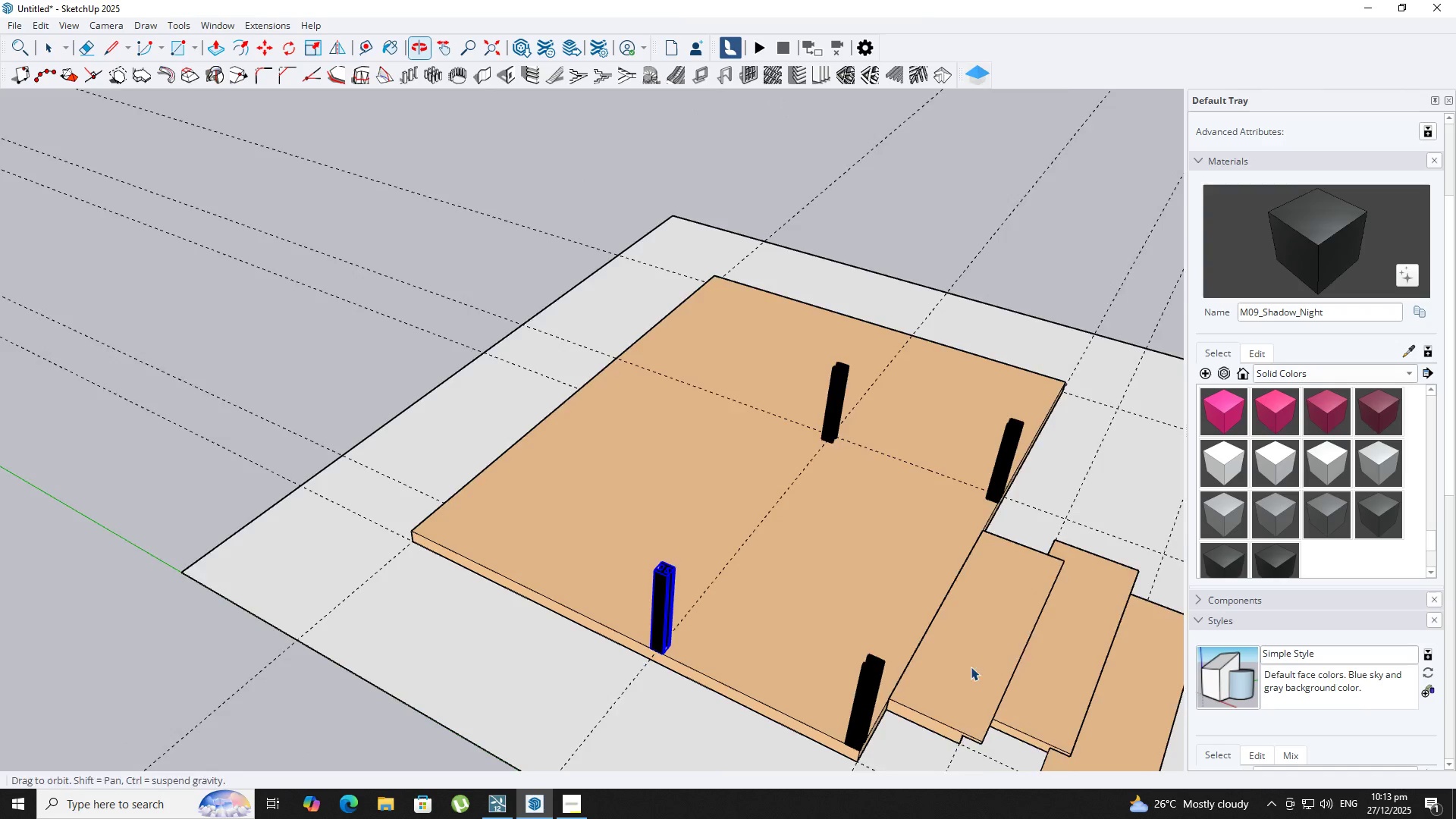 
key(M)
 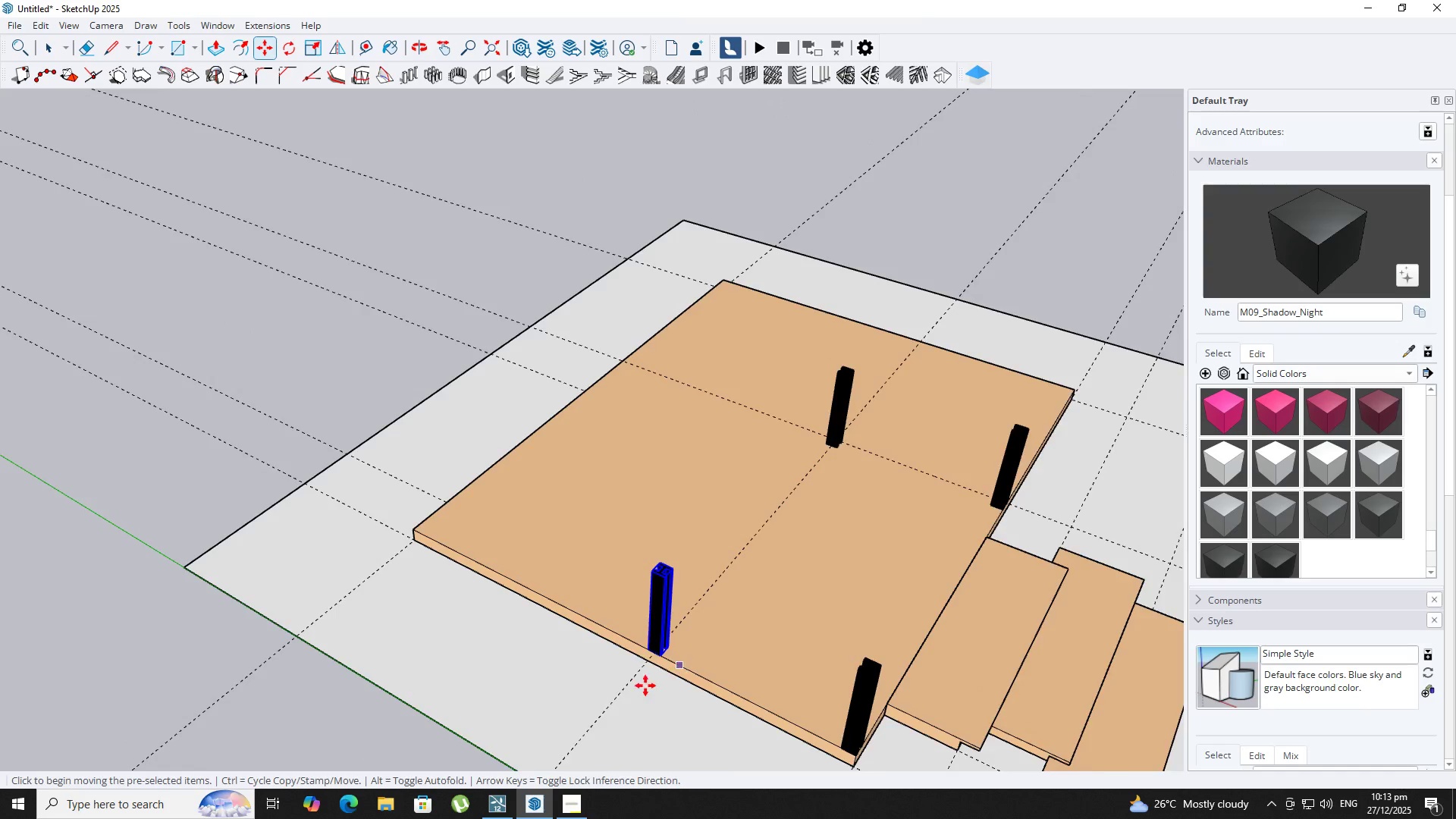 
scroll: coordinate [634, 692], scroll_direction: up, amount: 3.0
 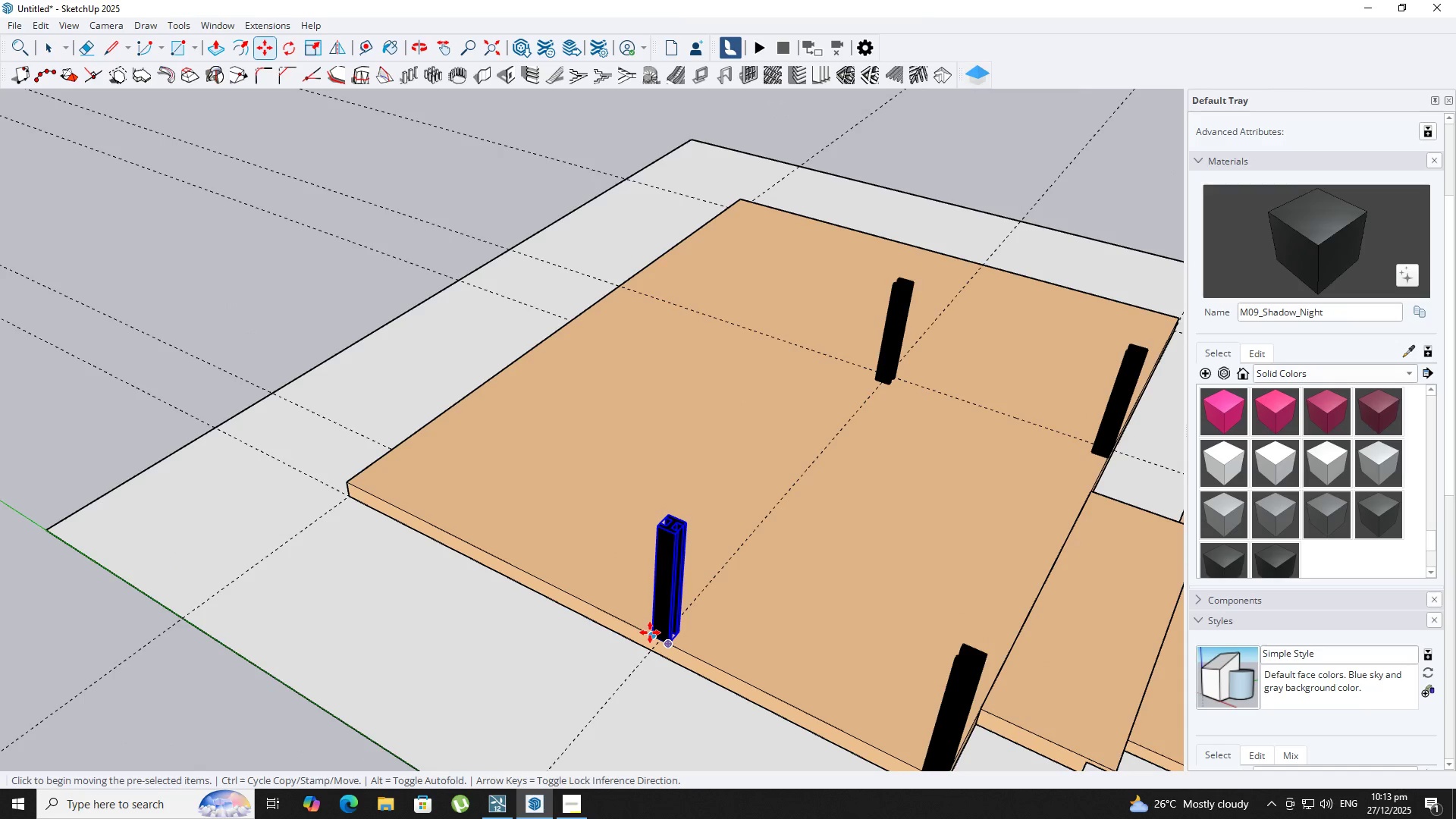 
key(Control+ControlLeft)
 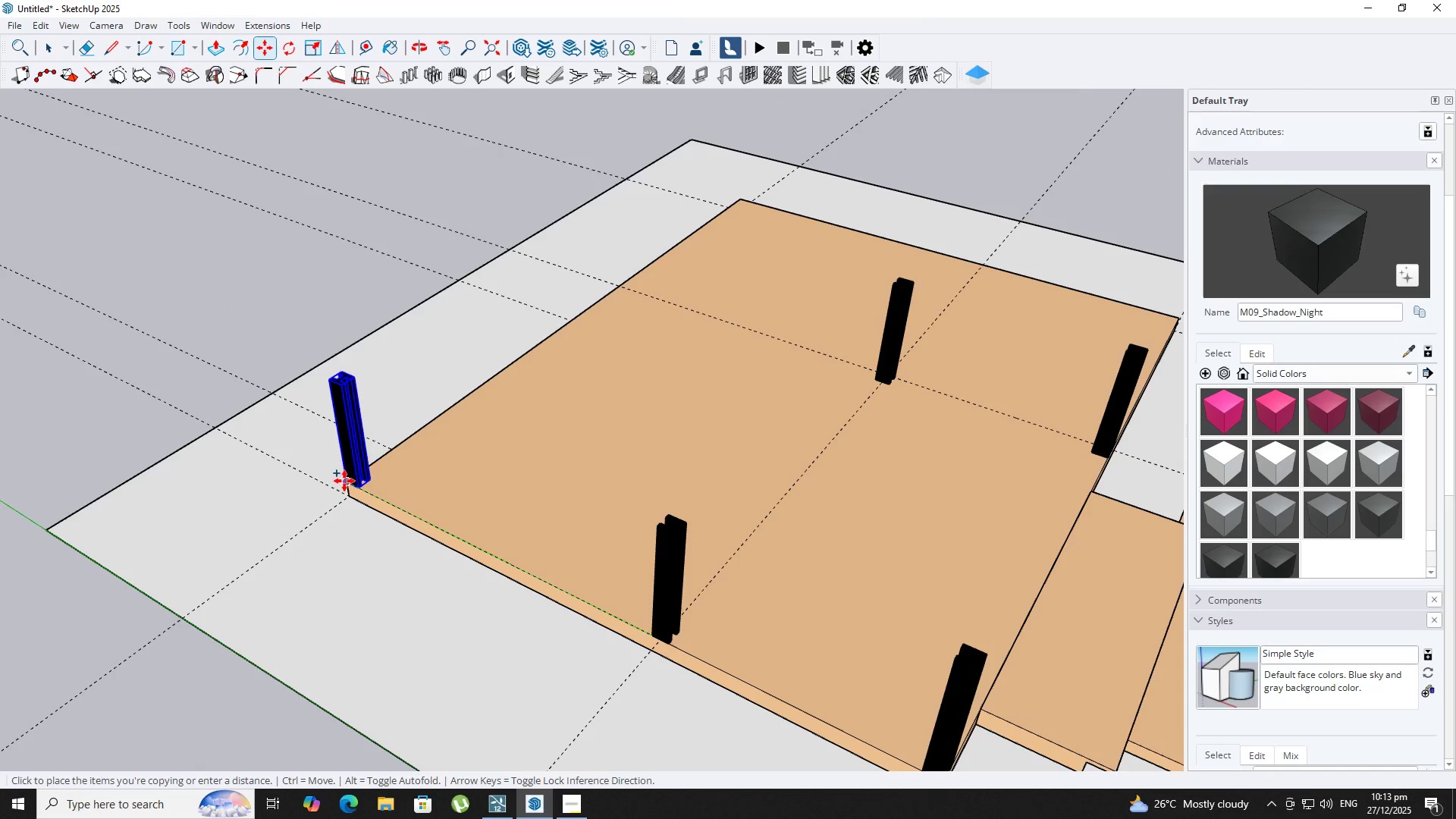 
left_click_drag(start_coordinate=[346, 481], to_coordinate=[350, 481])
 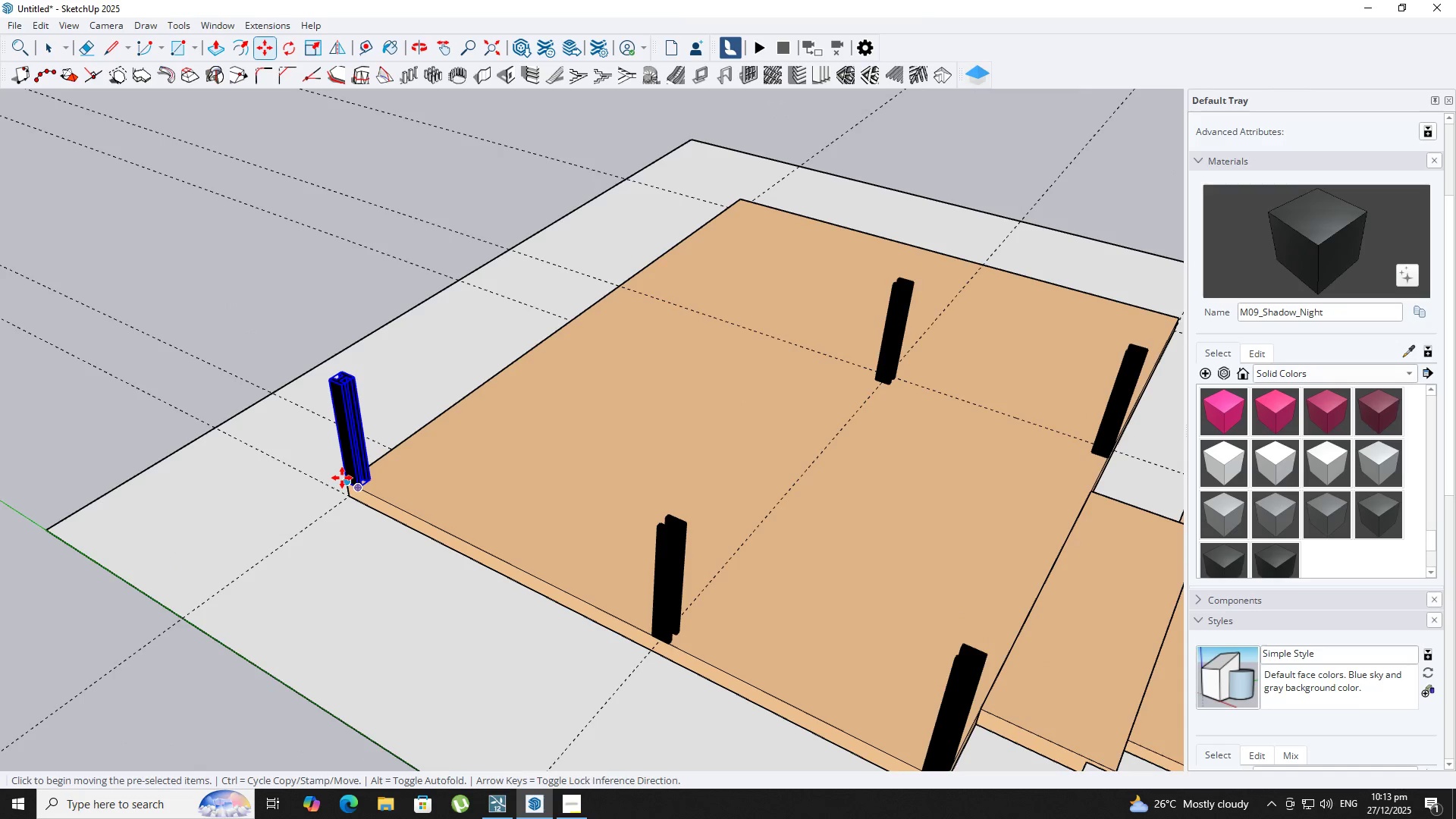 
key(Control+ControlLeft)
 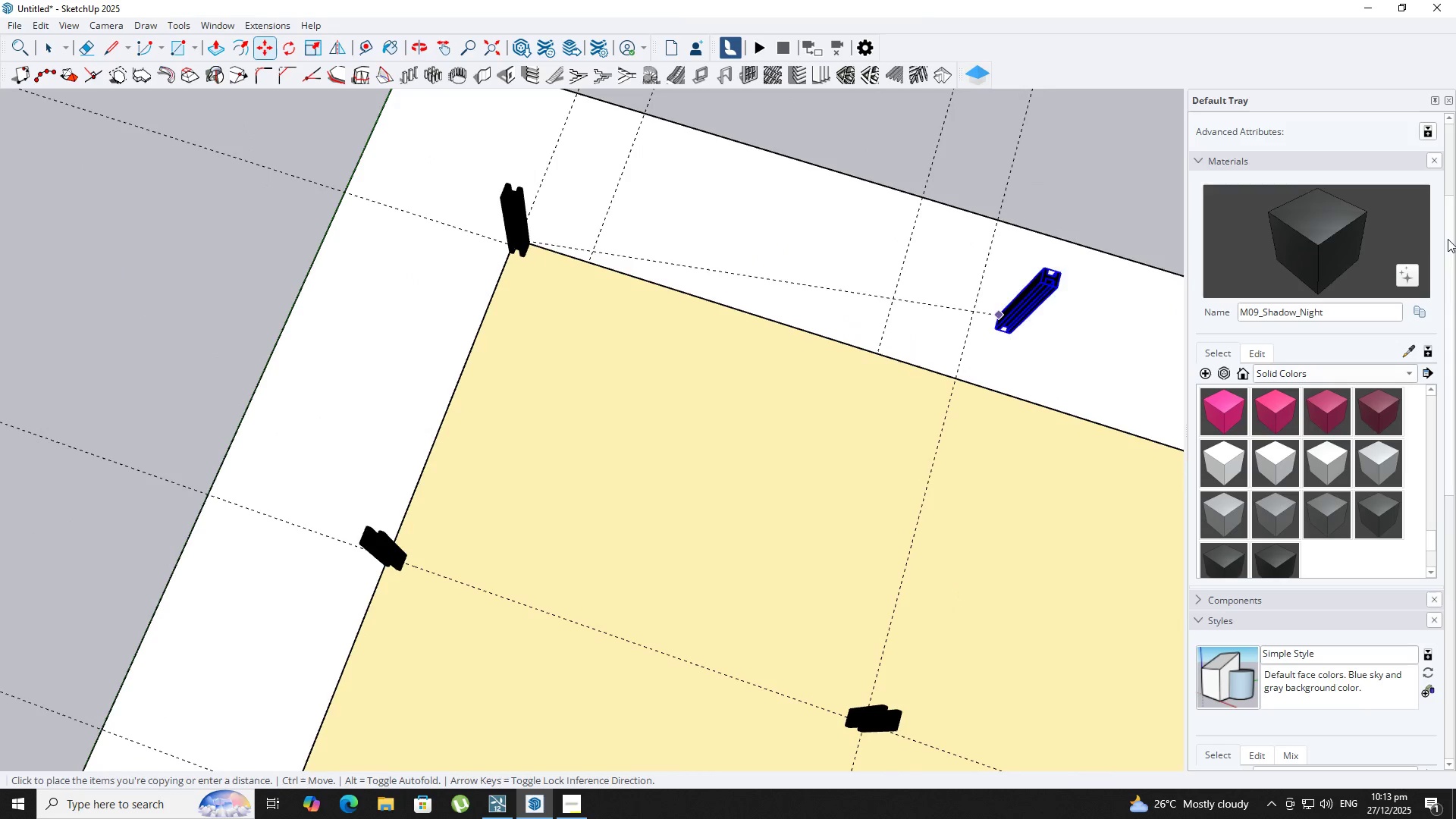 
hold_key(key=ShiftLeft, duration=0.69)
 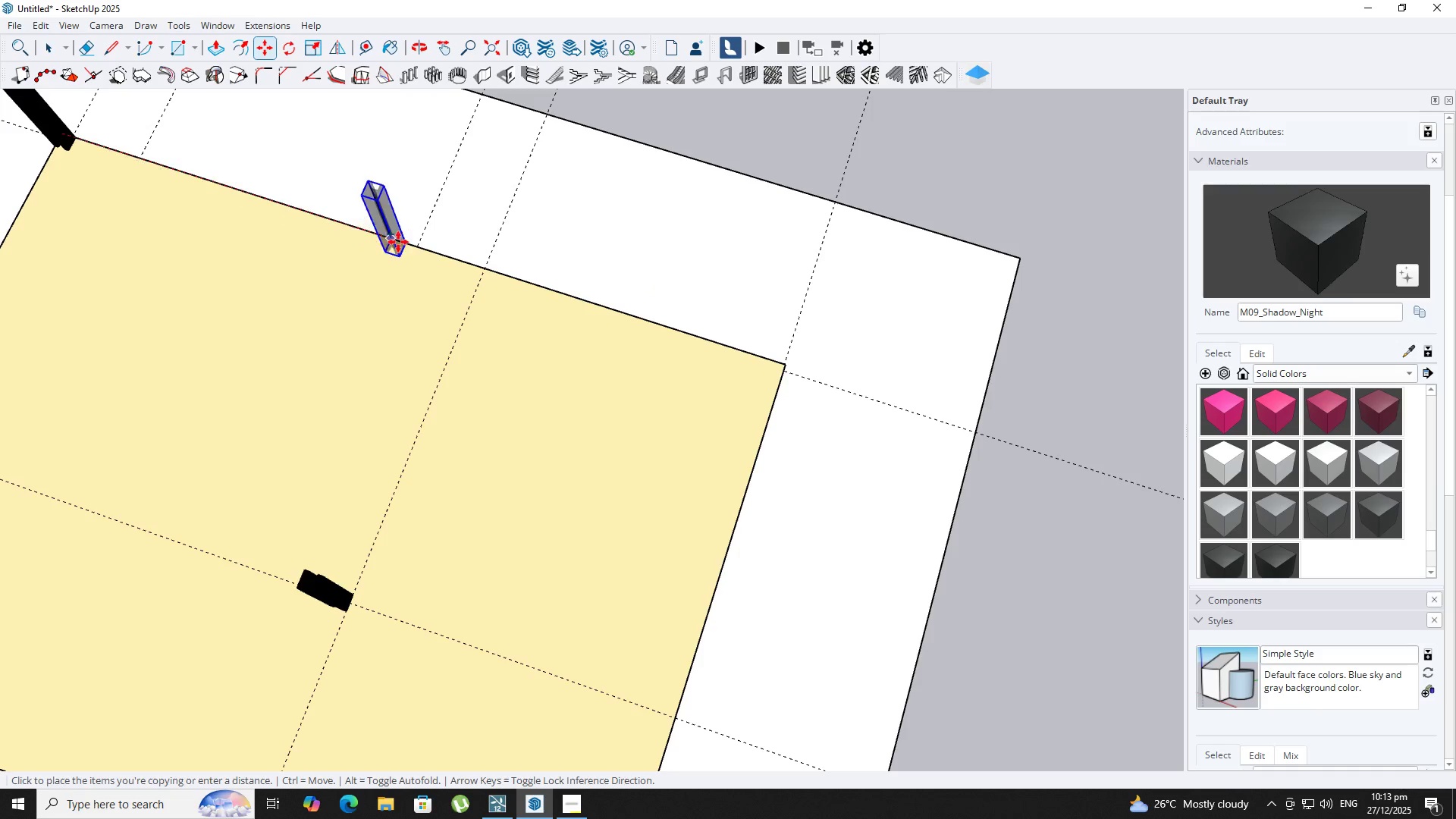 
left_click_drag(start_coordinate=[399, 242], to_coordinate=[405, 241])
 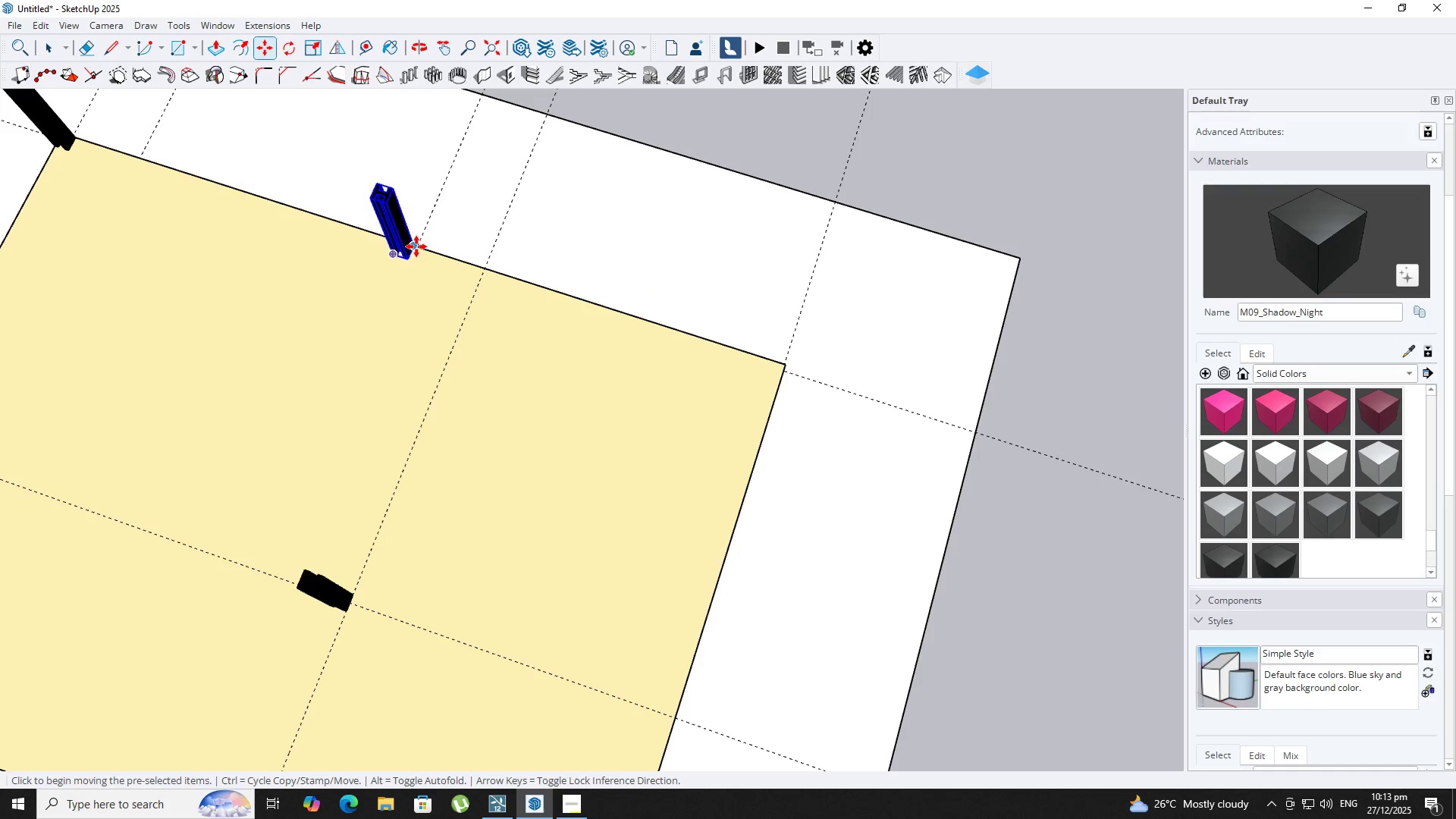 
left_click_drag(start_coordinate=[416, 246], to_coordinate=[419, 246])
 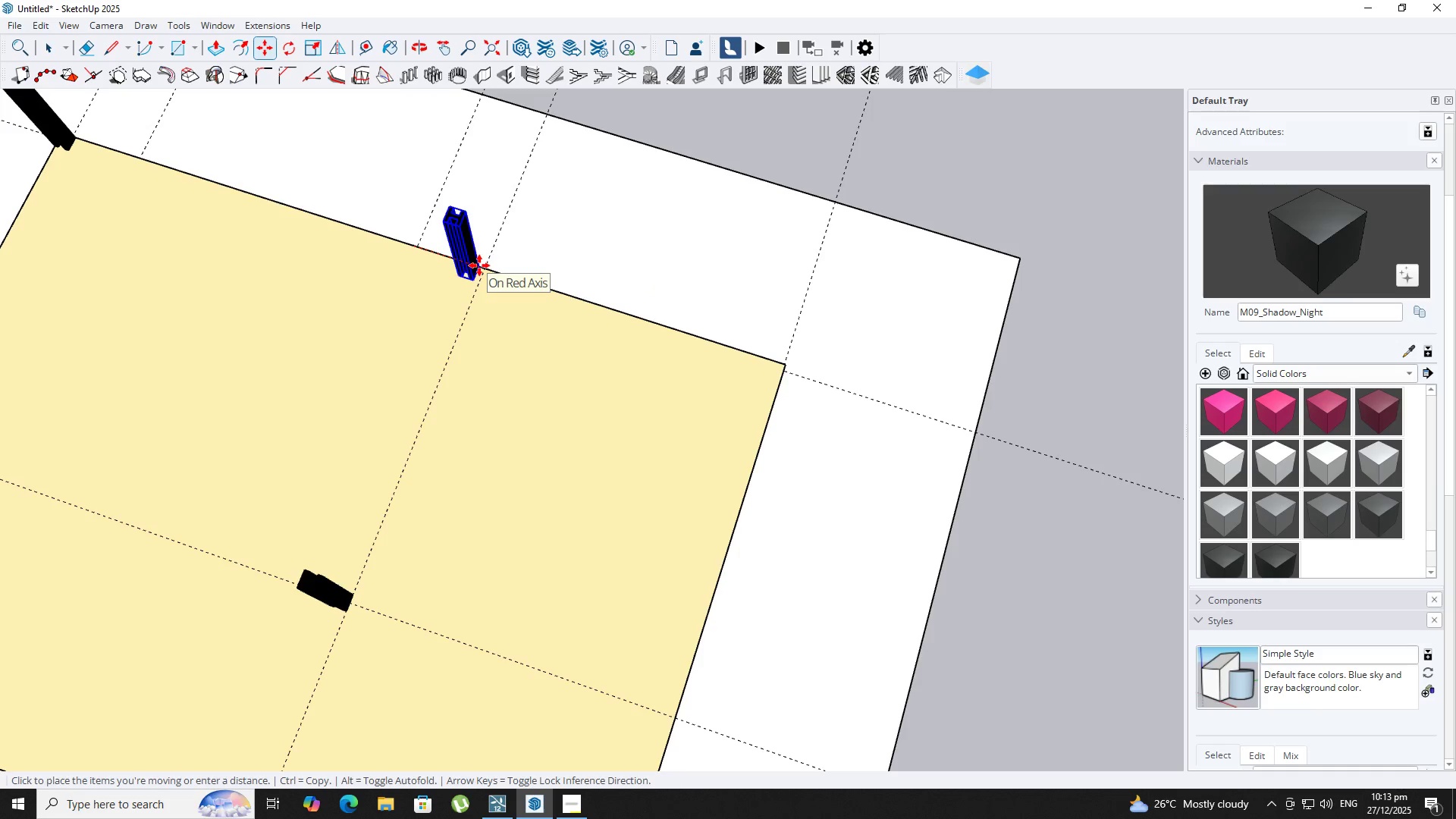 
left_click([483, 265])
 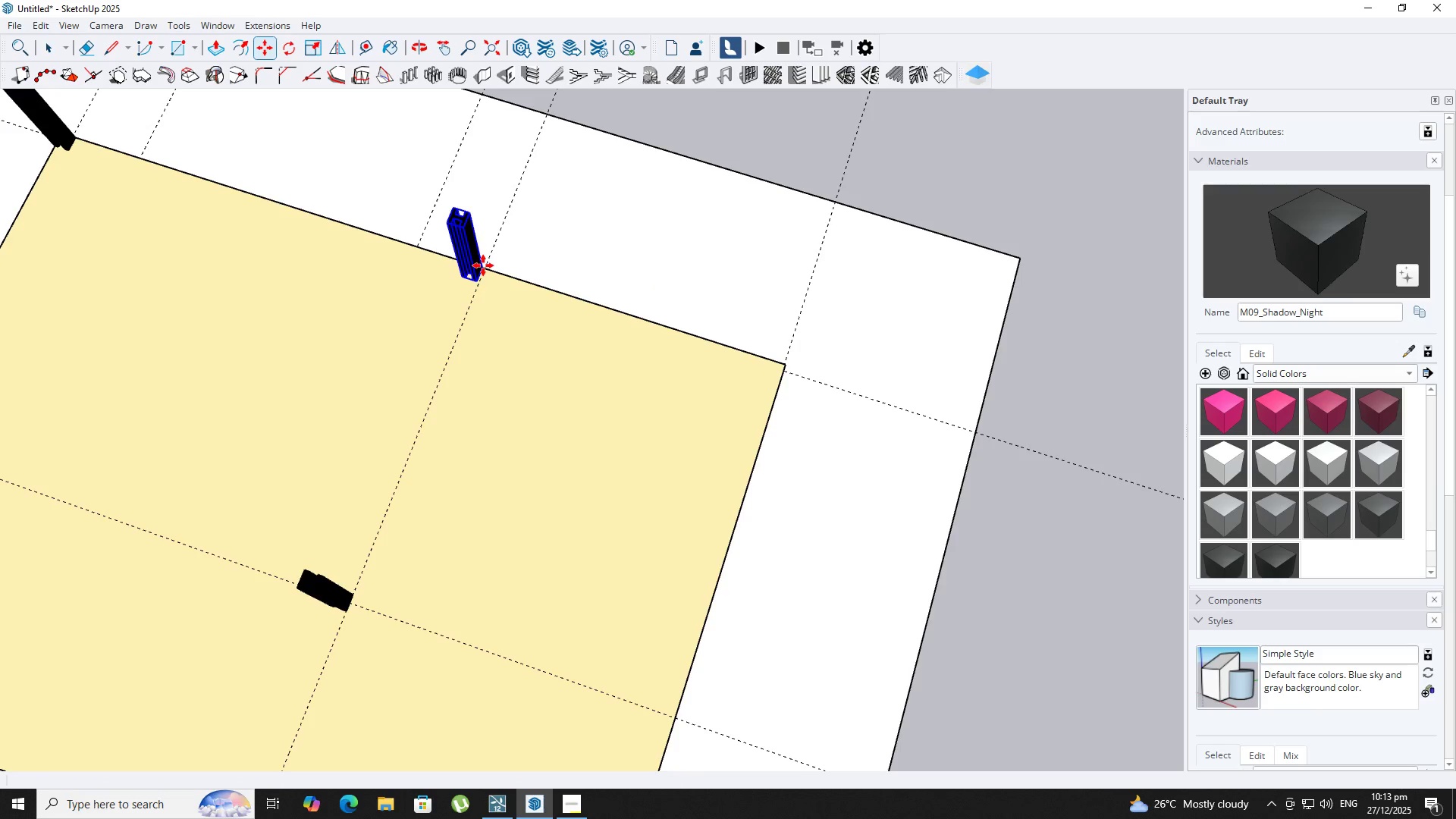 
scroll: coordinate [481, 269], scroll_direction: up, amount: 8.0
 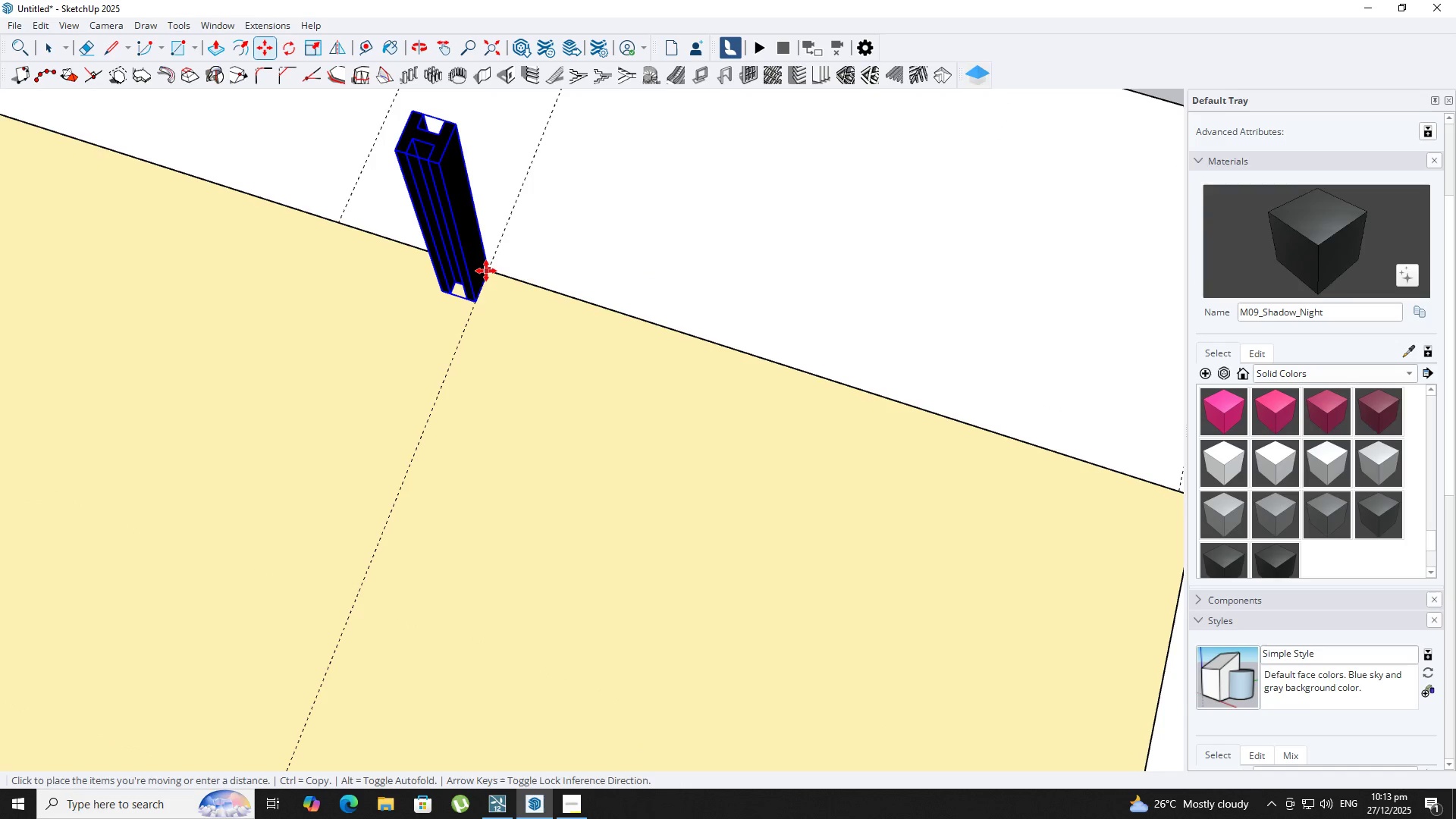 
left_click([486, 271])
 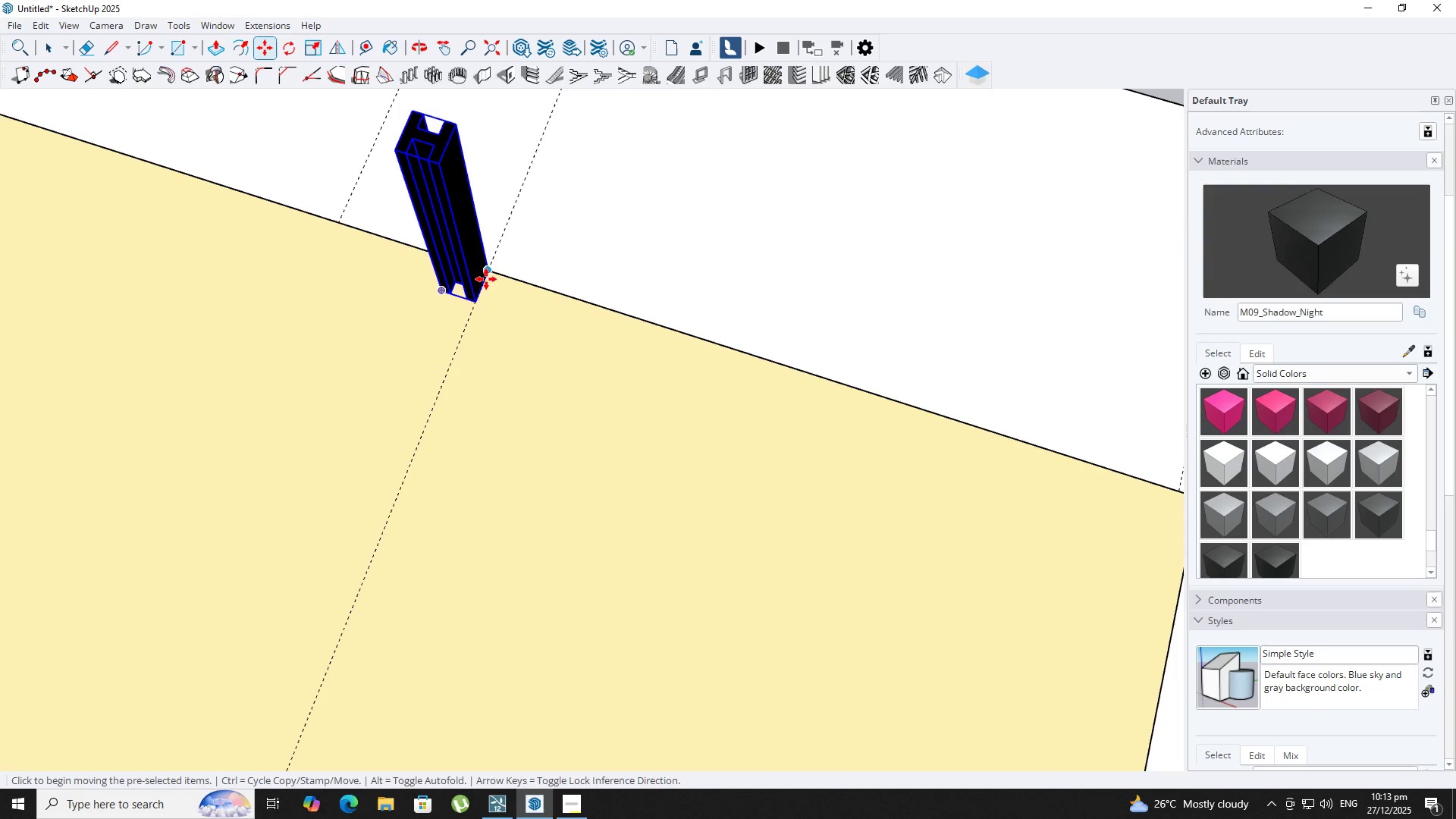 
key(Space)
 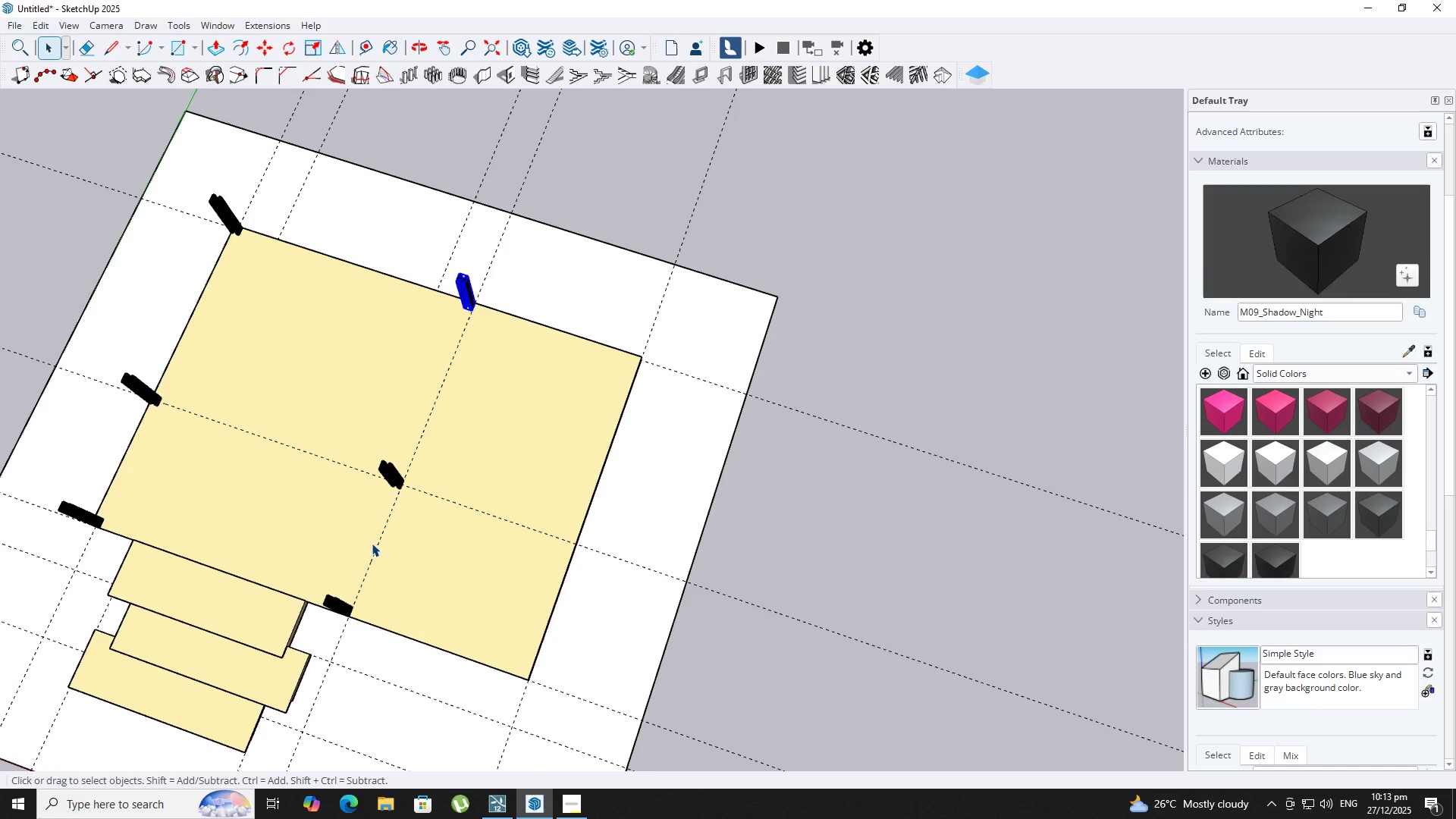 
scroll: coordinate [460, 334], scroll_direction: down, amount: 15.0
 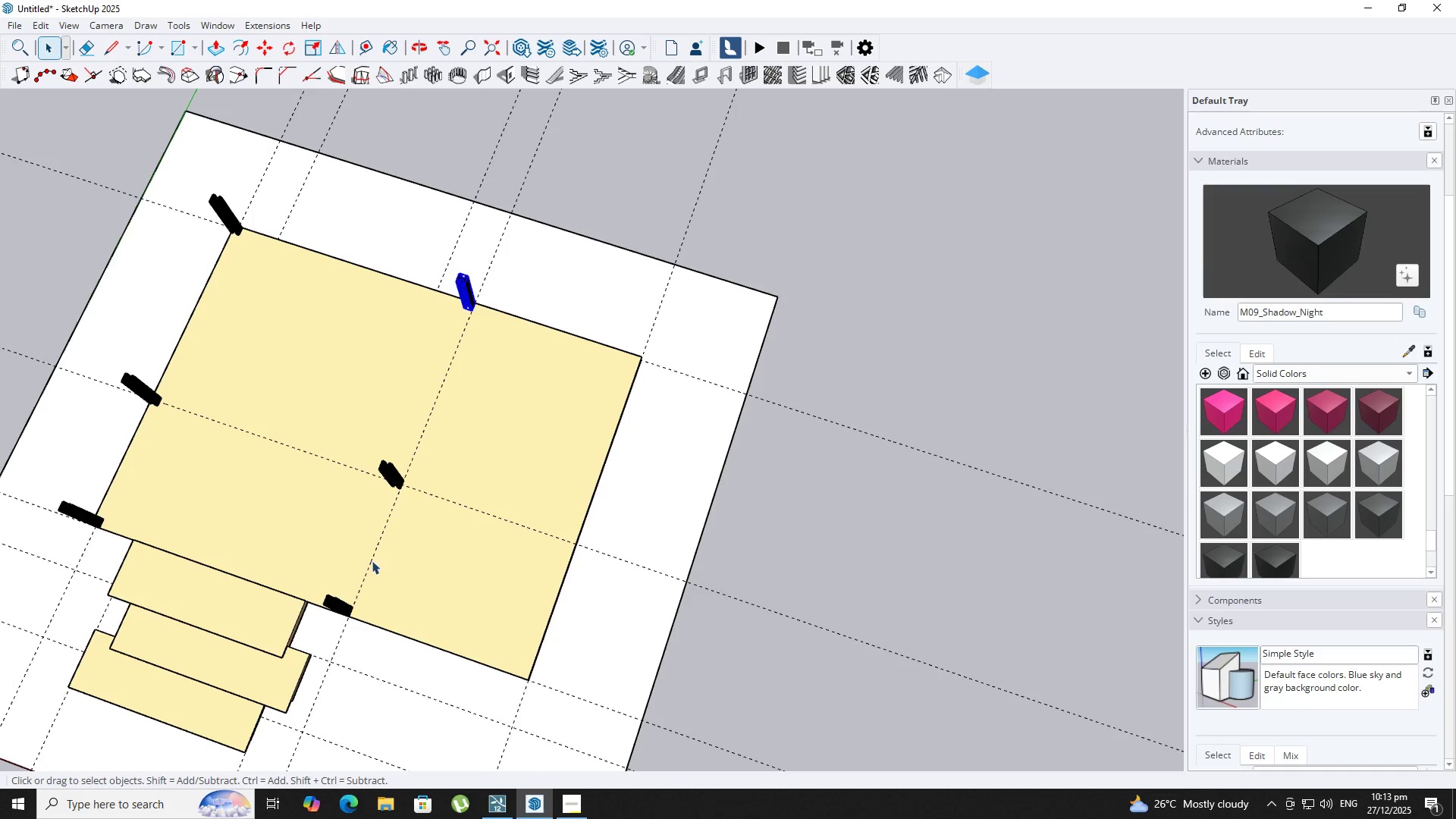 
hold_key(key=ShiftLeft, duration=1.5)
 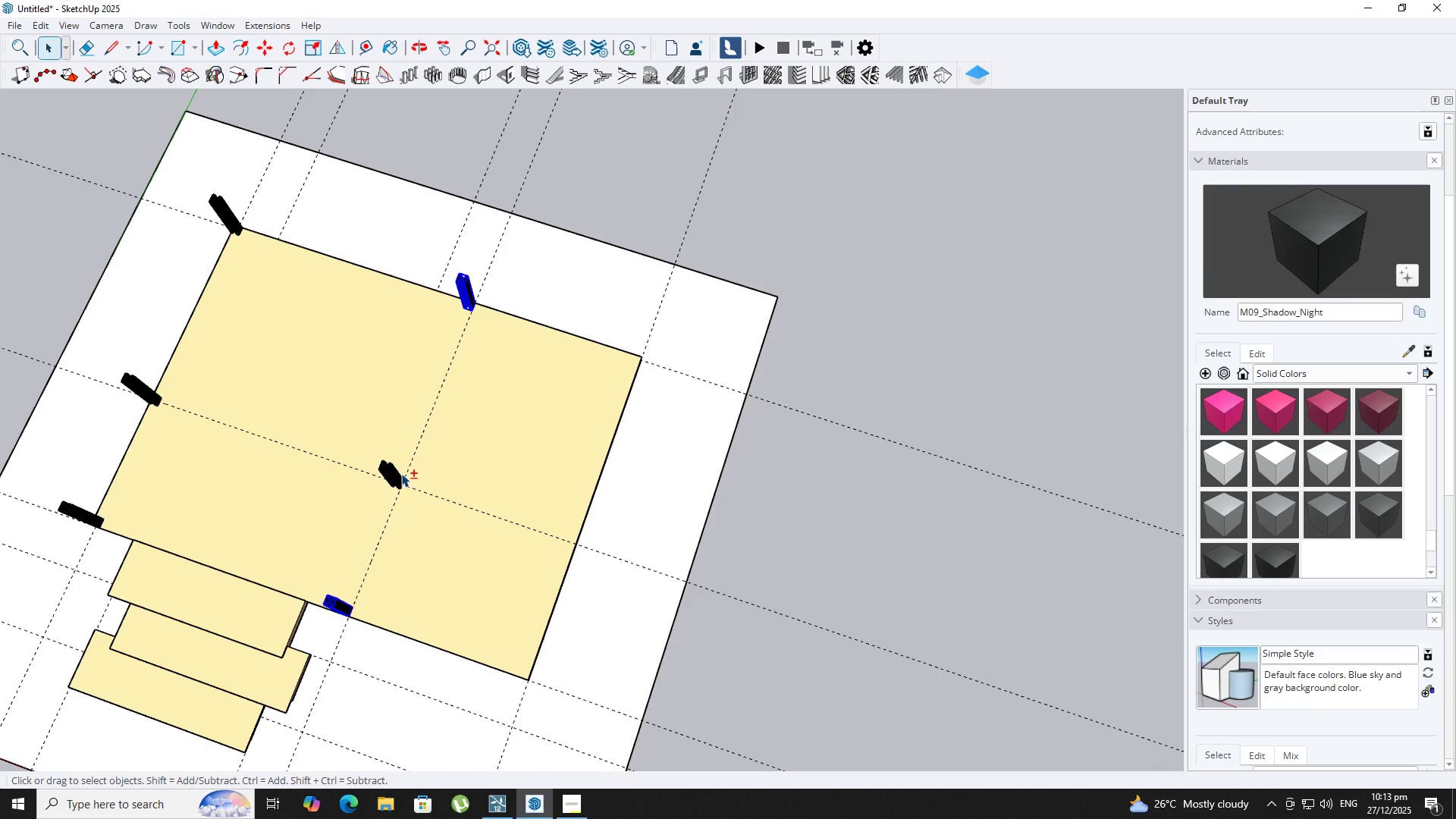 
hold_key(key=ShiftLeft, duration=1.16)
left_click([337, 606])
 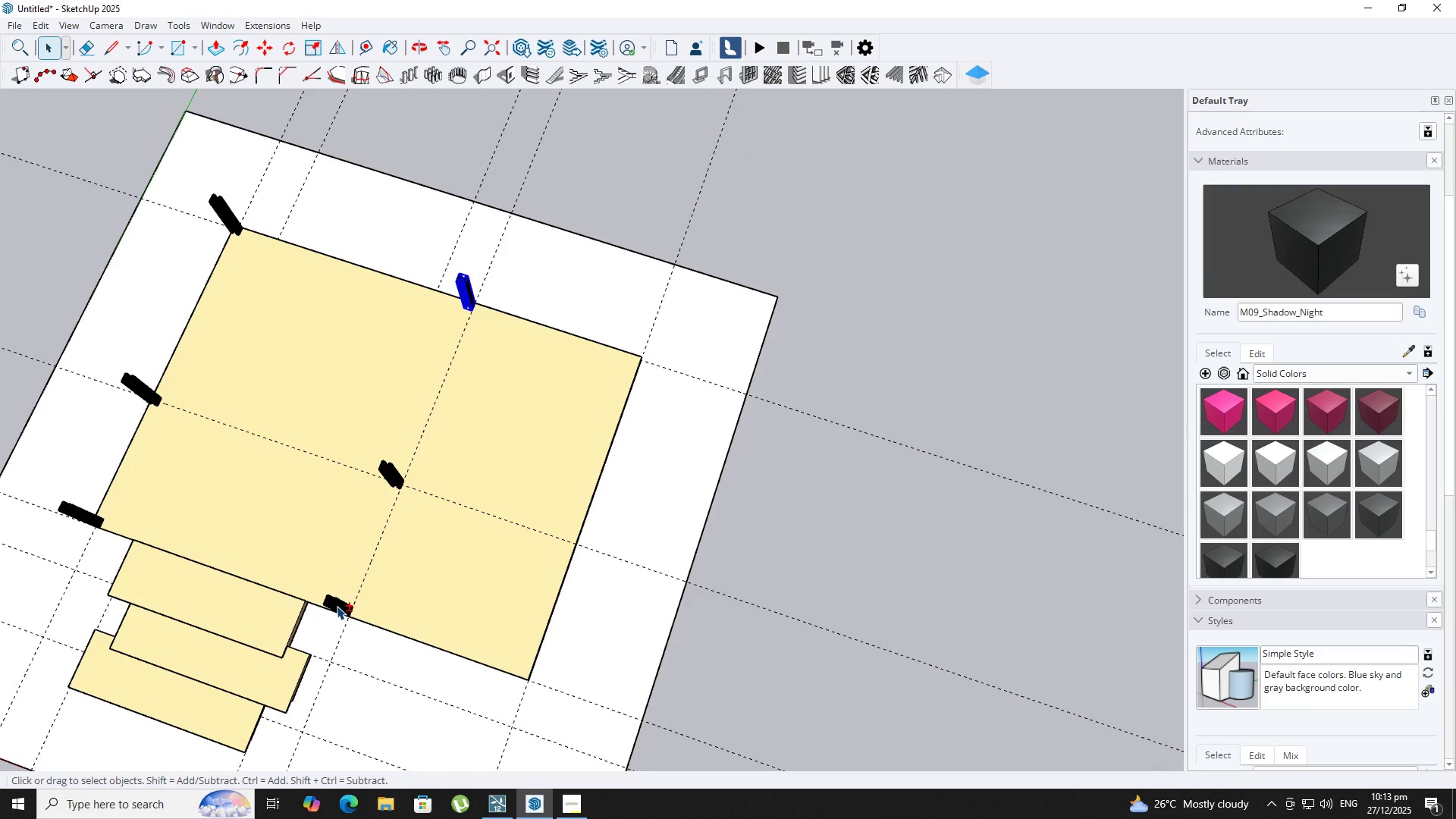 
left_click([400, 473])
 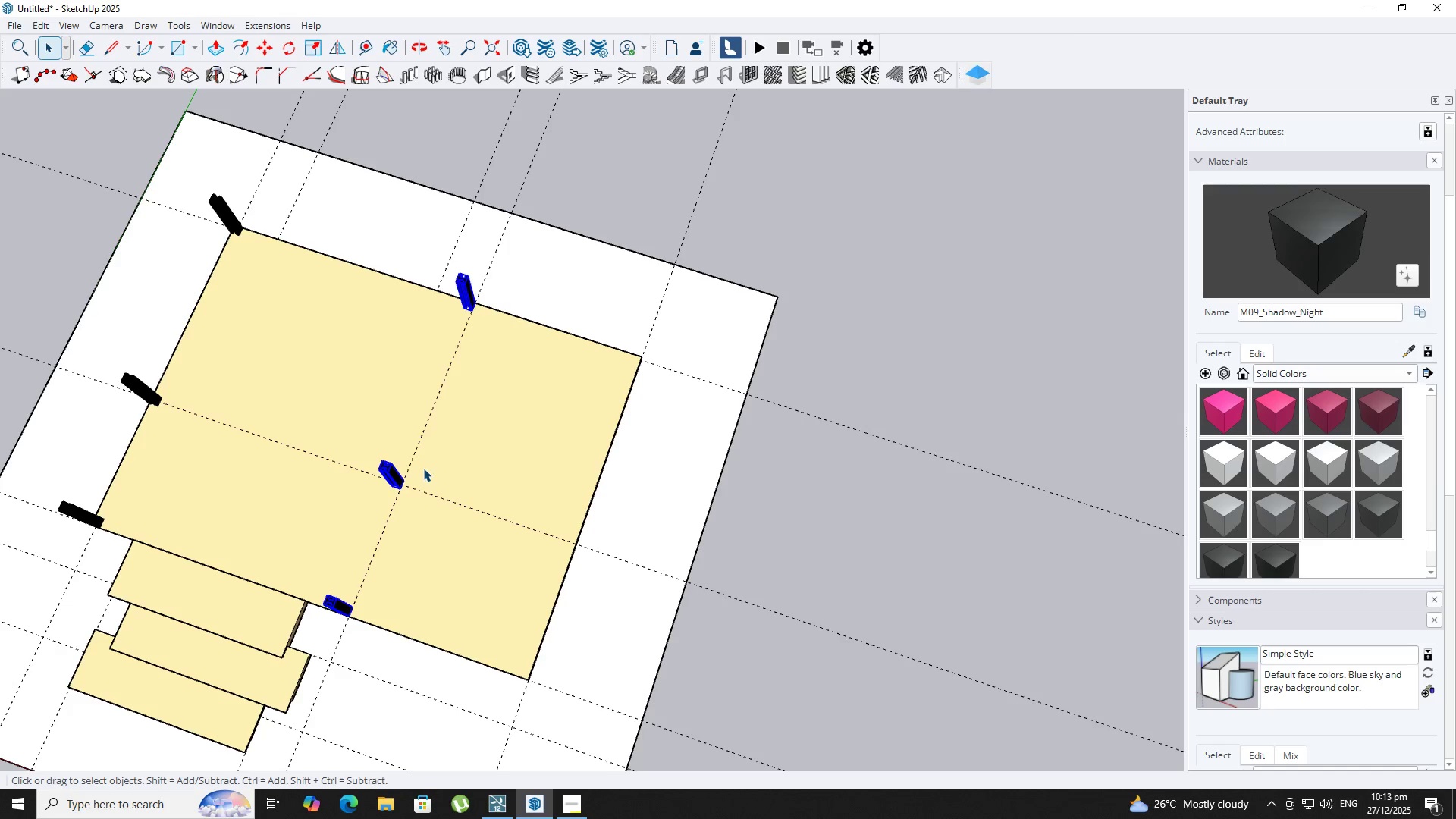 
key(M)
 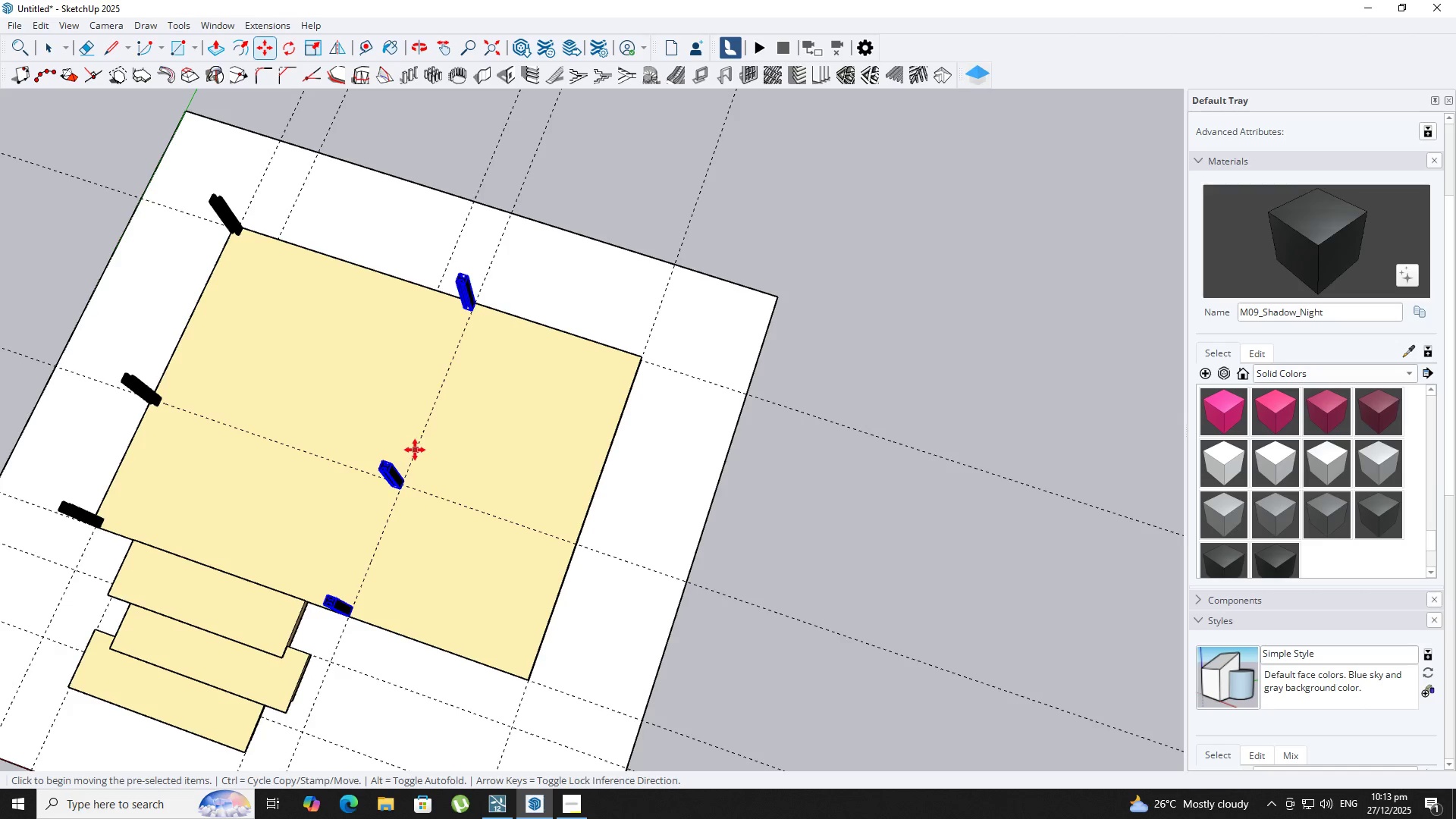 
key(Control+ControlLeft)
 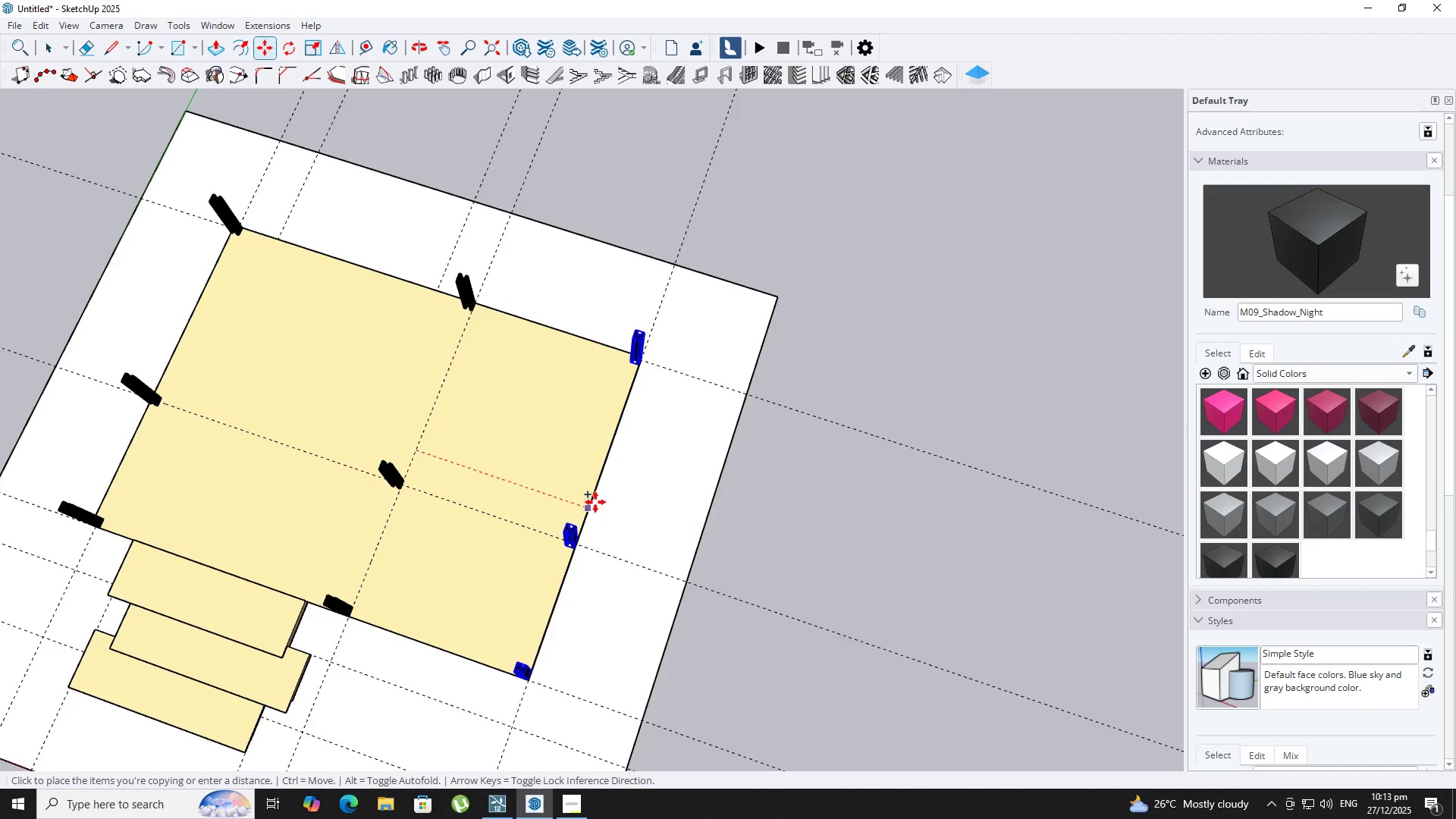 
left_click([591, 512])
 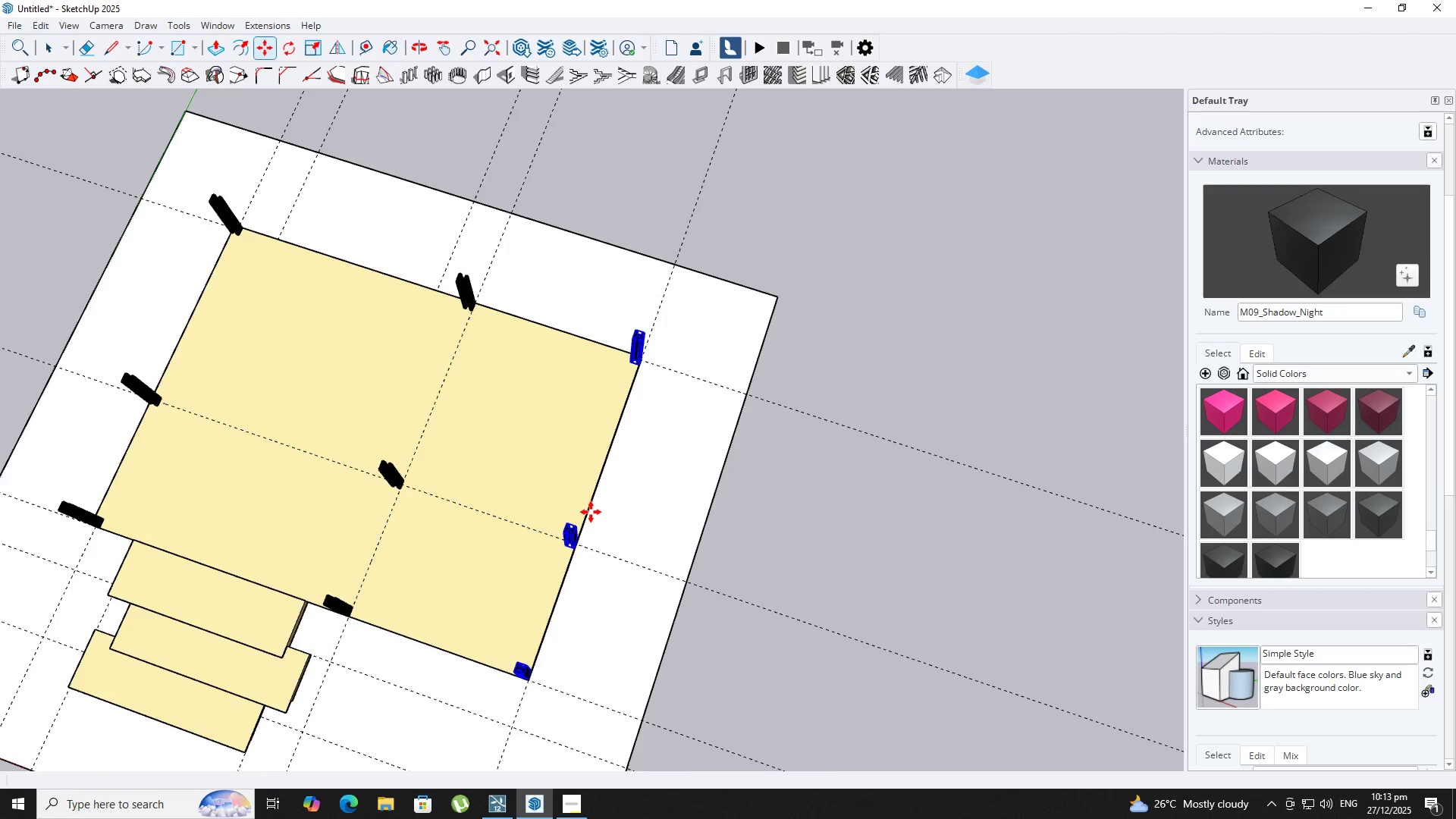 
key(Space)
 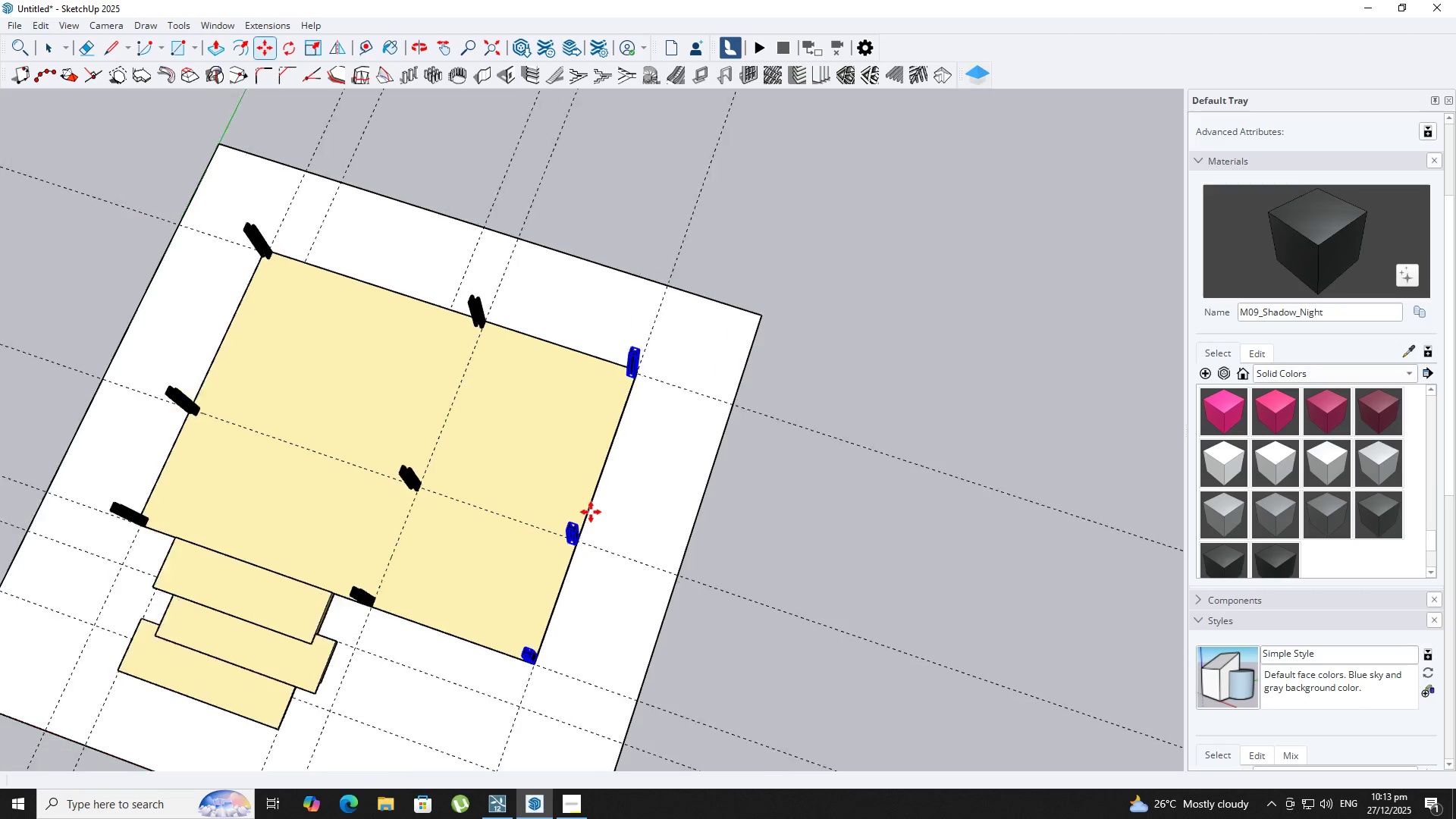 
scroll: coordinate [590, 512], scroll_direction: down, amount: 4.0
 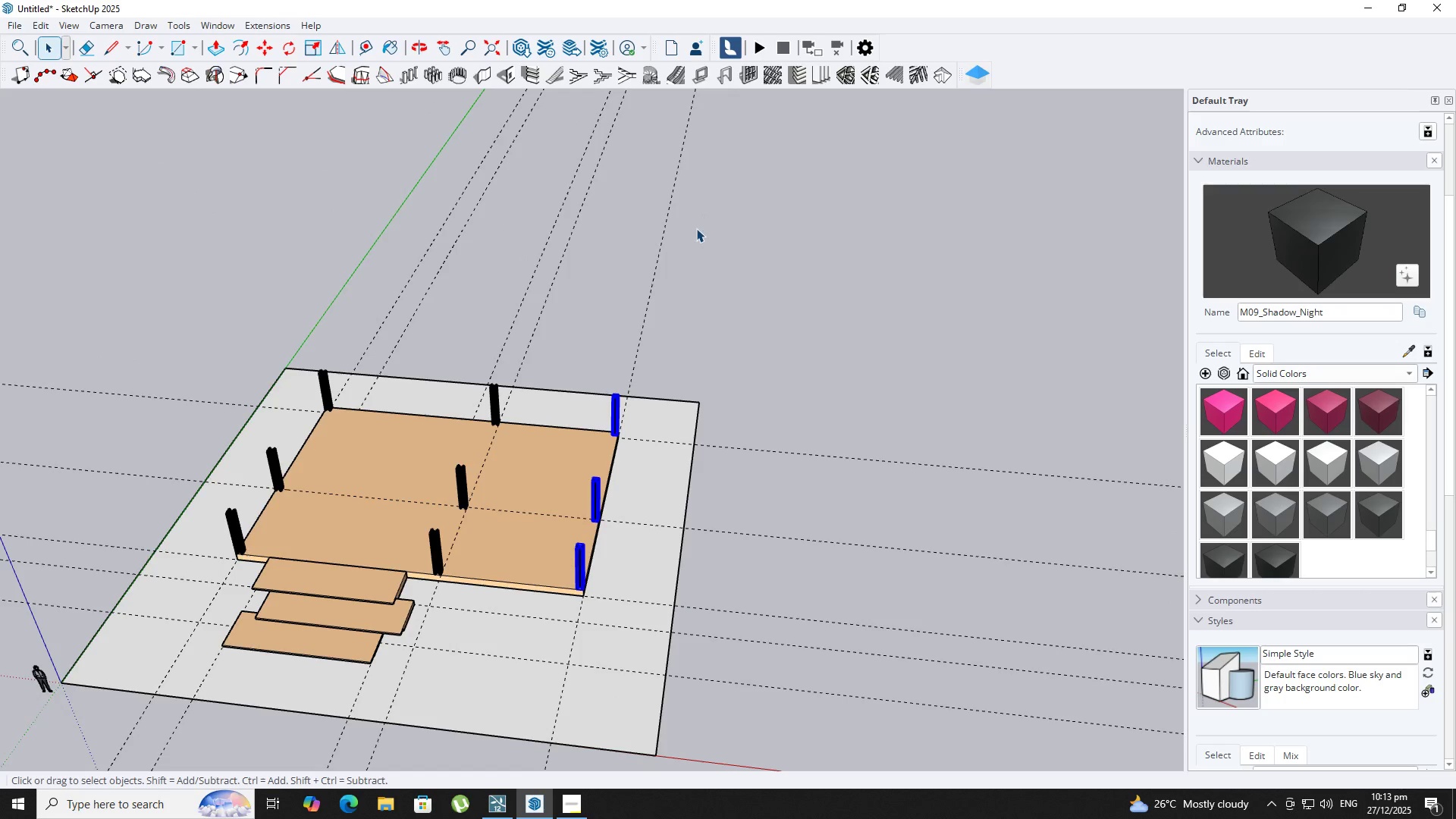 
scroll: coordinate [410, 483], scroll_direction: up, amount: 5.0
 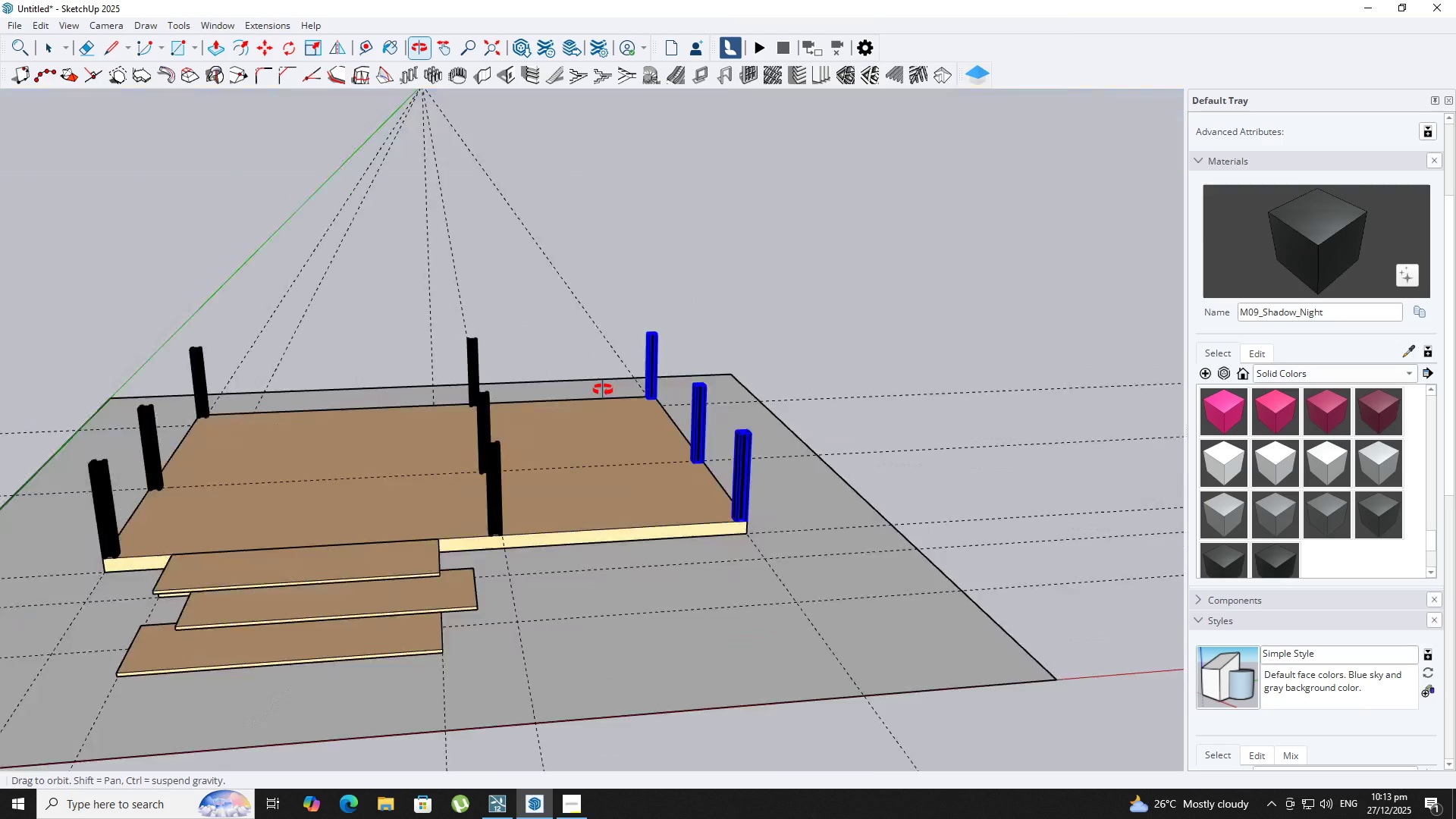 
key(J)
 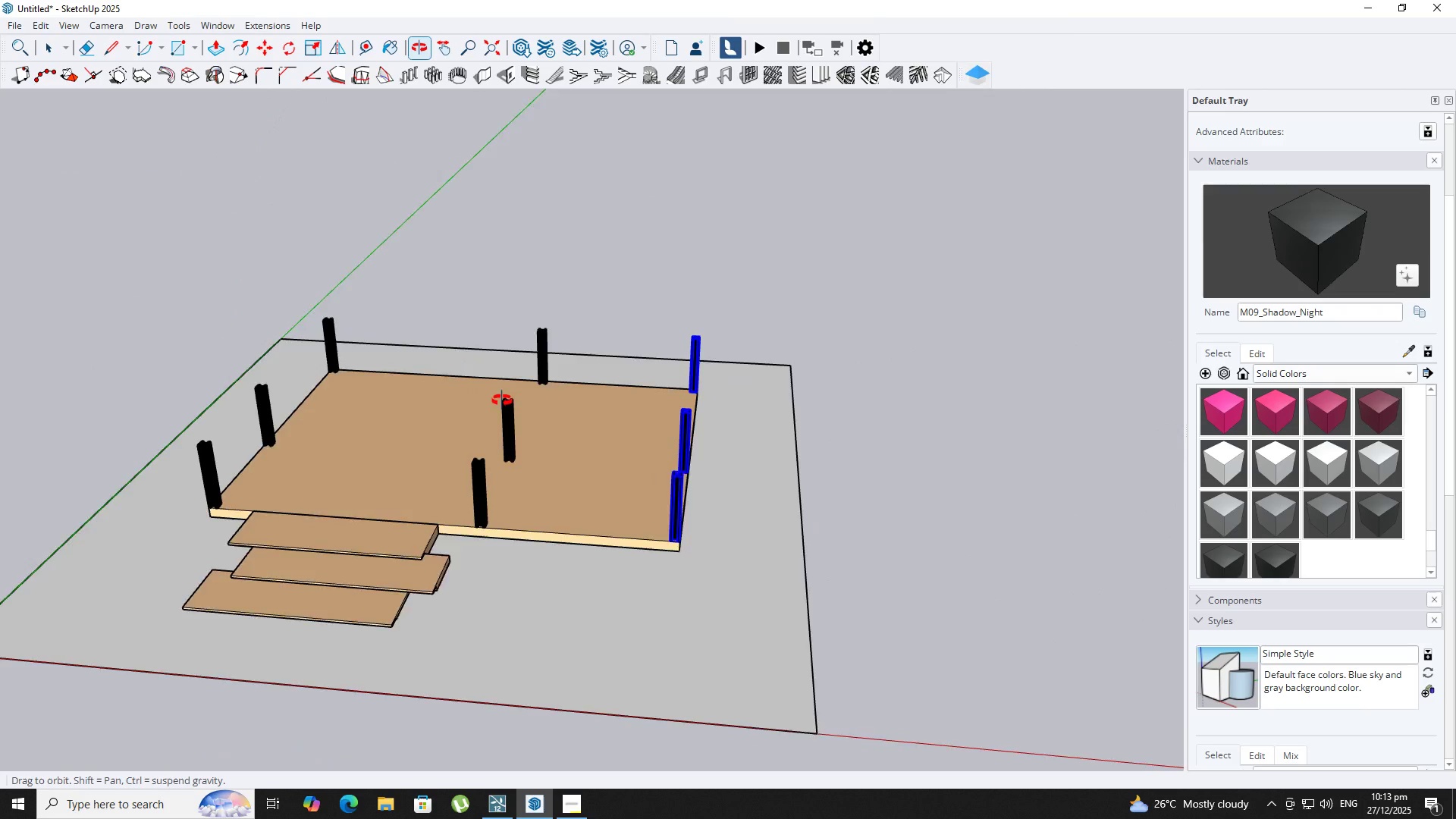 
scroll: coordinate [583, 443], scroll_direction: down, amount: 2.0
 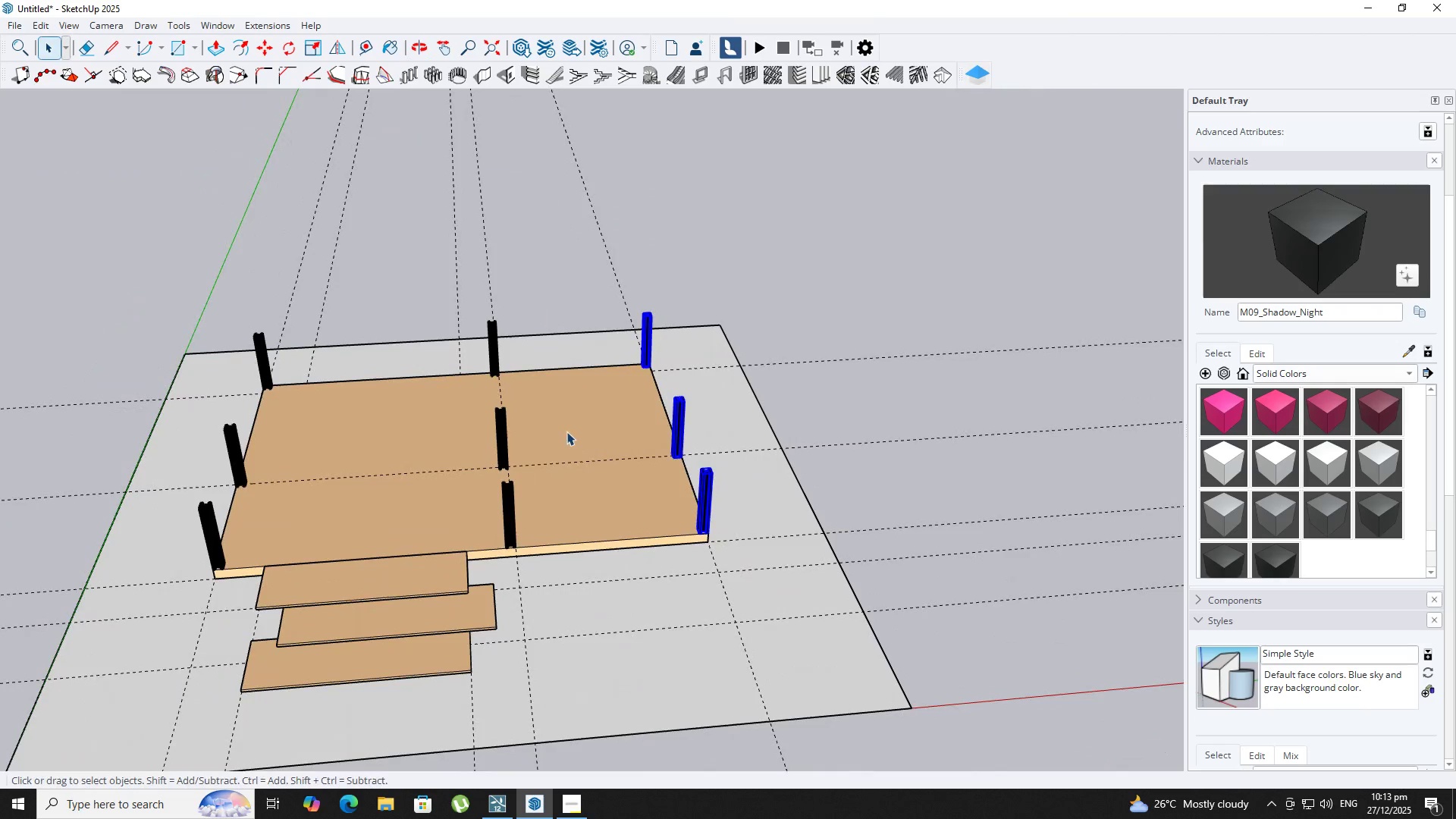 
key(Control+Z)
 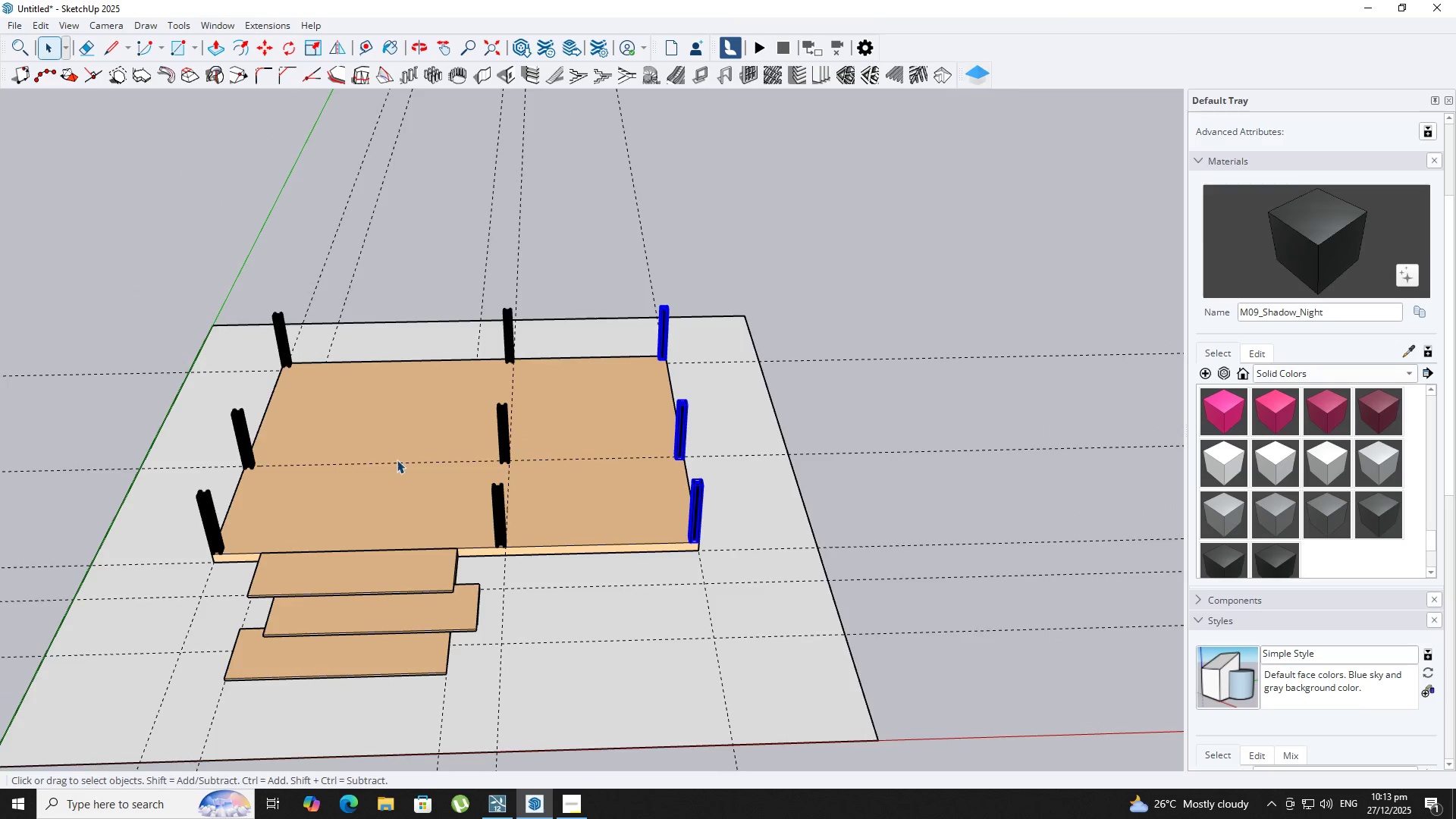 
double_click([412, 467])
 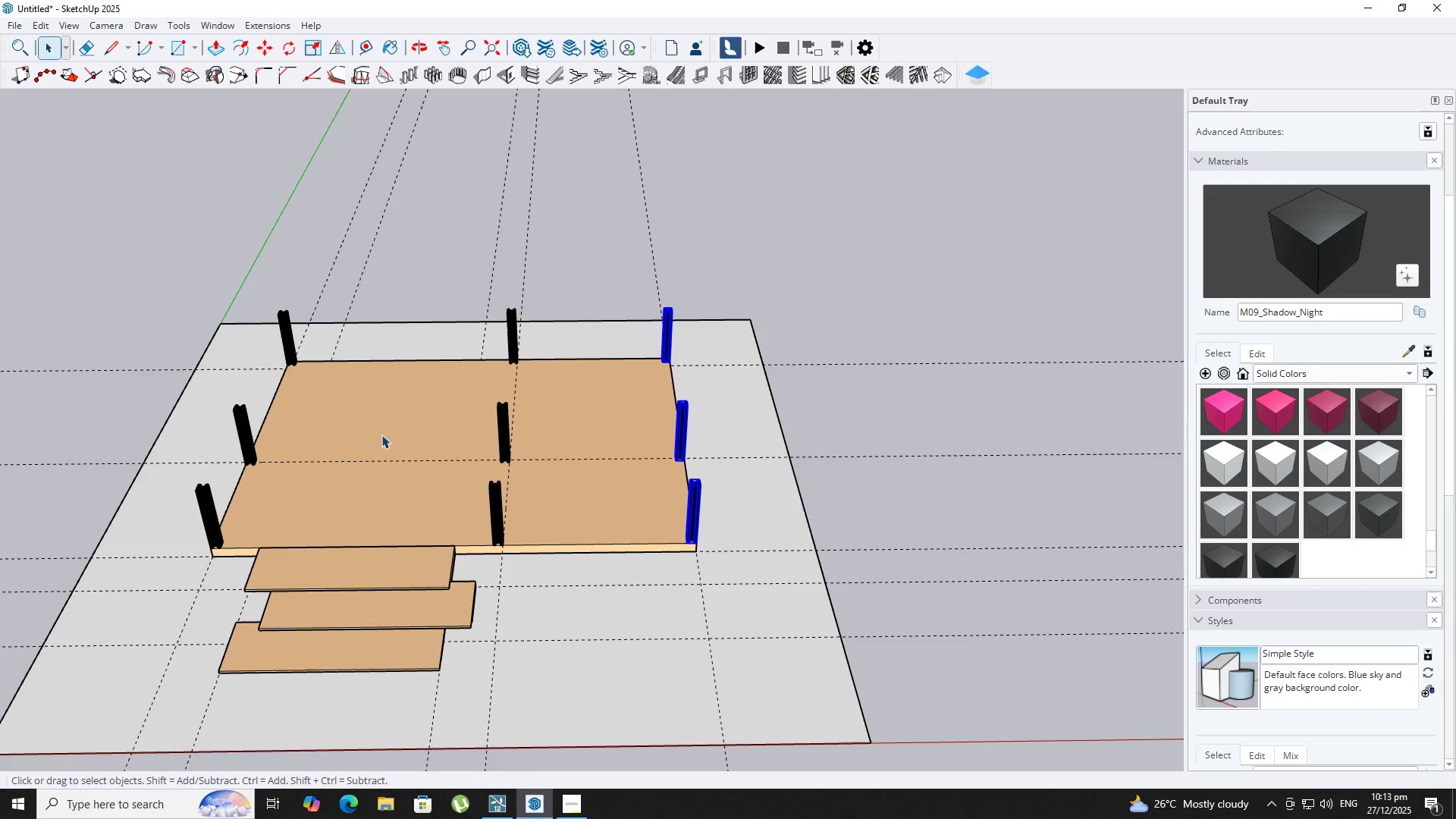 
wait(7.06)
 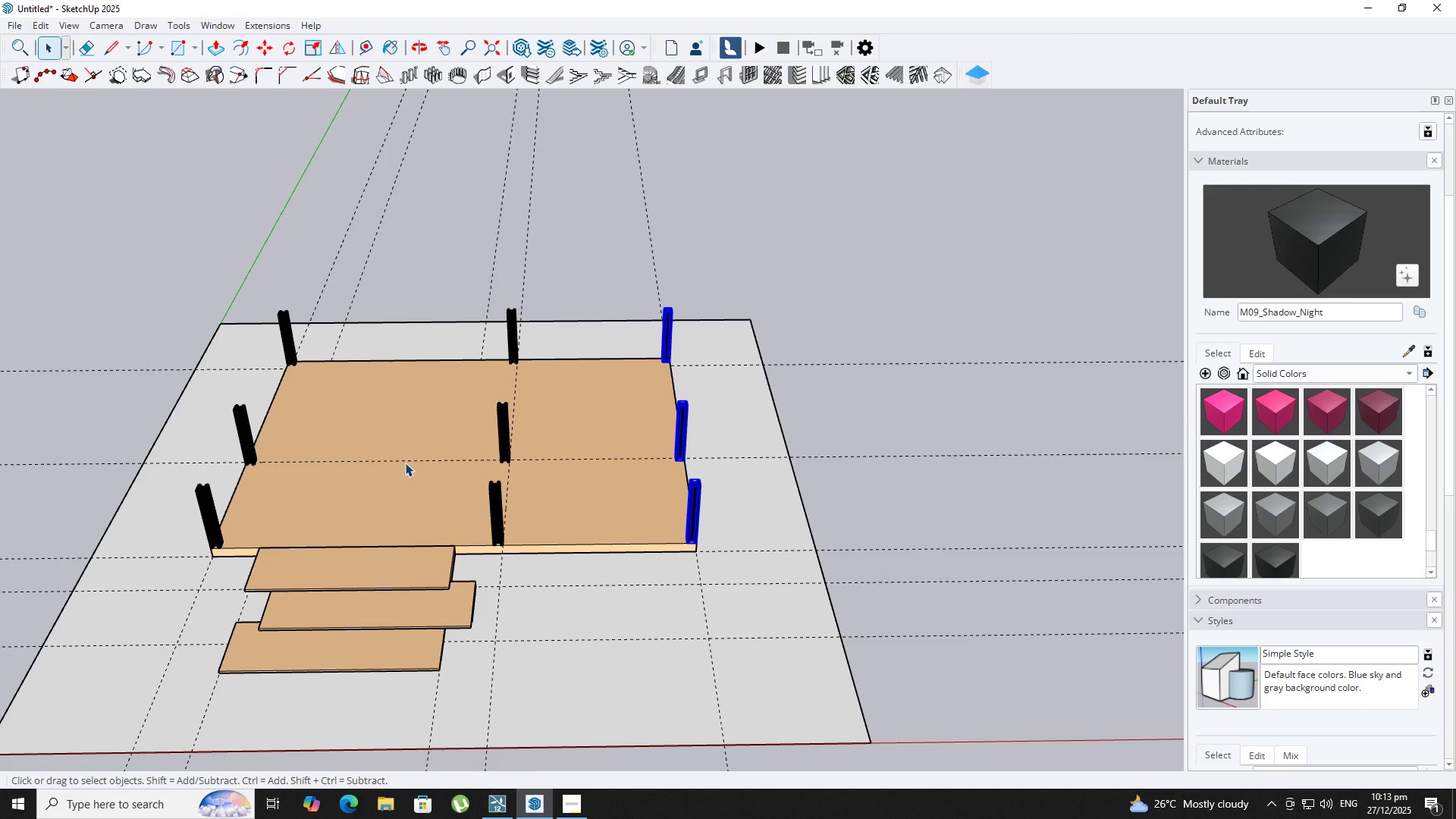 
key(T)
 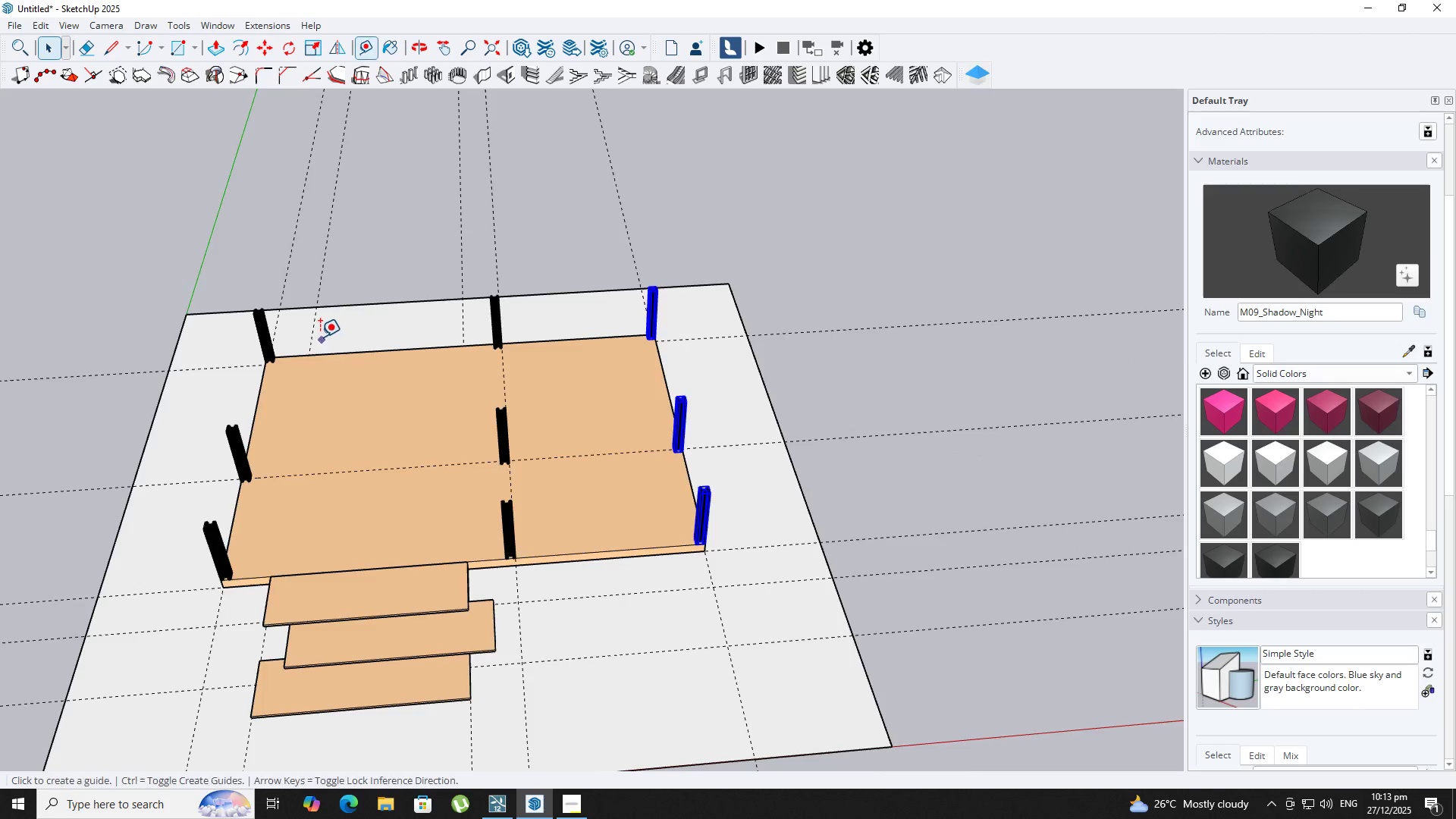 
scroll: coordinate [224, 458], scroll_direction: up, amount: 7.0
 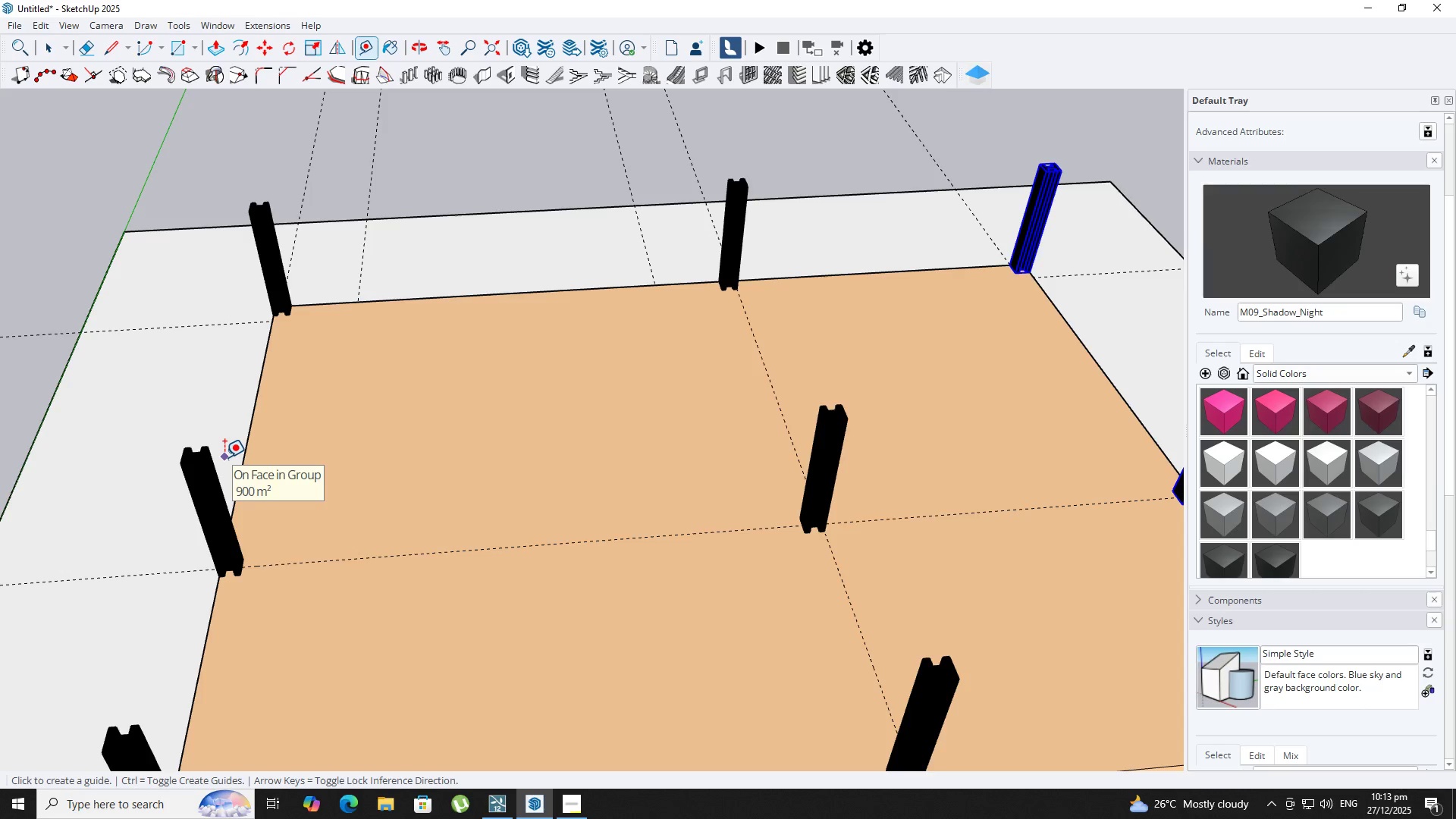 
scroll: coordinate [224, 457], scroll_direction: down, amount: 3.0
 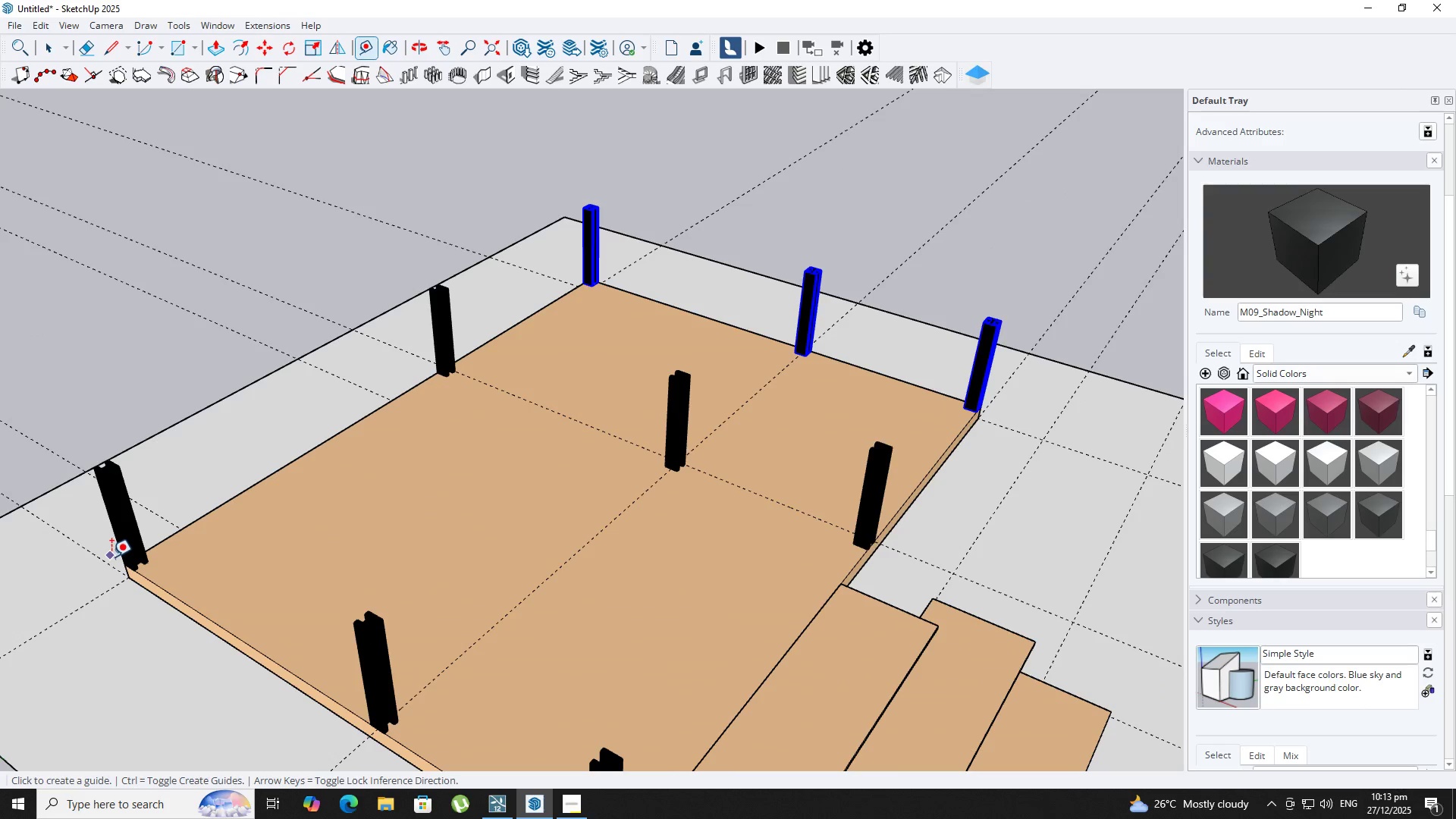 
key(Space)
 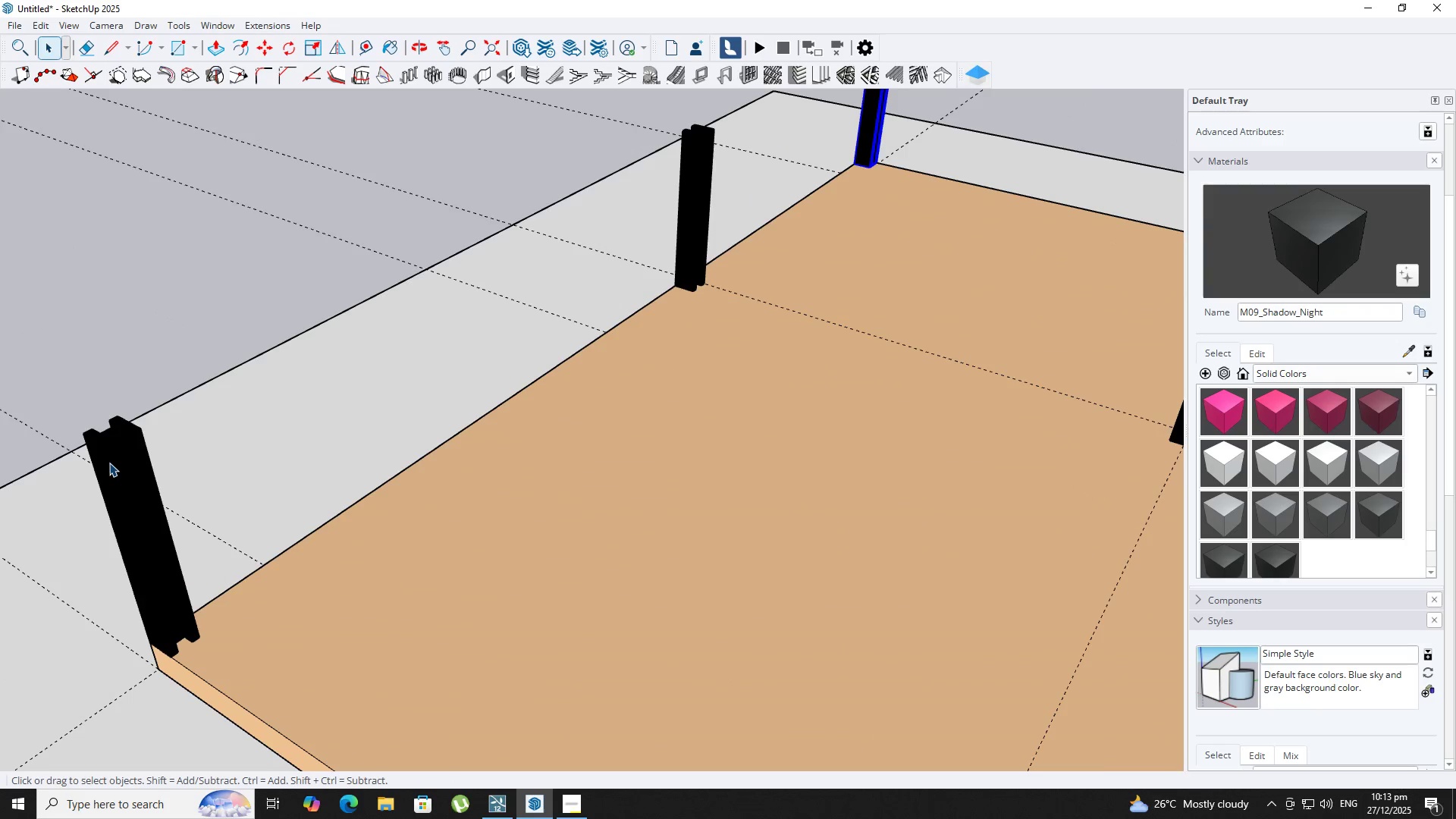 
double_click([109, 463])
 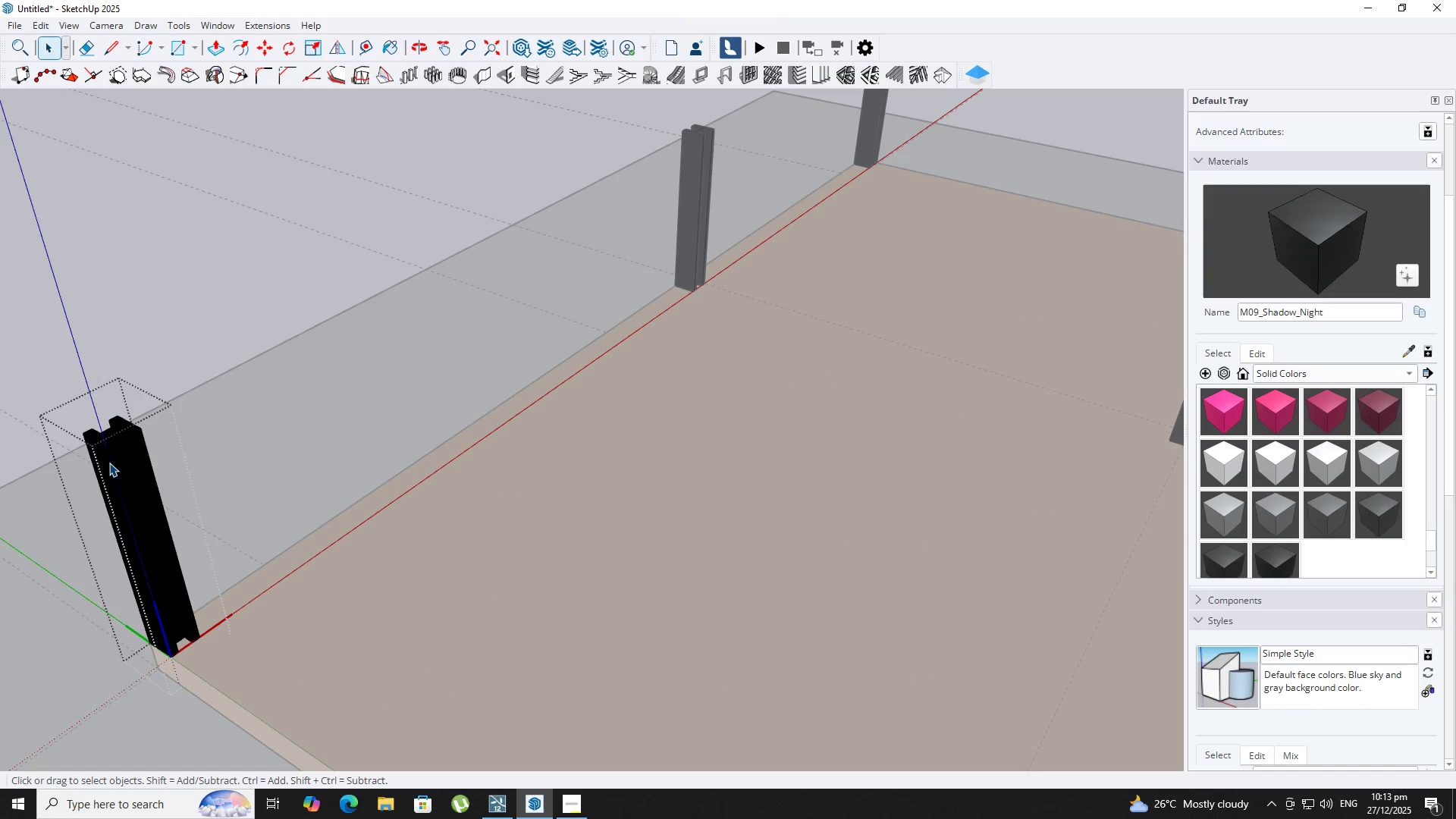 
scroll: coordinate [109, 463], scroll_direction: up, amount: 8.0
 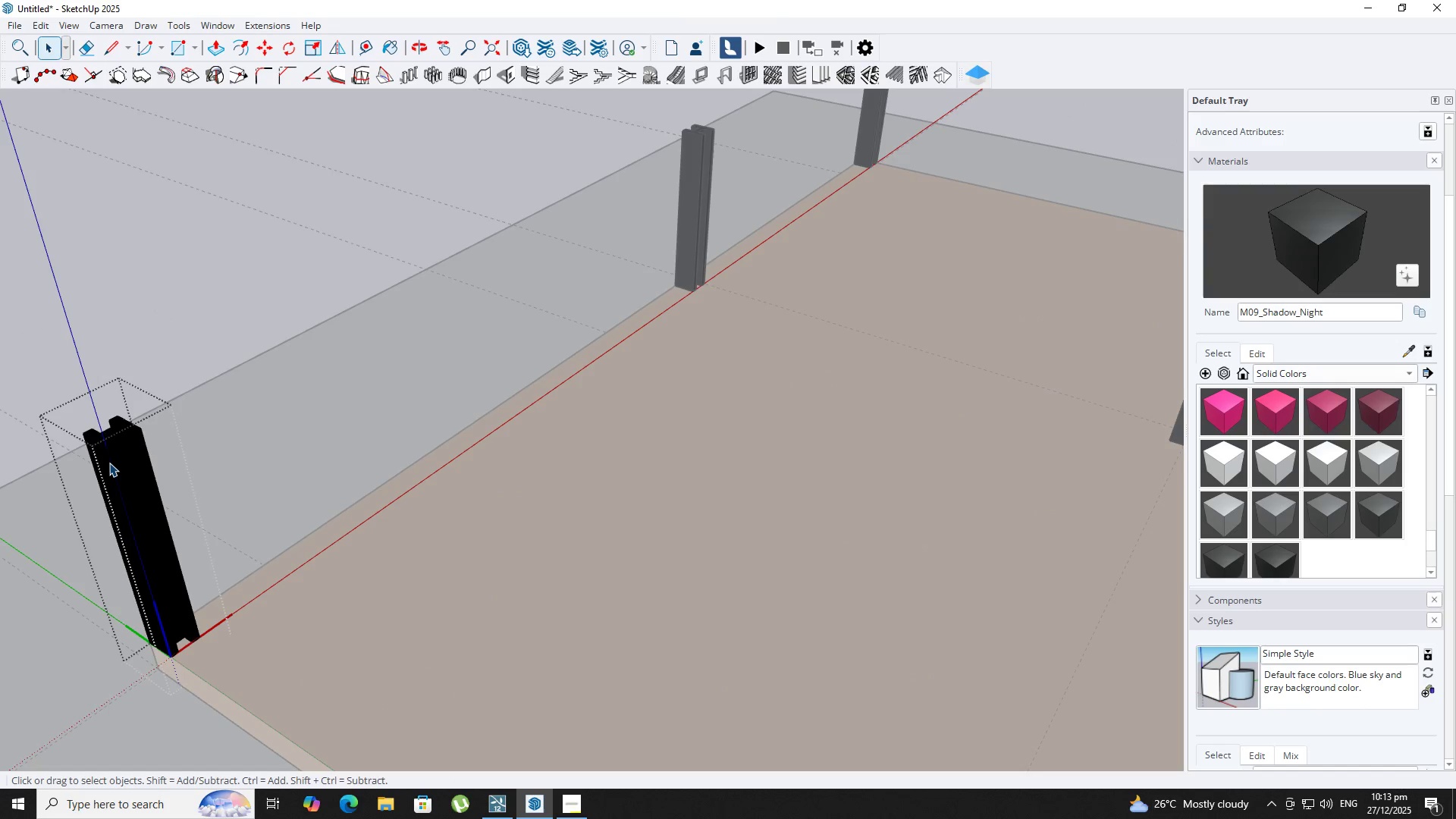 
triple_click([109, 463])
 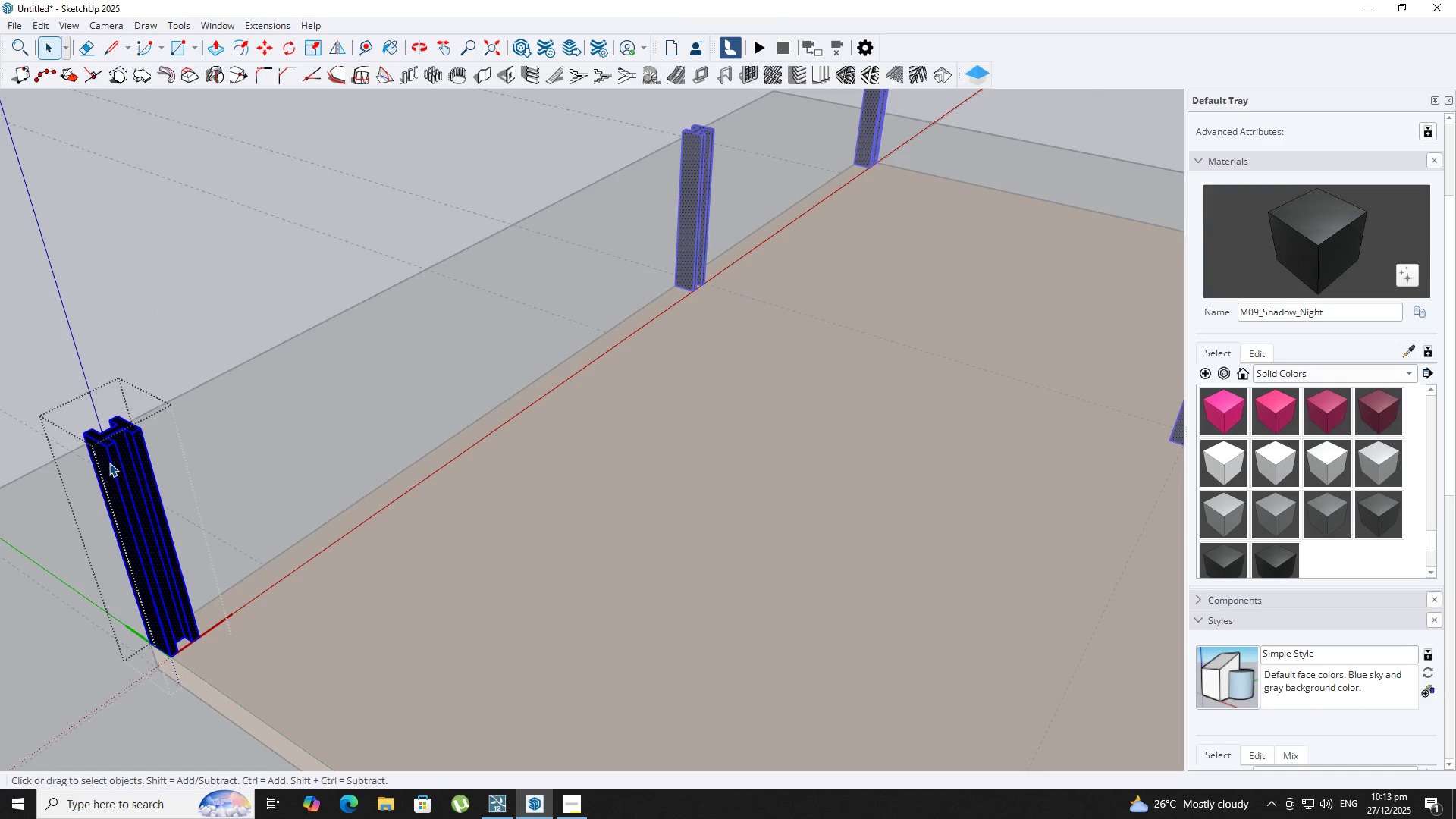 
triple_click([109, 463])
 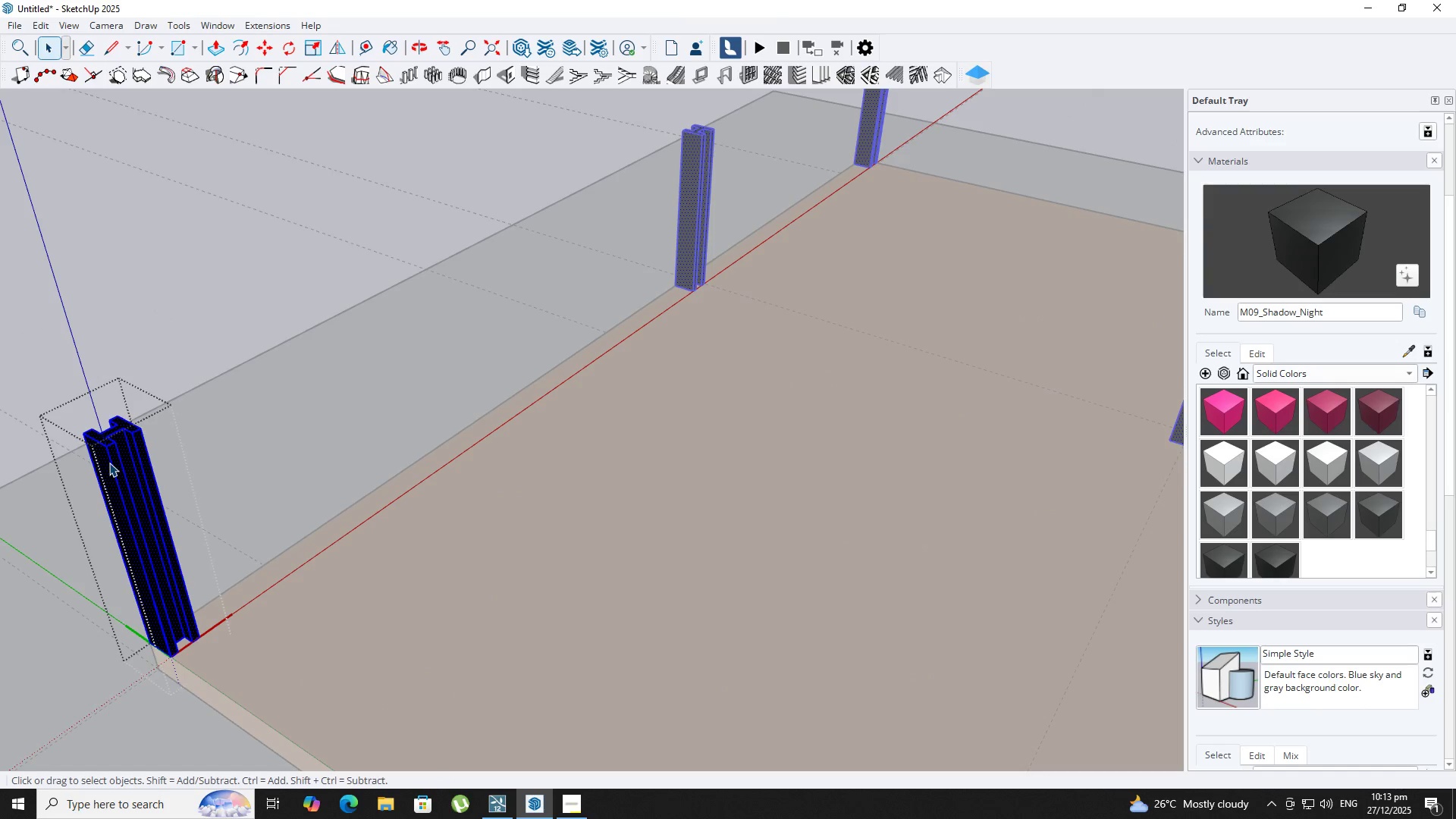 
triple_click([109, 463])
 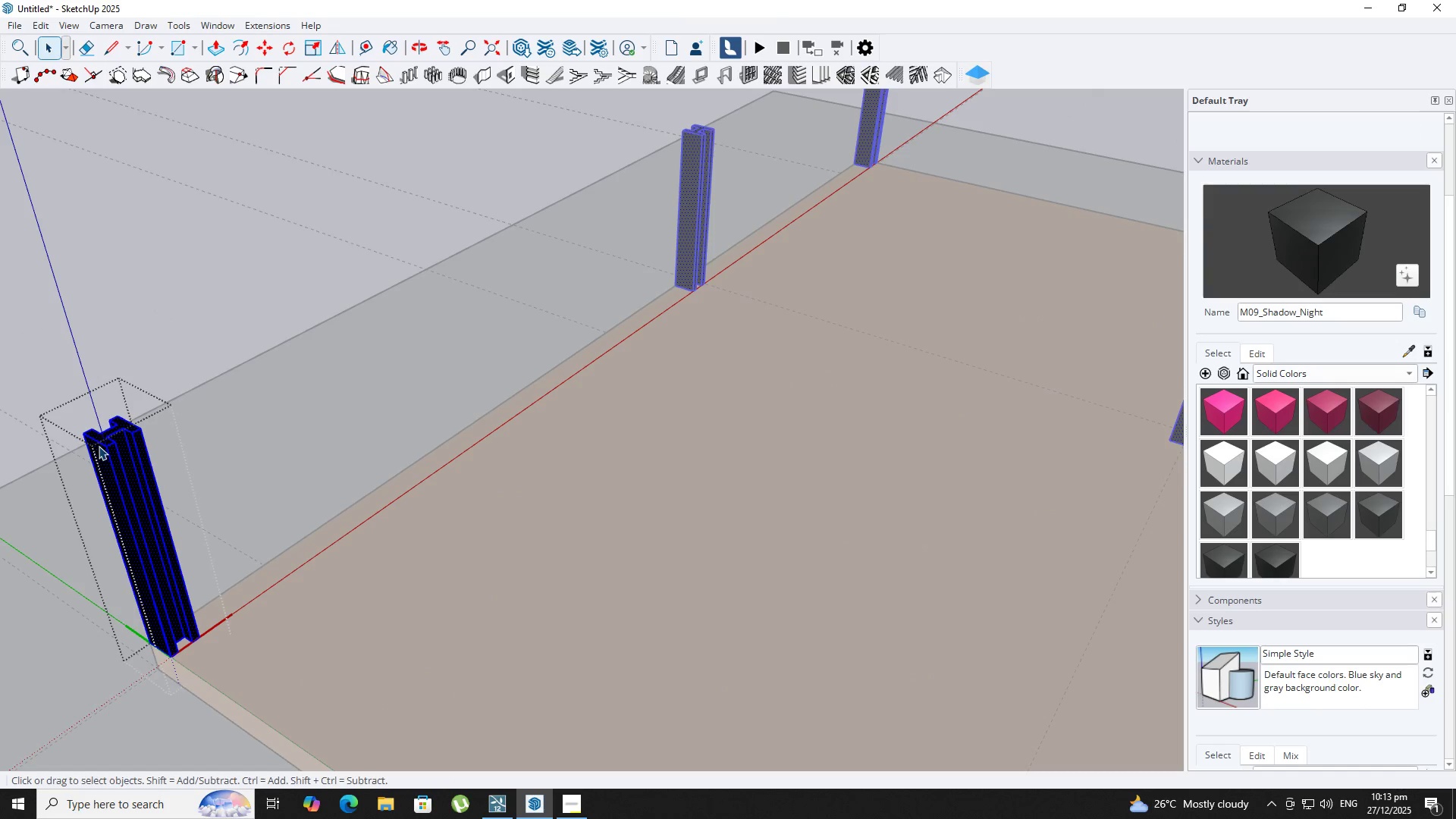 
type(RT)
 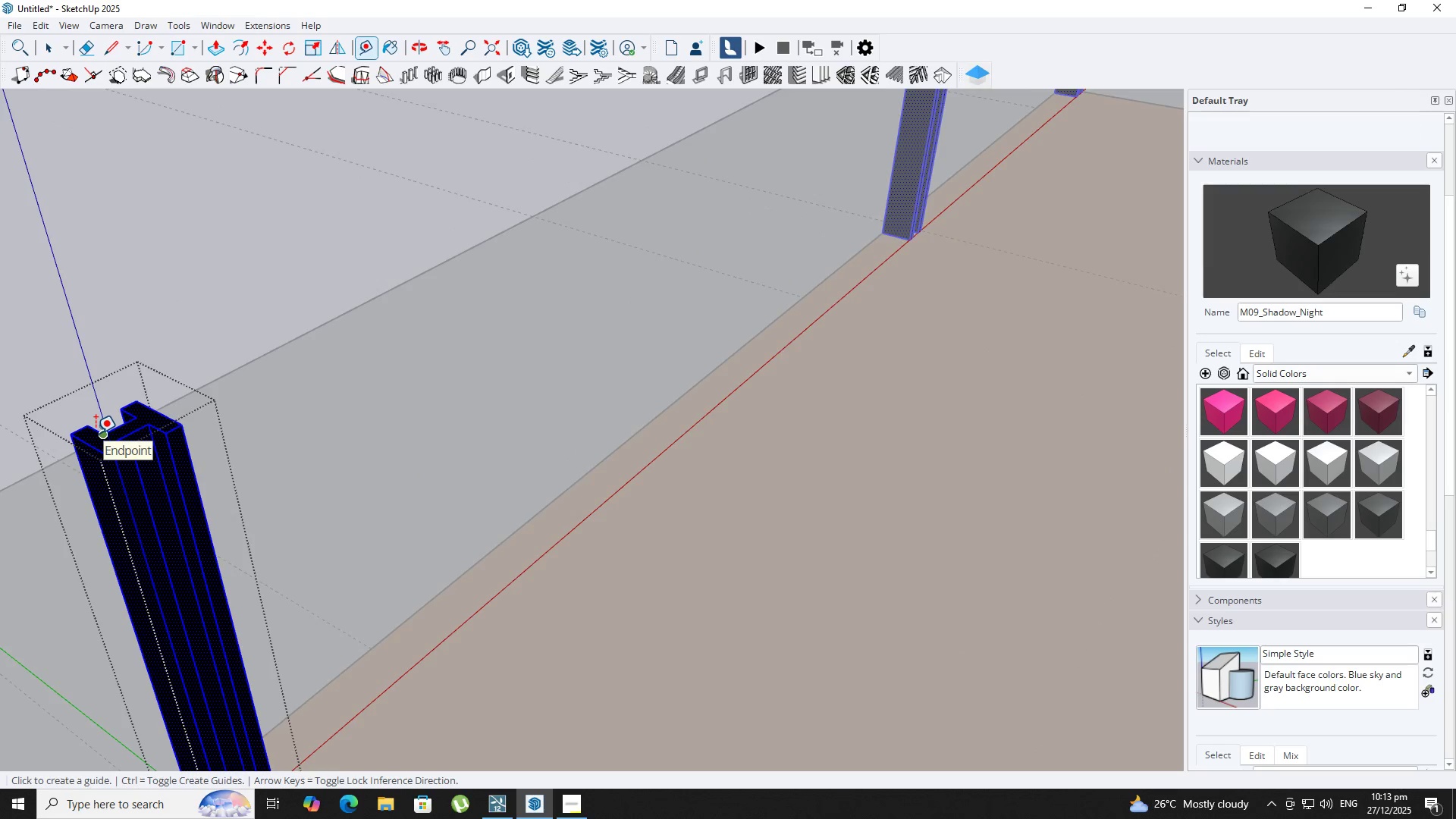 
scroll: coordinate [96, 433], scroll_direction: up, amount: 7.0
 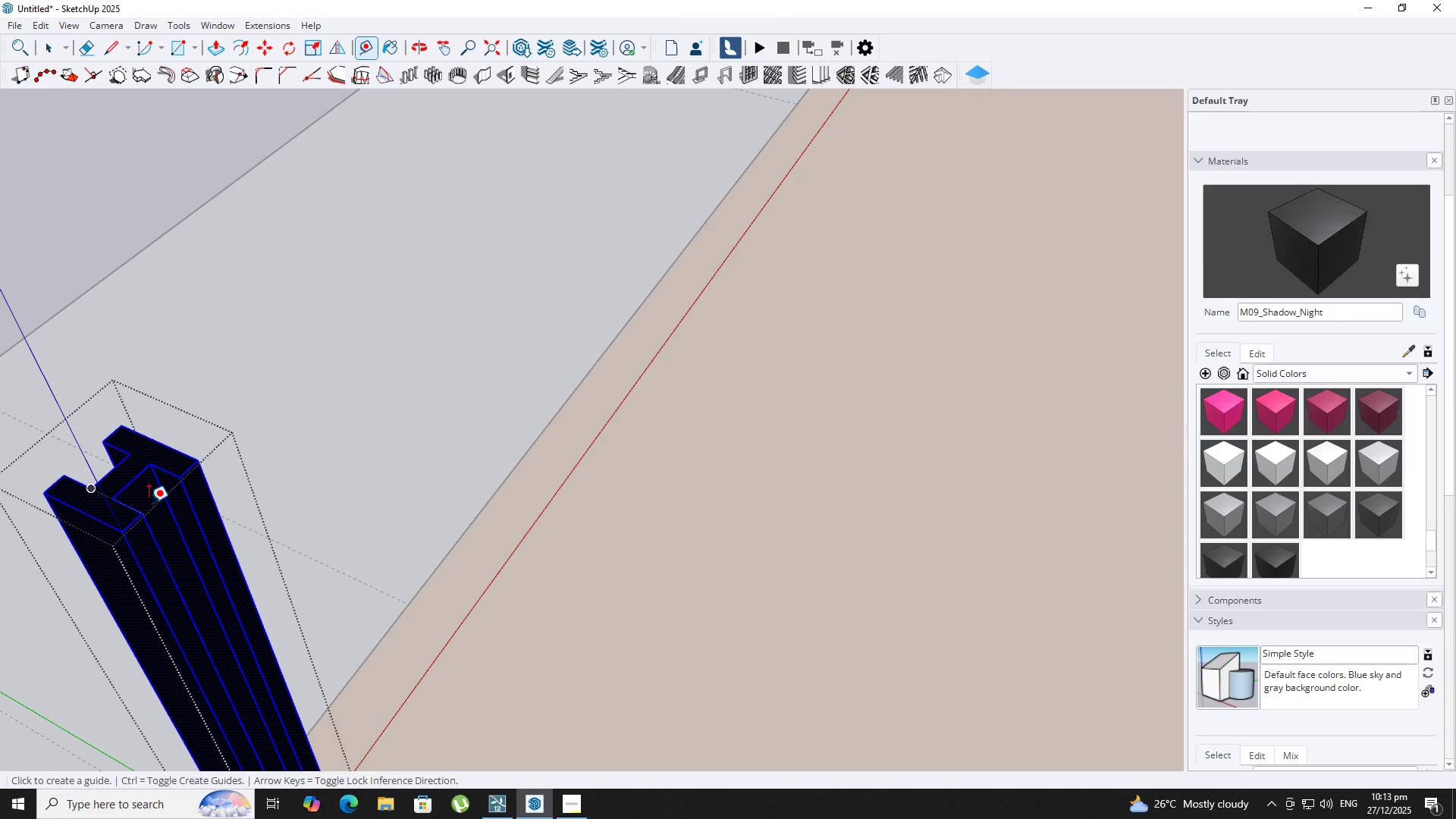 
key(P)
 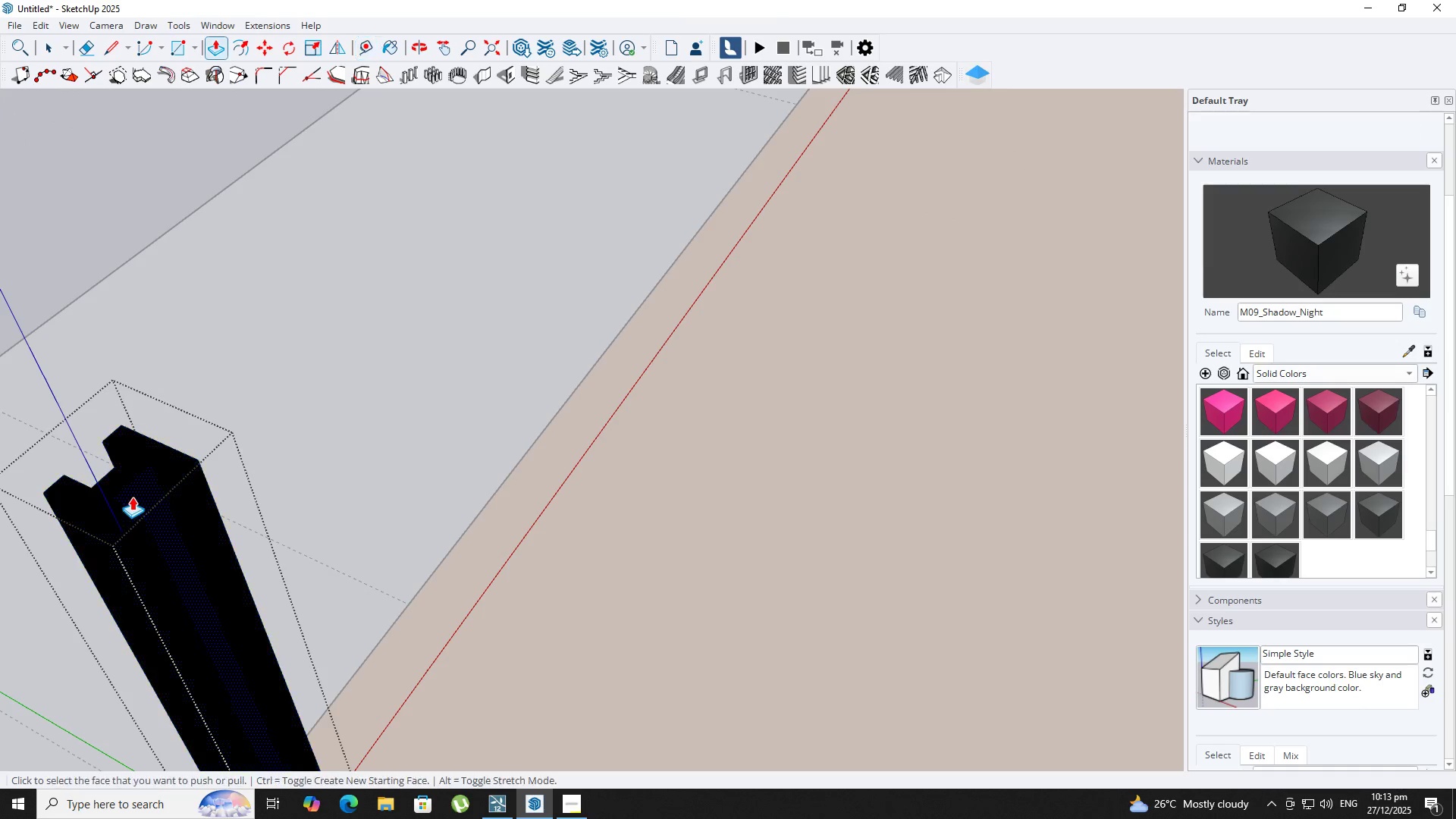 
left_click([132, 497])
 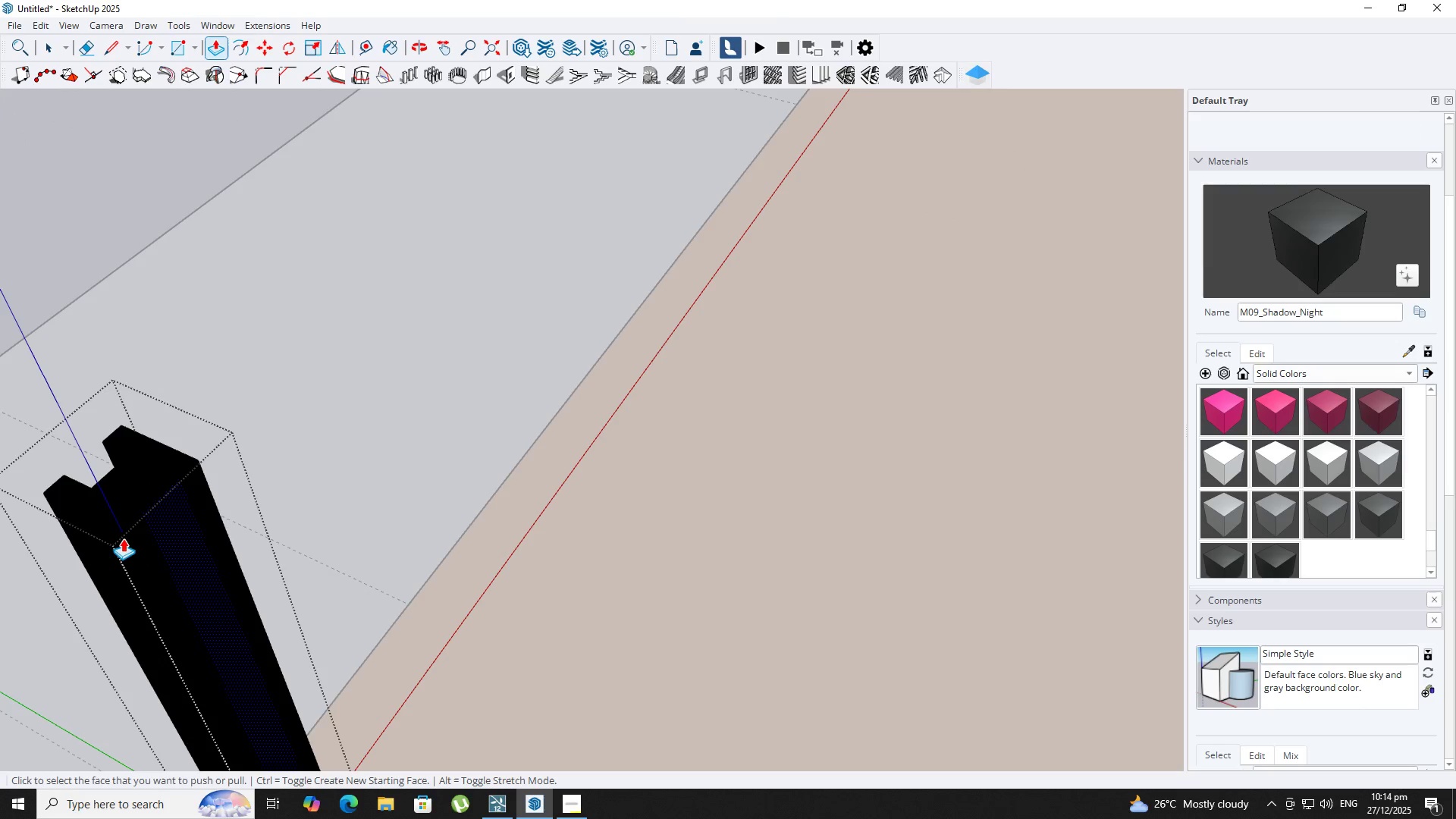 
scroll: coordinate [115, 490], scroll_direction: up, amount: 2.0
 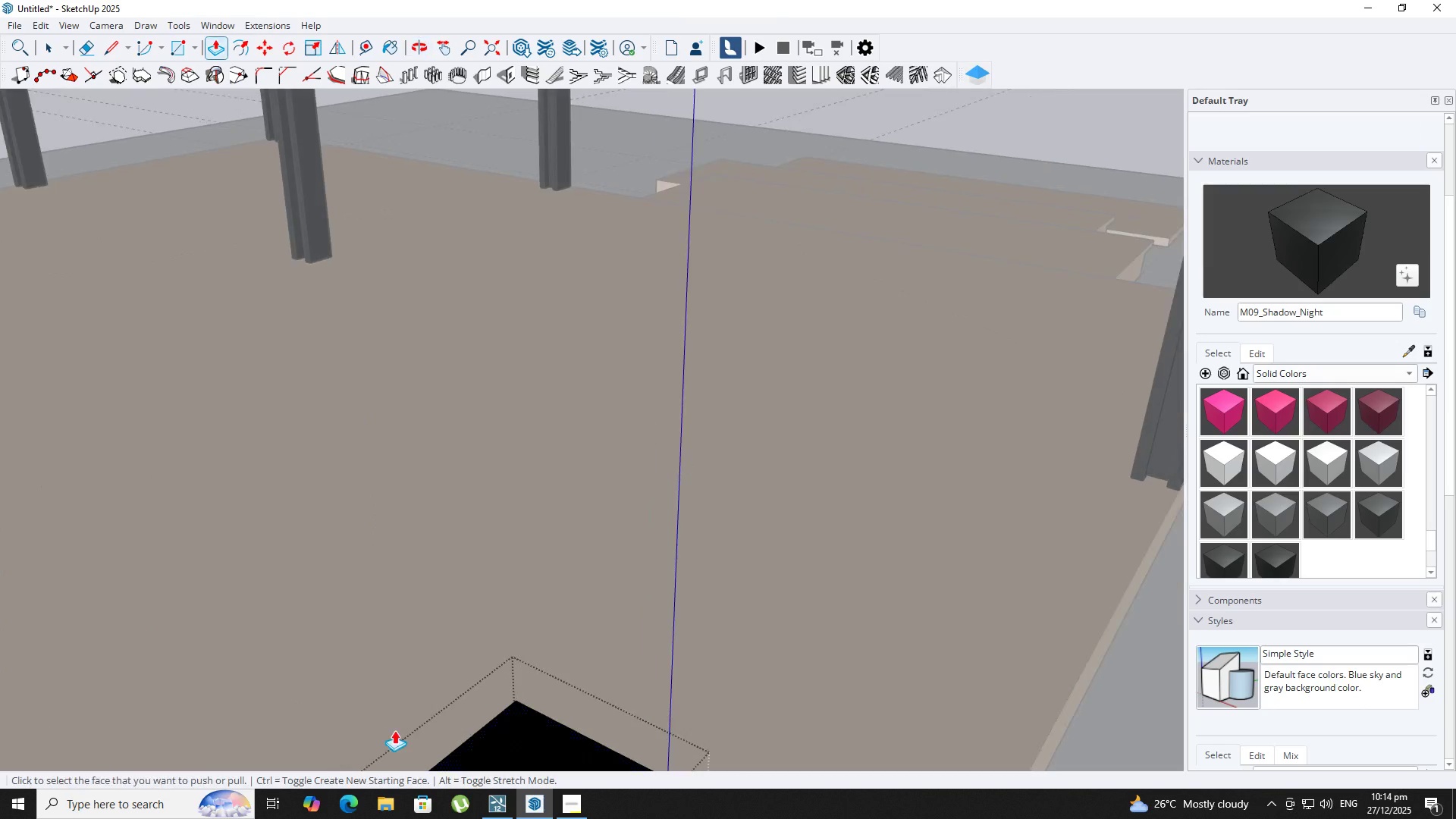 
hold_key(key=ShiftLeft, duration=0.56)
 